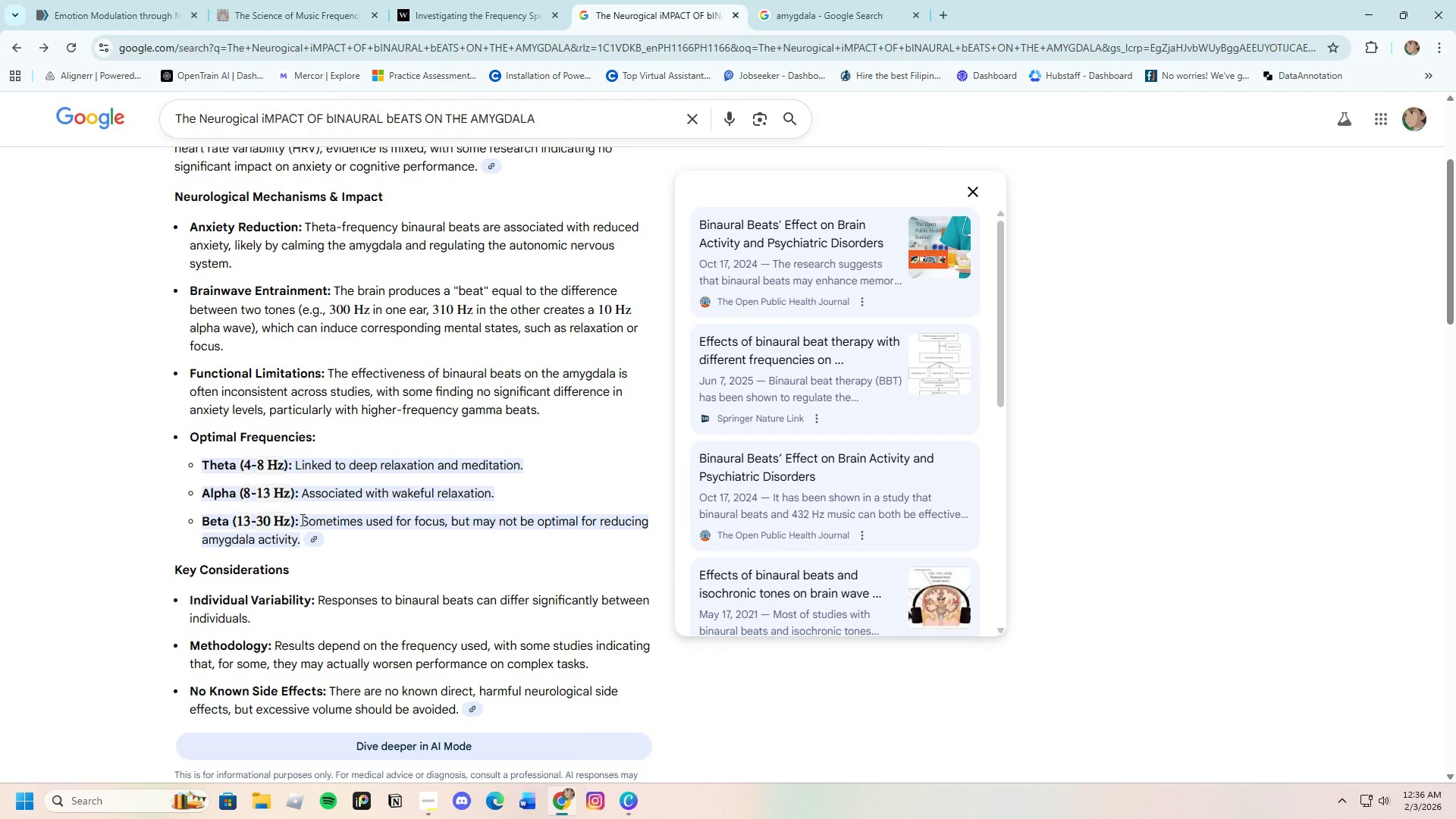 
left_click([301, 519])
 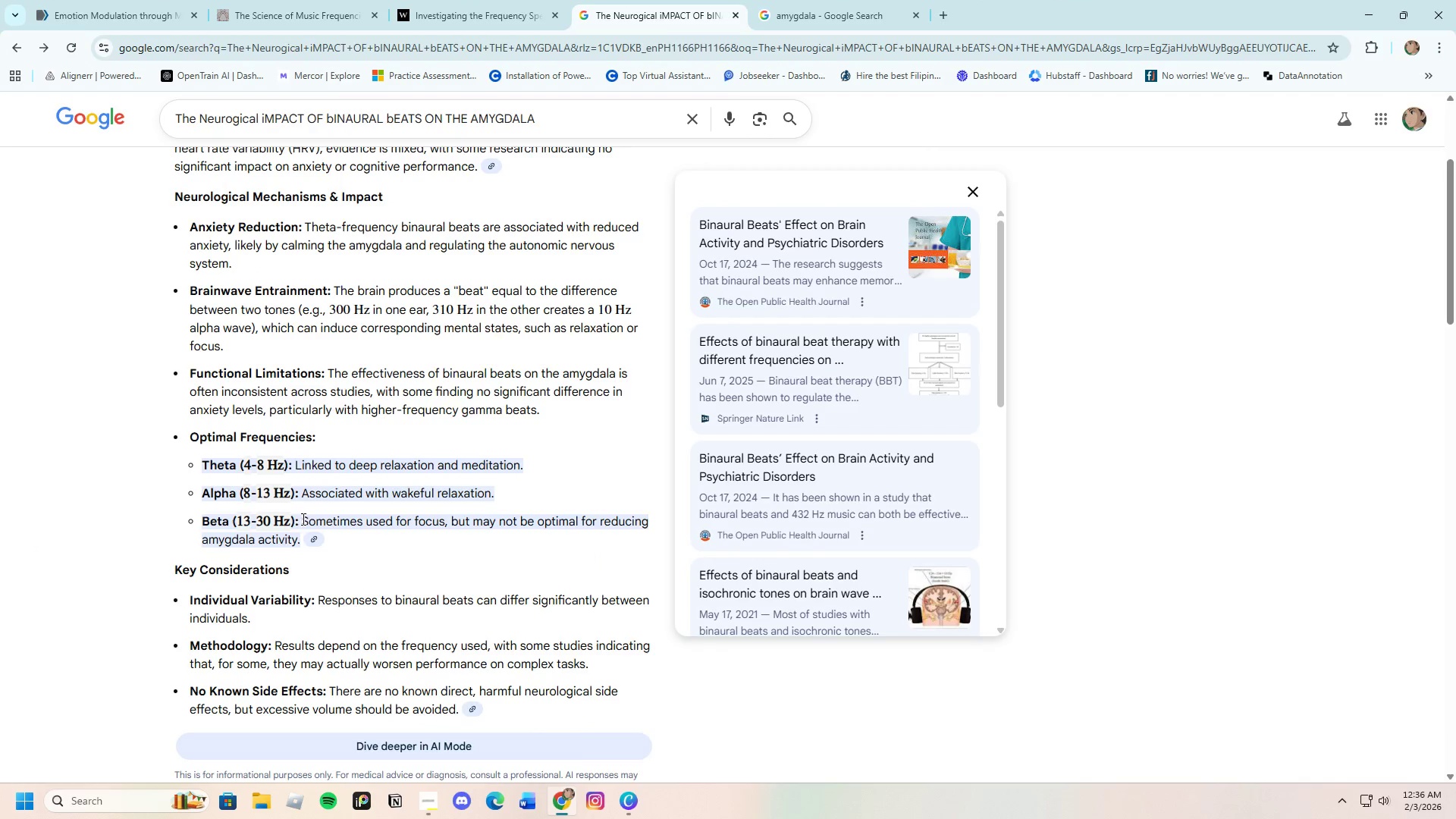 
left_click_drag(start_coordinate=[302, 519], to_coordinate=[300, 544])
 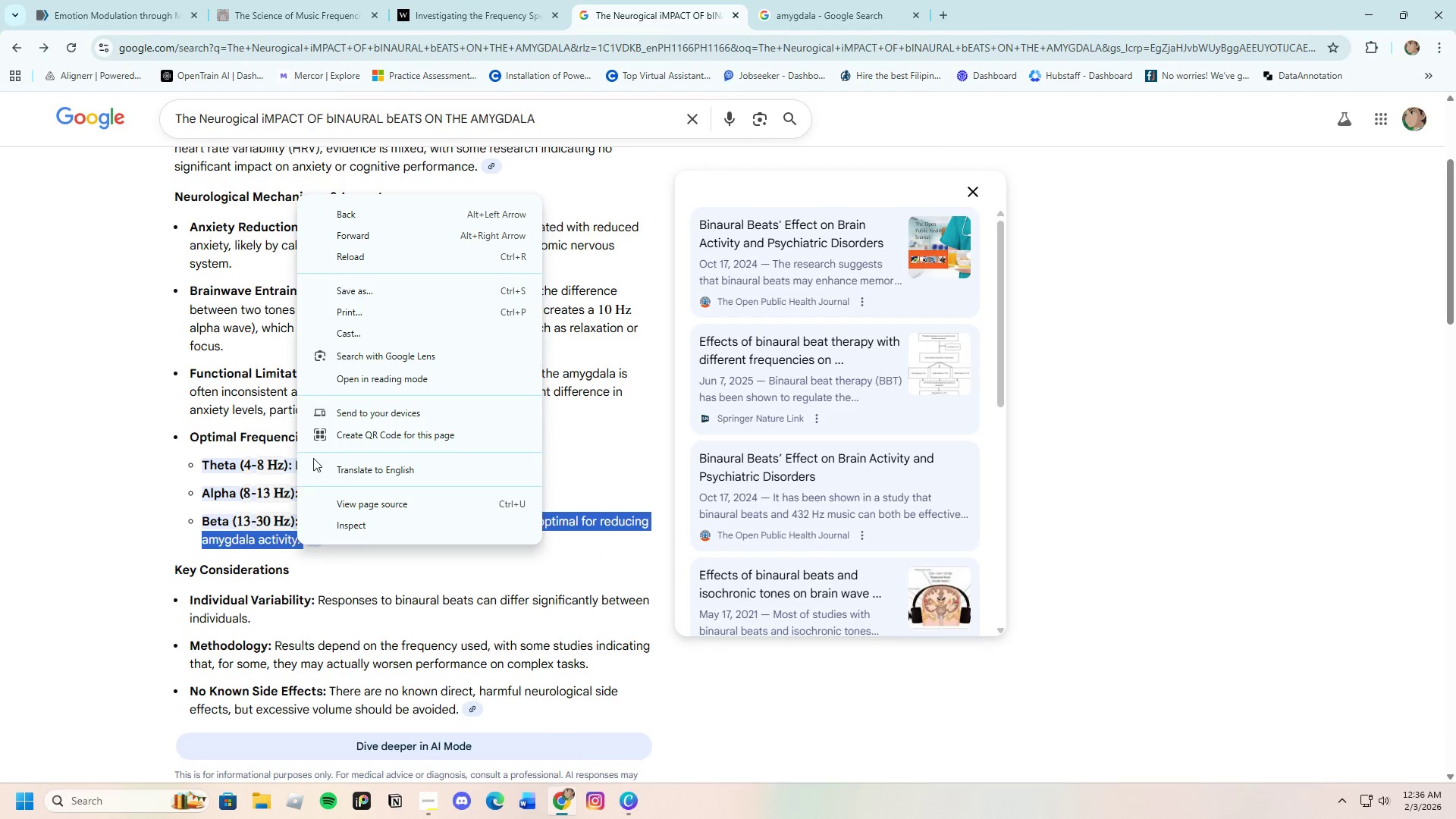 
left_click([333, 590])
 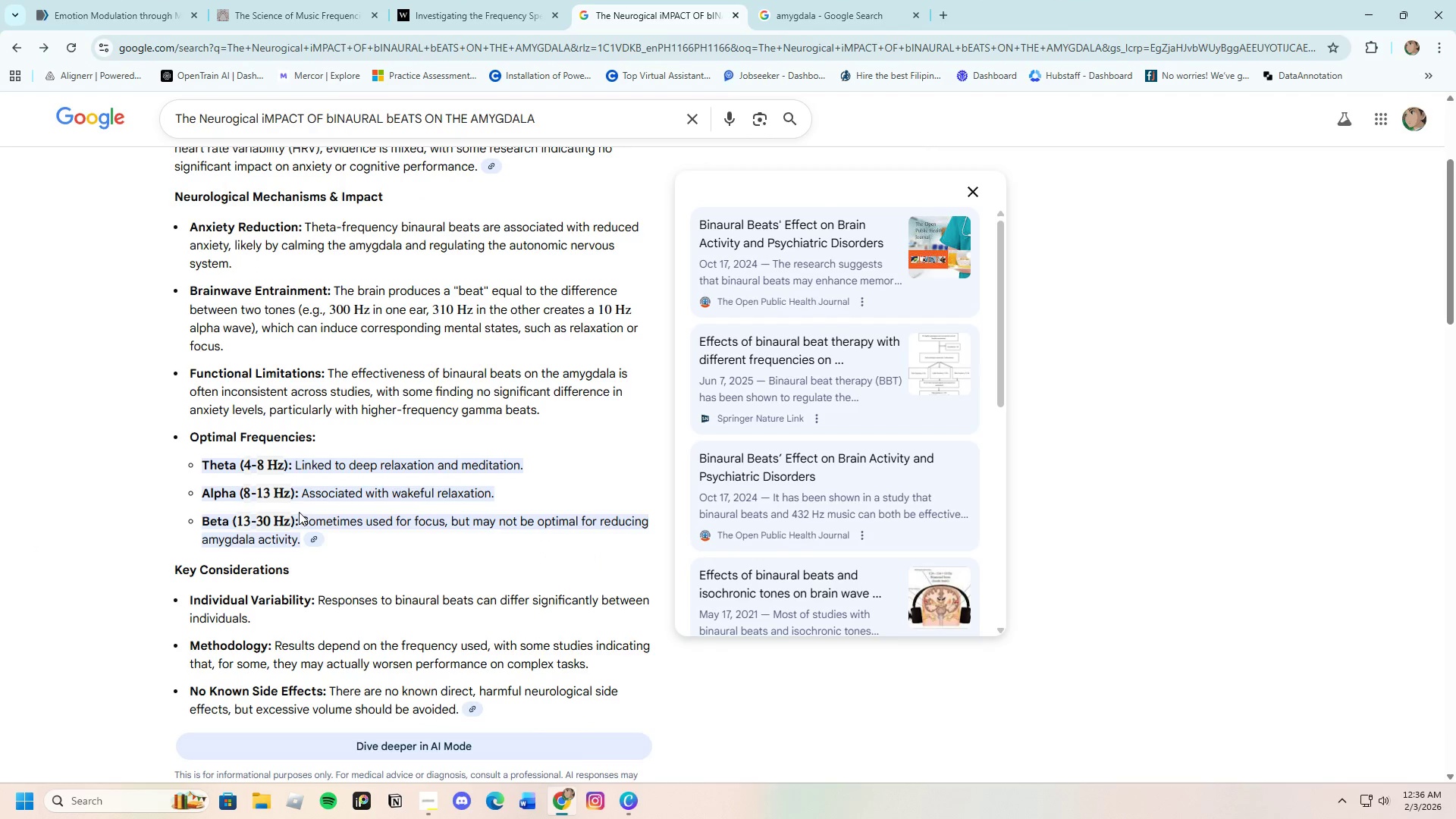 
left_click_drag(start_coordinate=[299, 512], to_coordinate=[318, 535])
 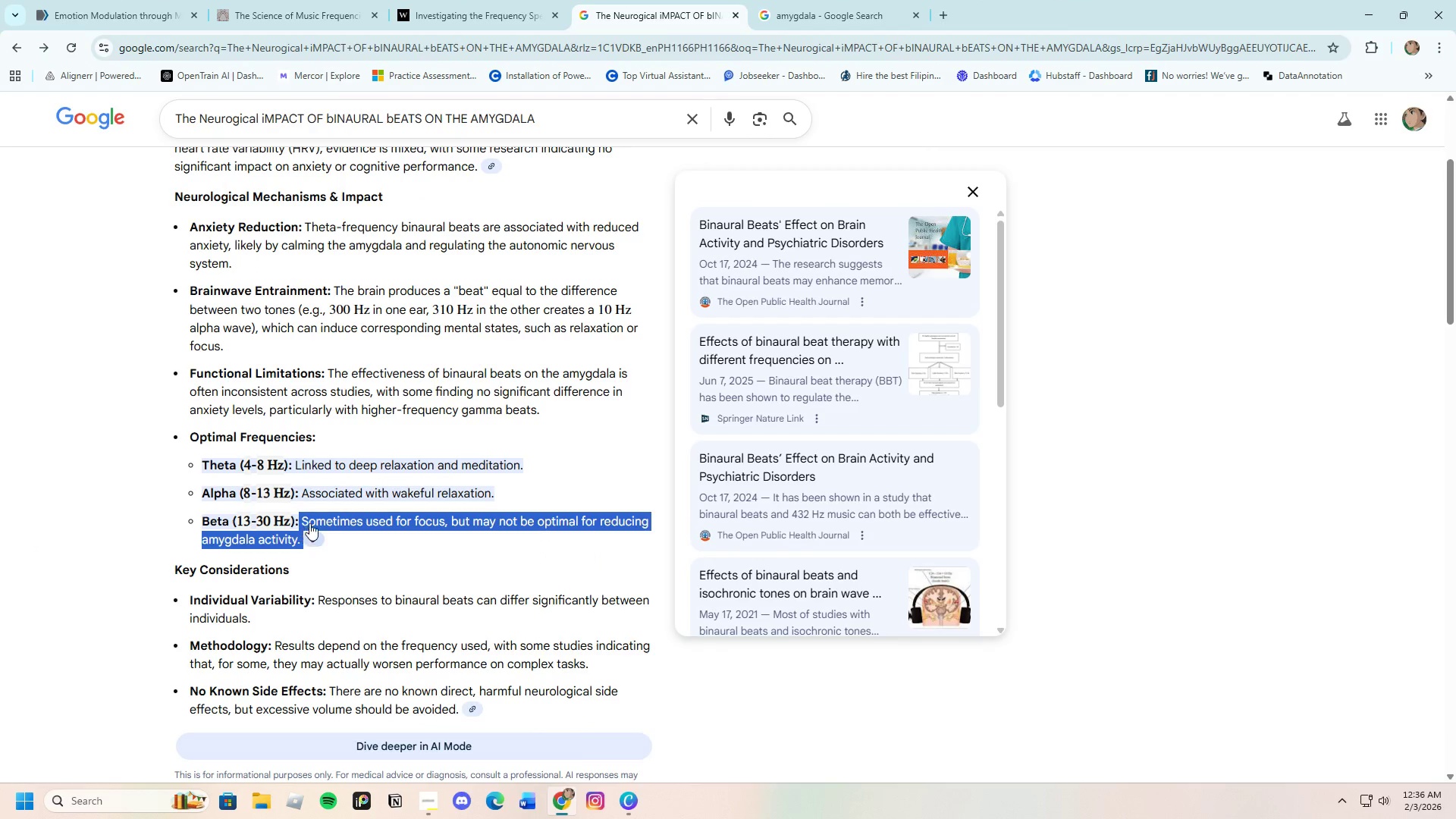 
right_click([310, 523])
 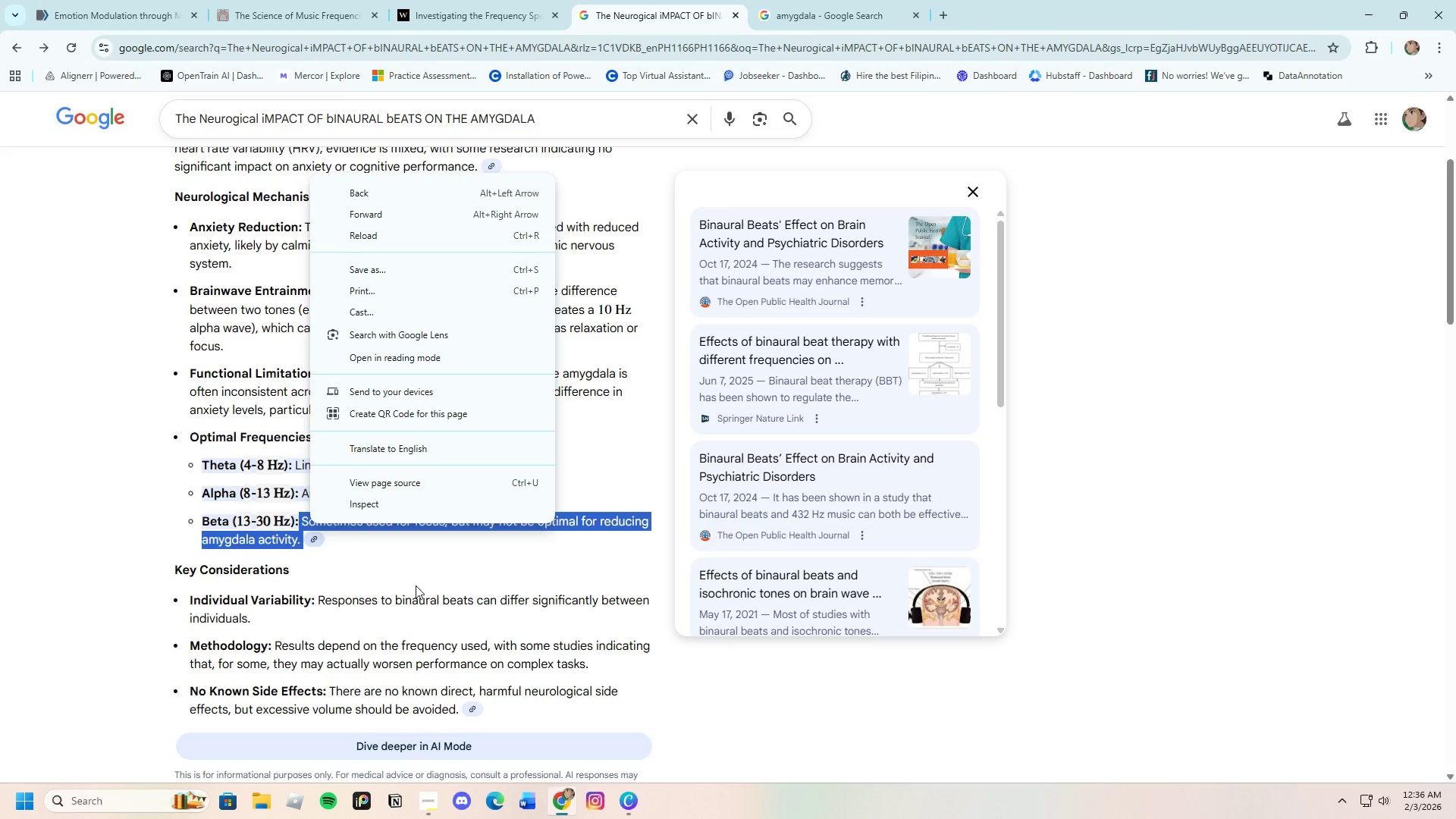 
double_click([598, 620])
 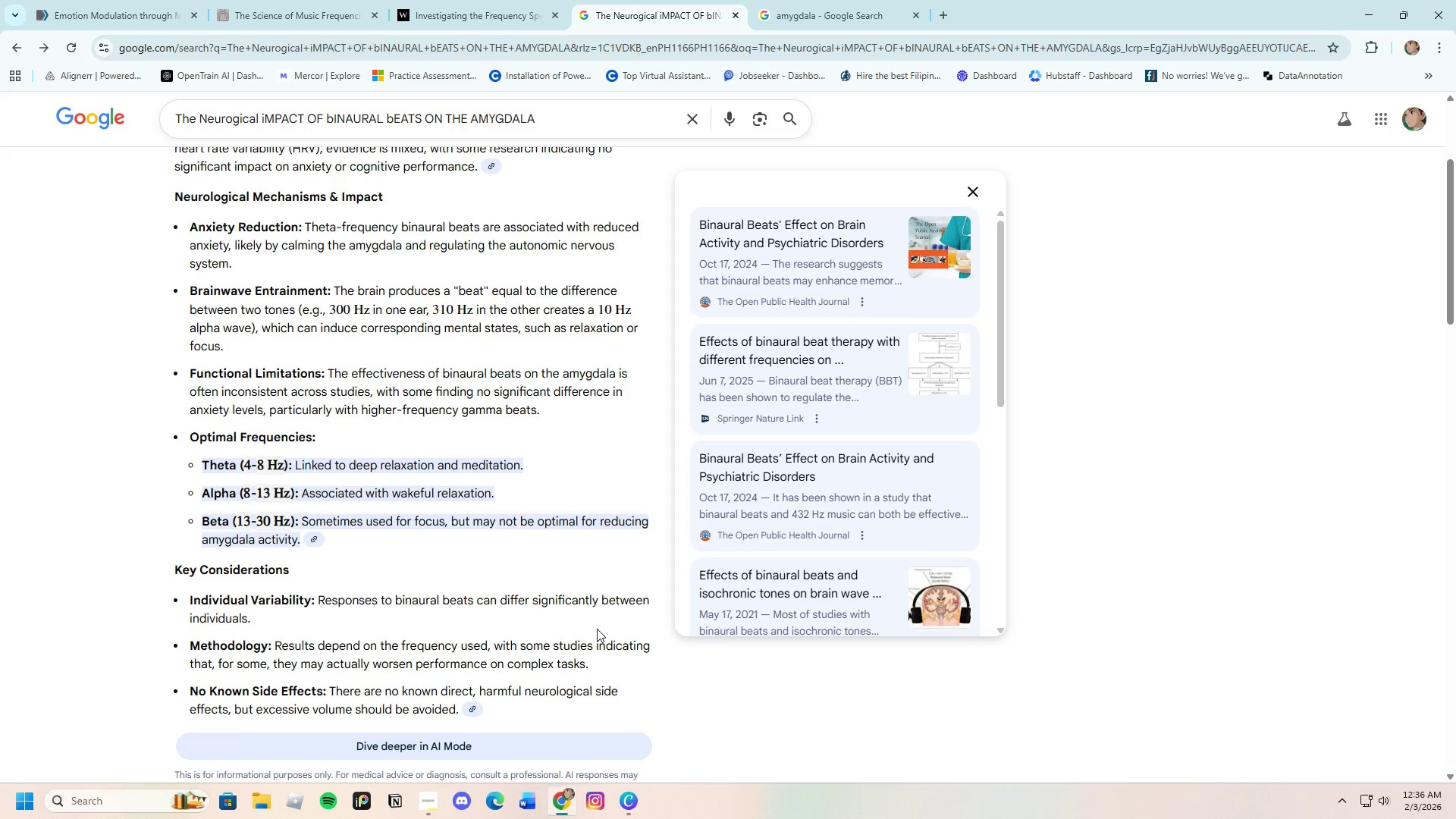 
triple_click([597, 629])
 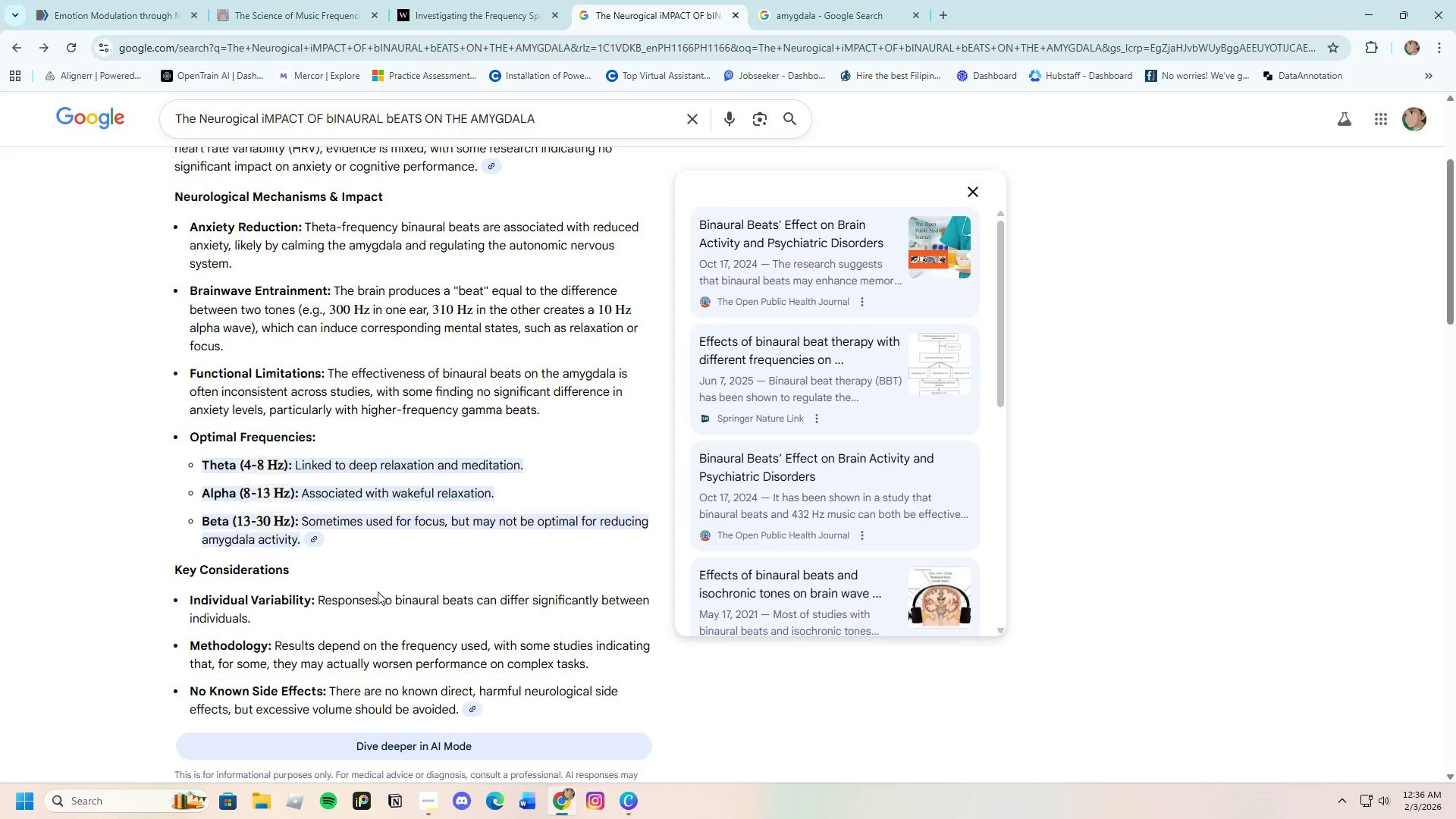 
scroll: coordinate [366, 582], scroll_direction: down, amount: 2.0
 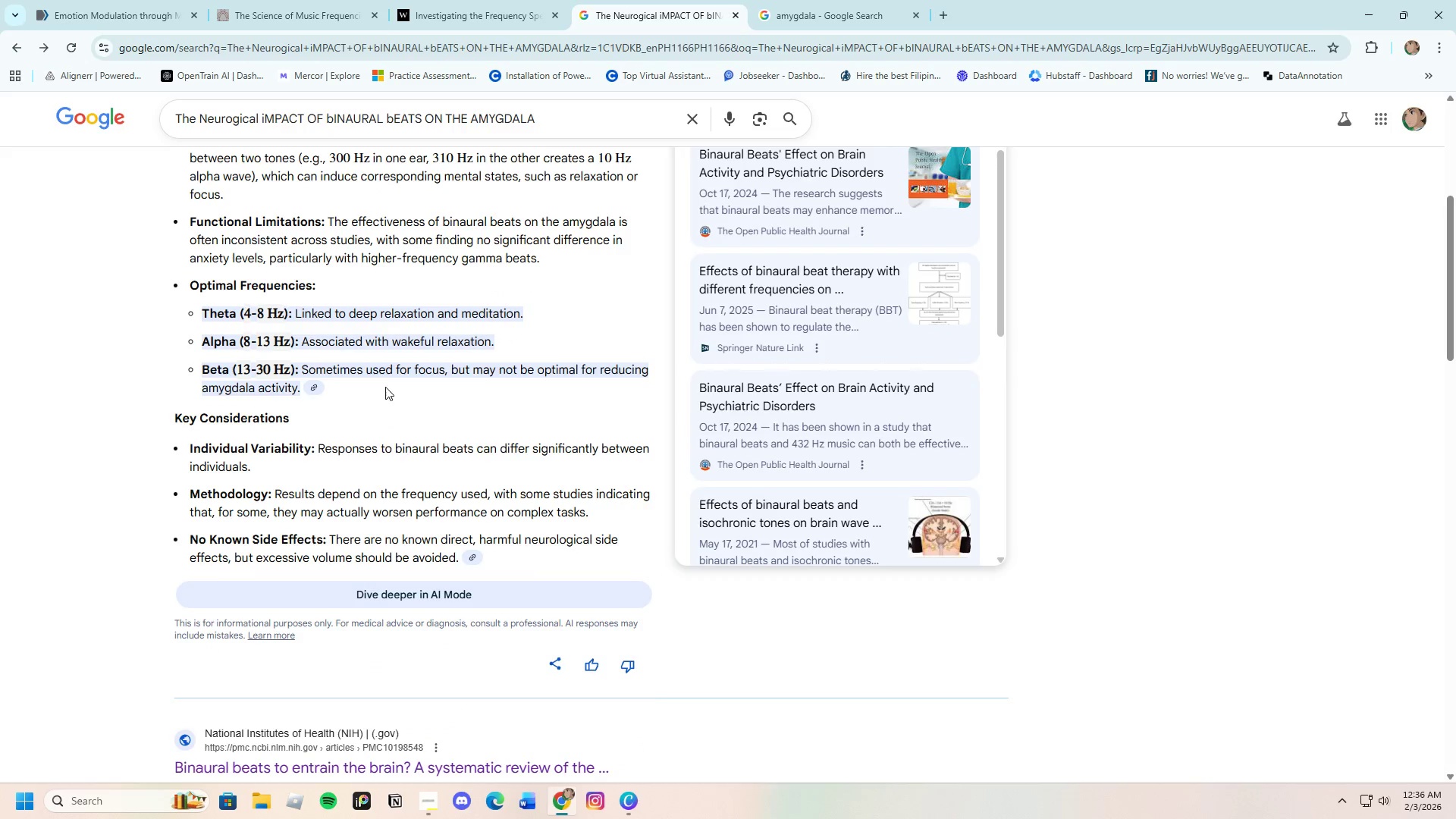 
left_click_drag(start_coordinate=[375, 371], to_coordinate=[497, 379])
 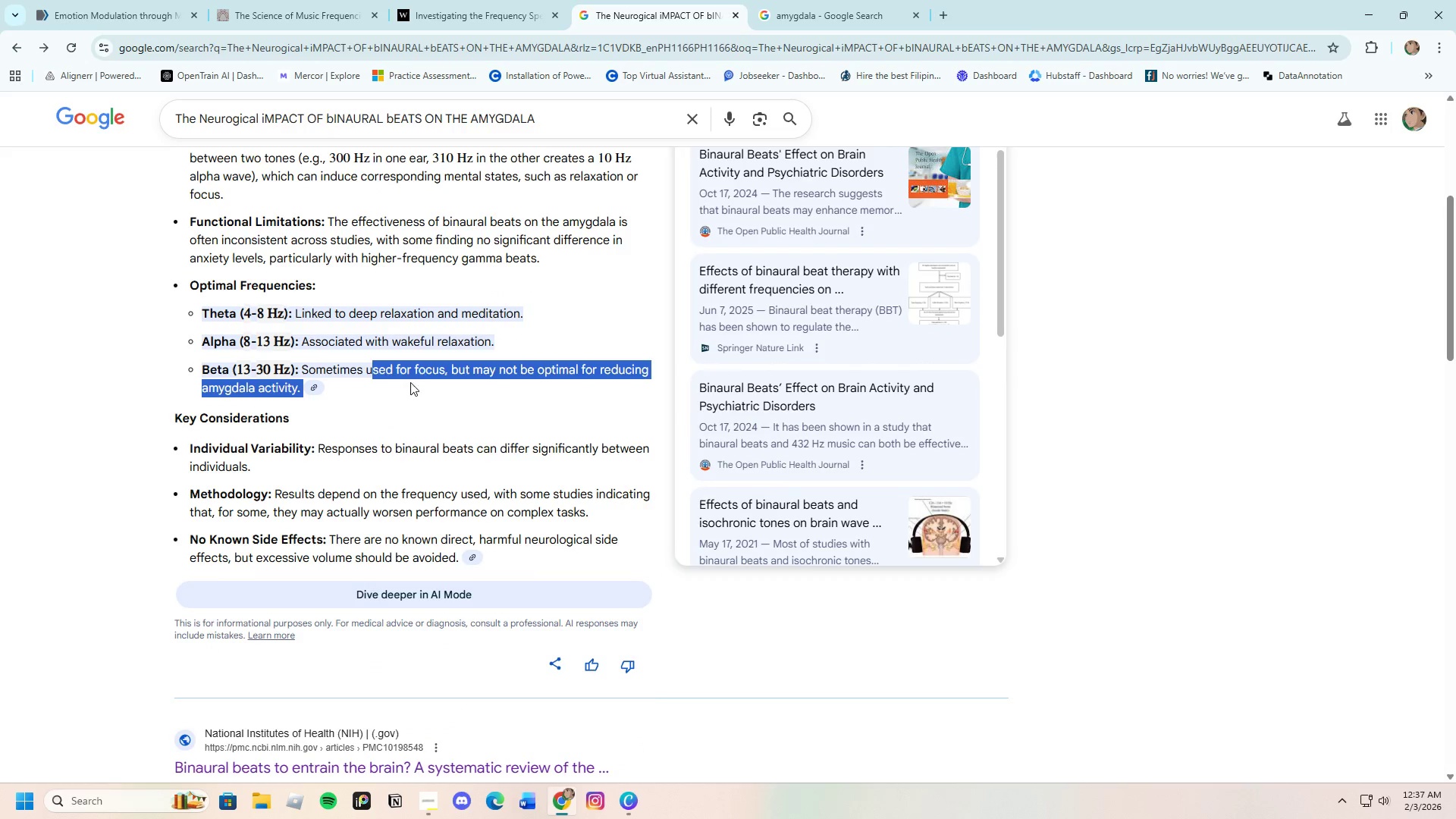 
right_click([414, 375])
 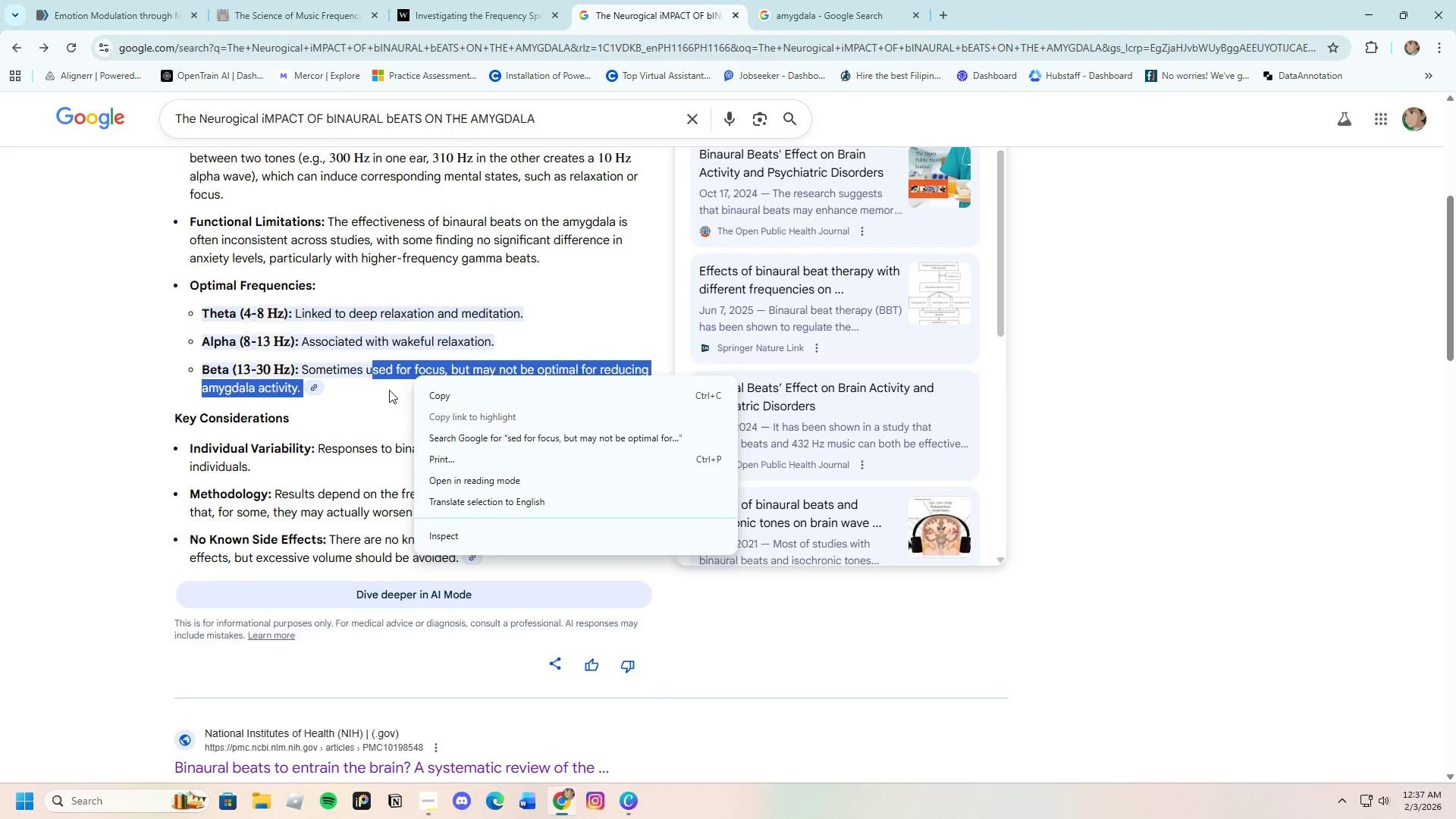 
left_click([375, 396])
 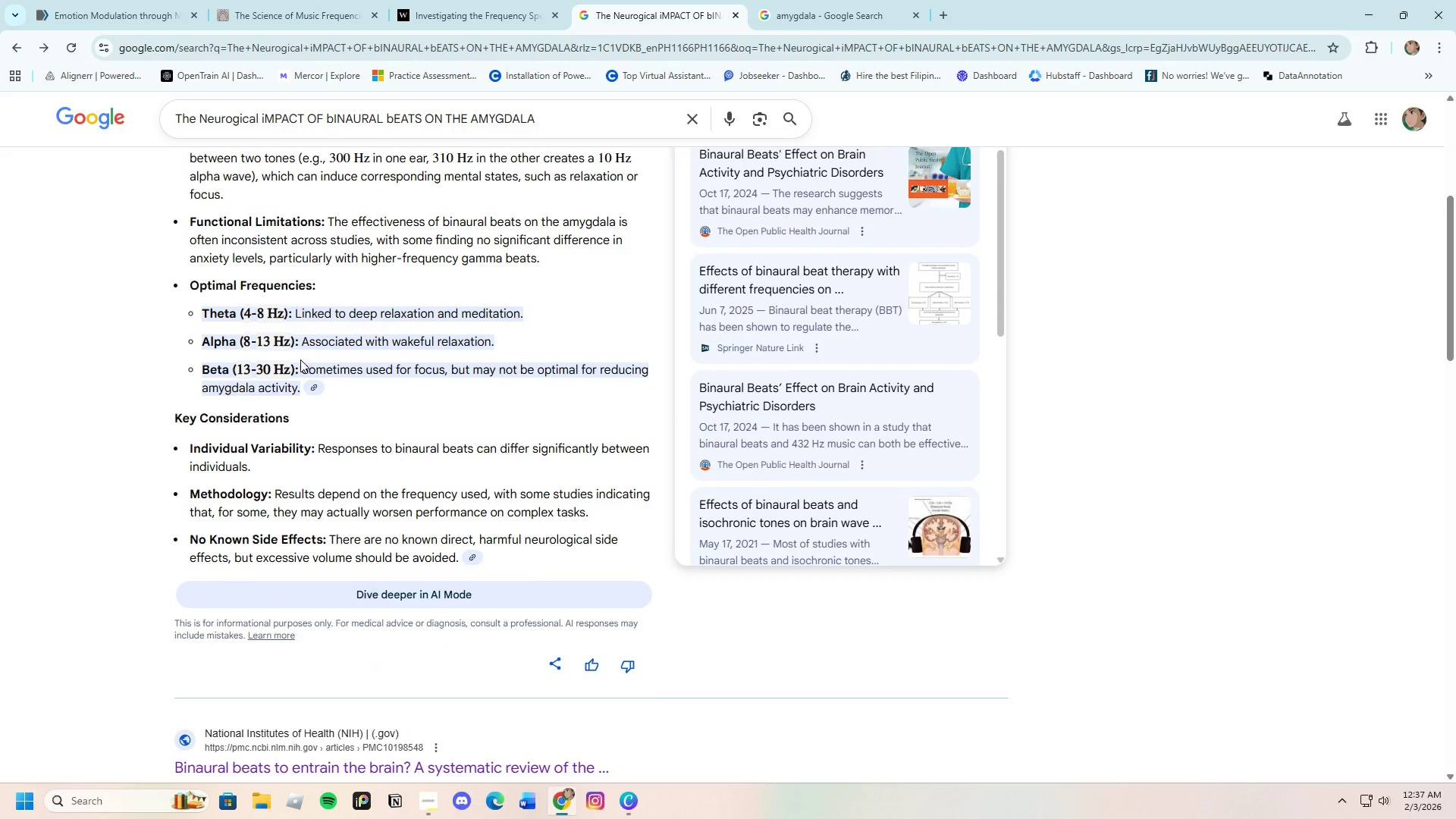 
left_click_drag(start_coordinate=[301, 359], to_coordinate=[388, 389])
 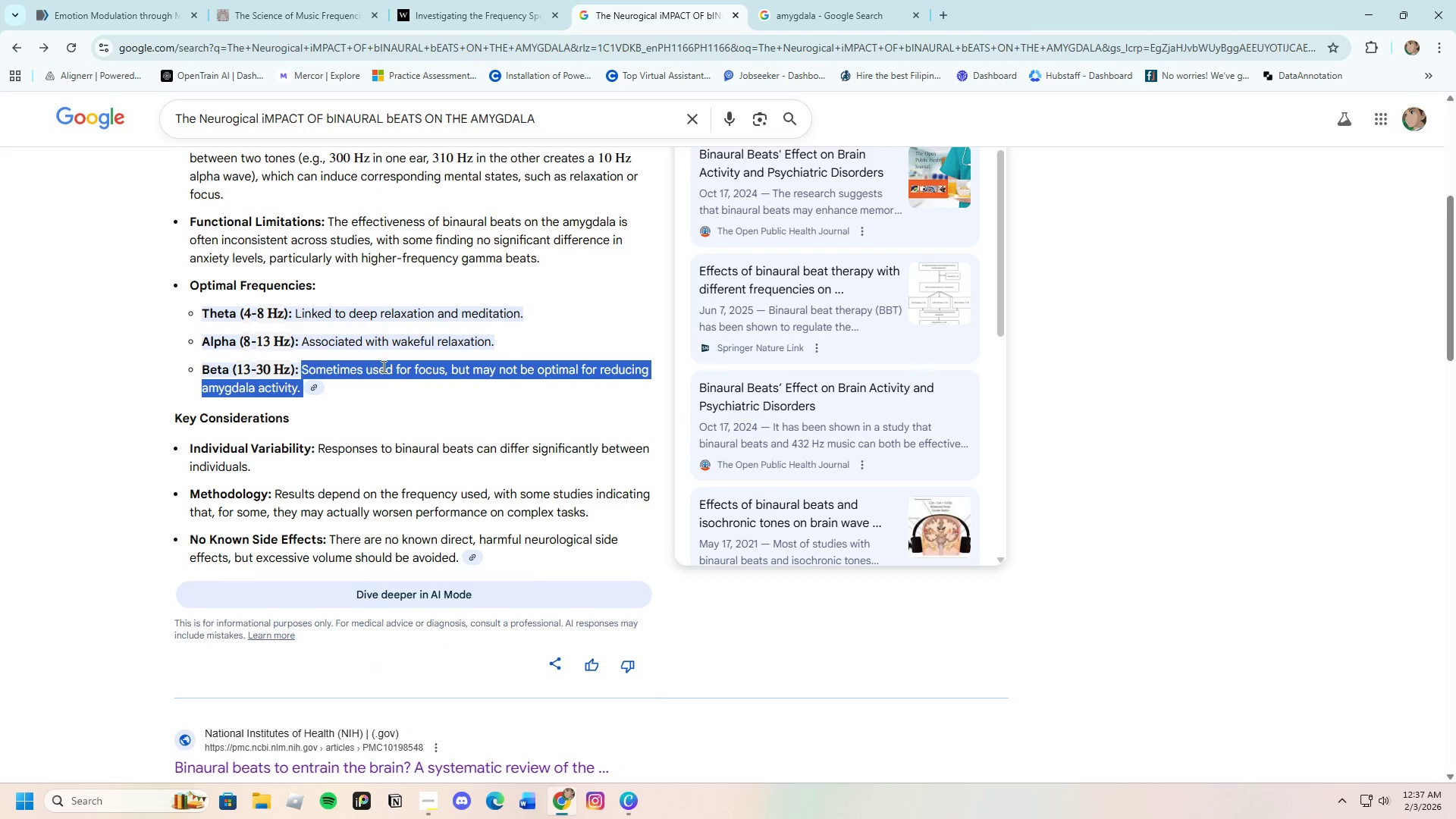 
right_click([382, 366])
 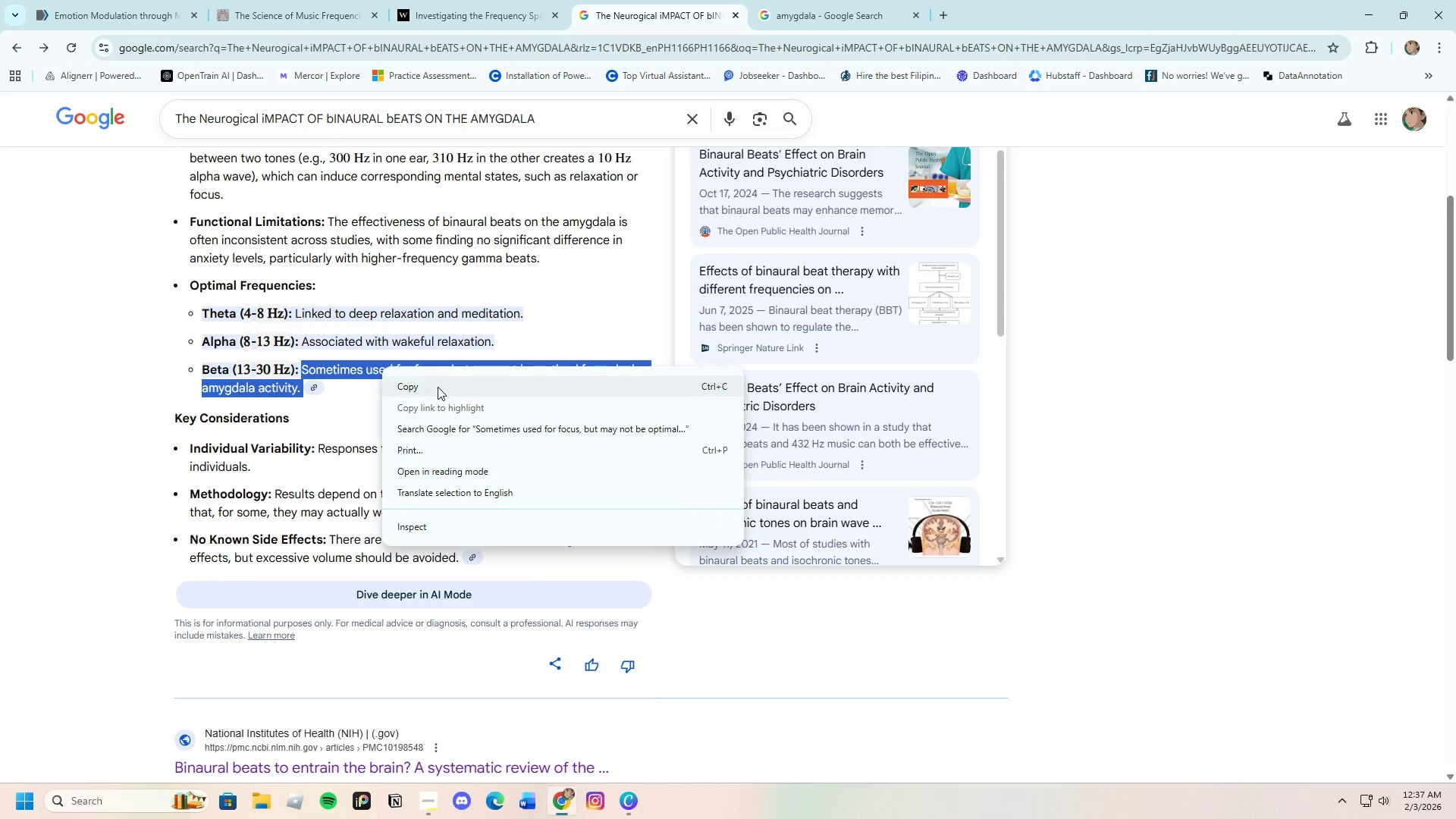 
left_click([438, 387])
 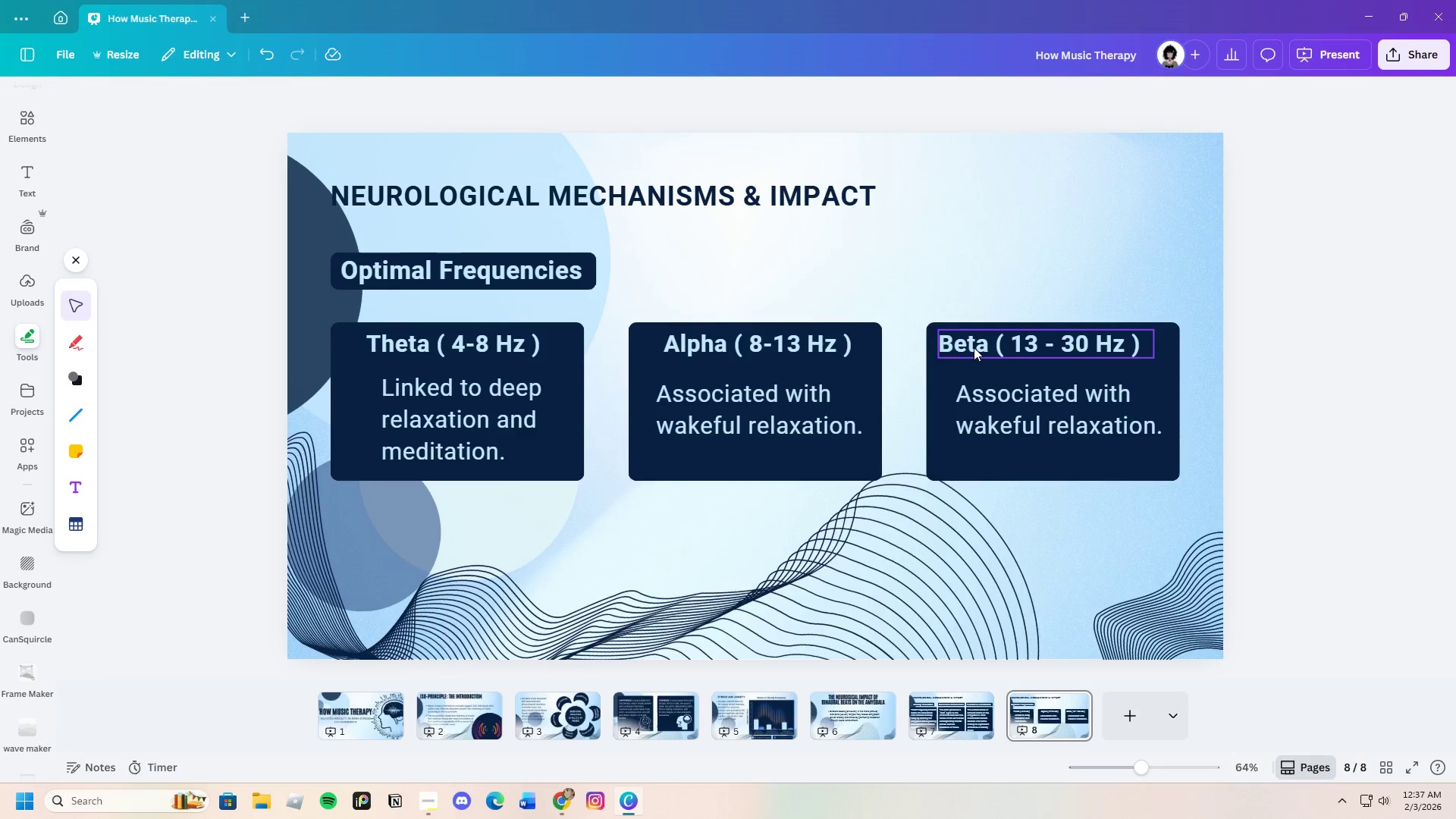 
double_click([976, 399])
 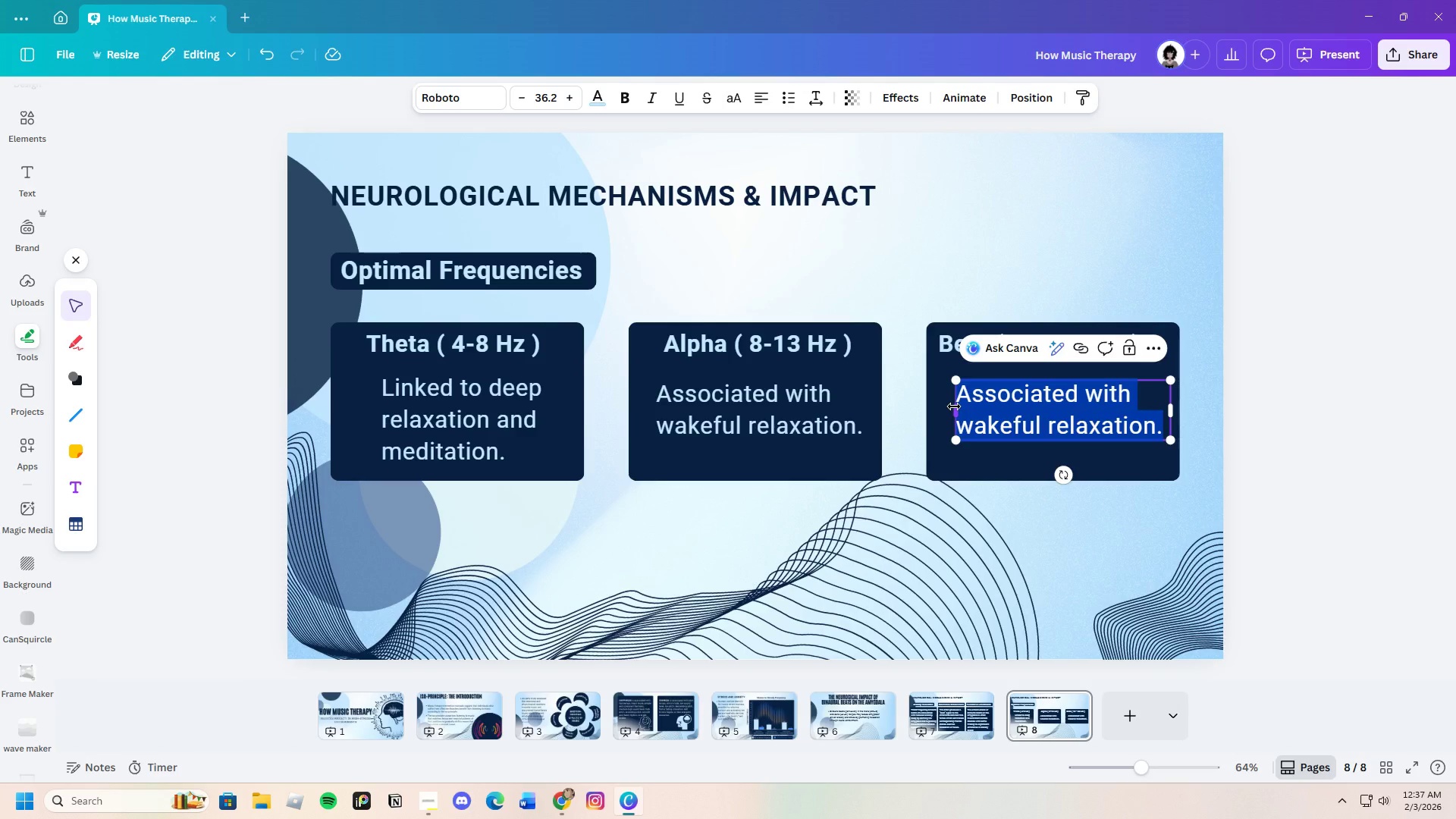 
key(Backspace)
 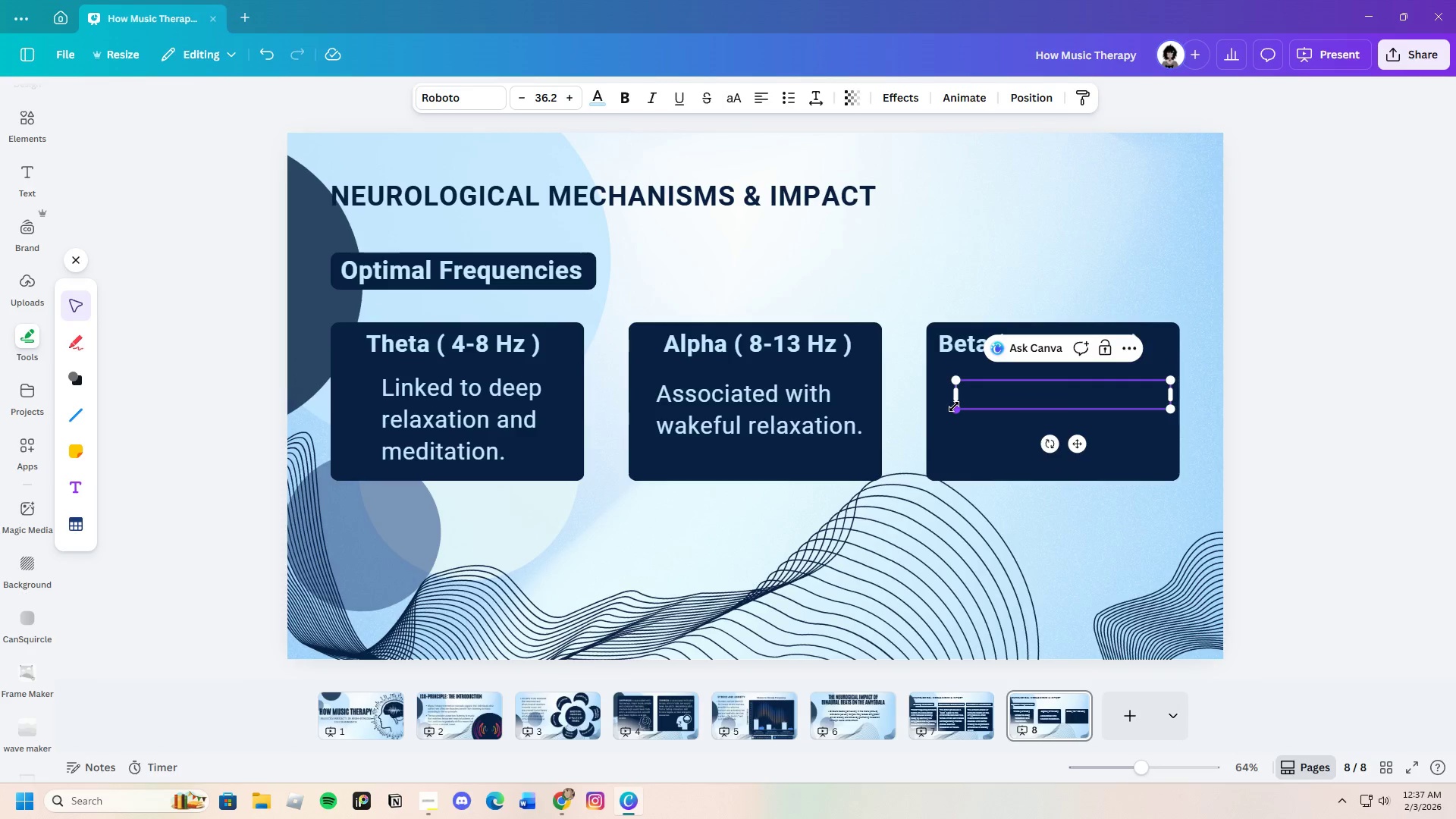 
key(Control+V)
 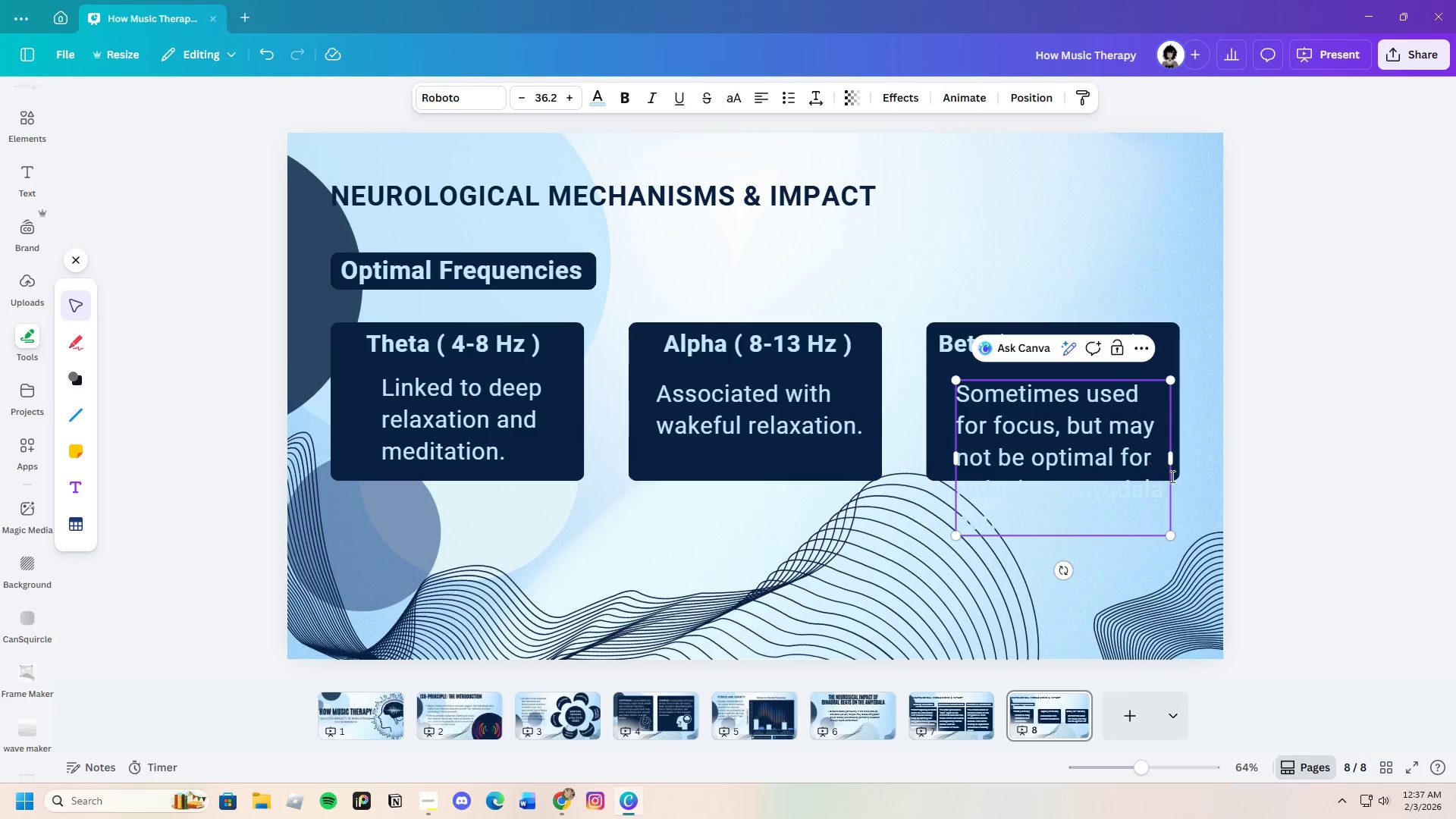 
left_click([1262, 472])
 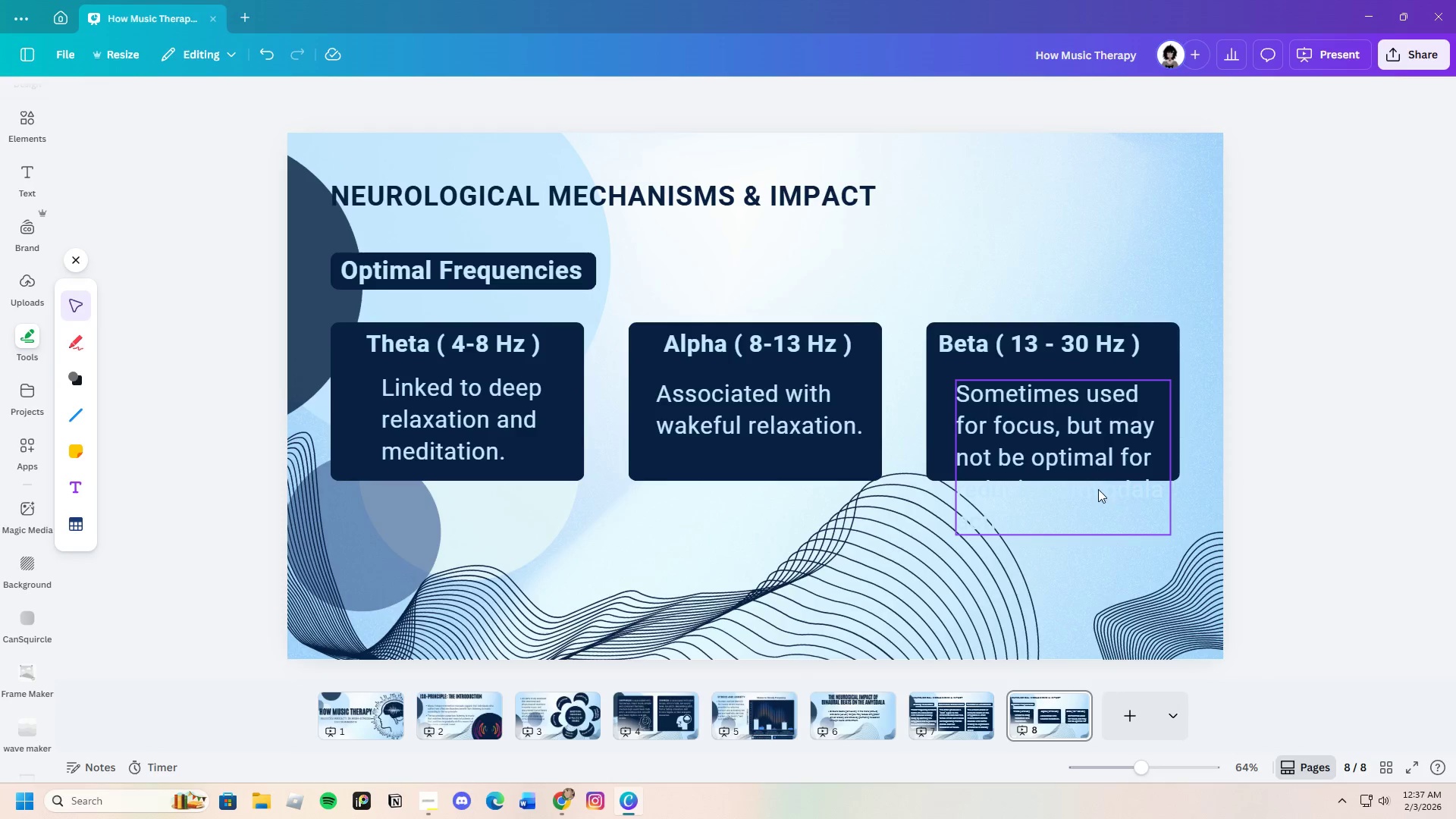 
left_click([1097, 485])
 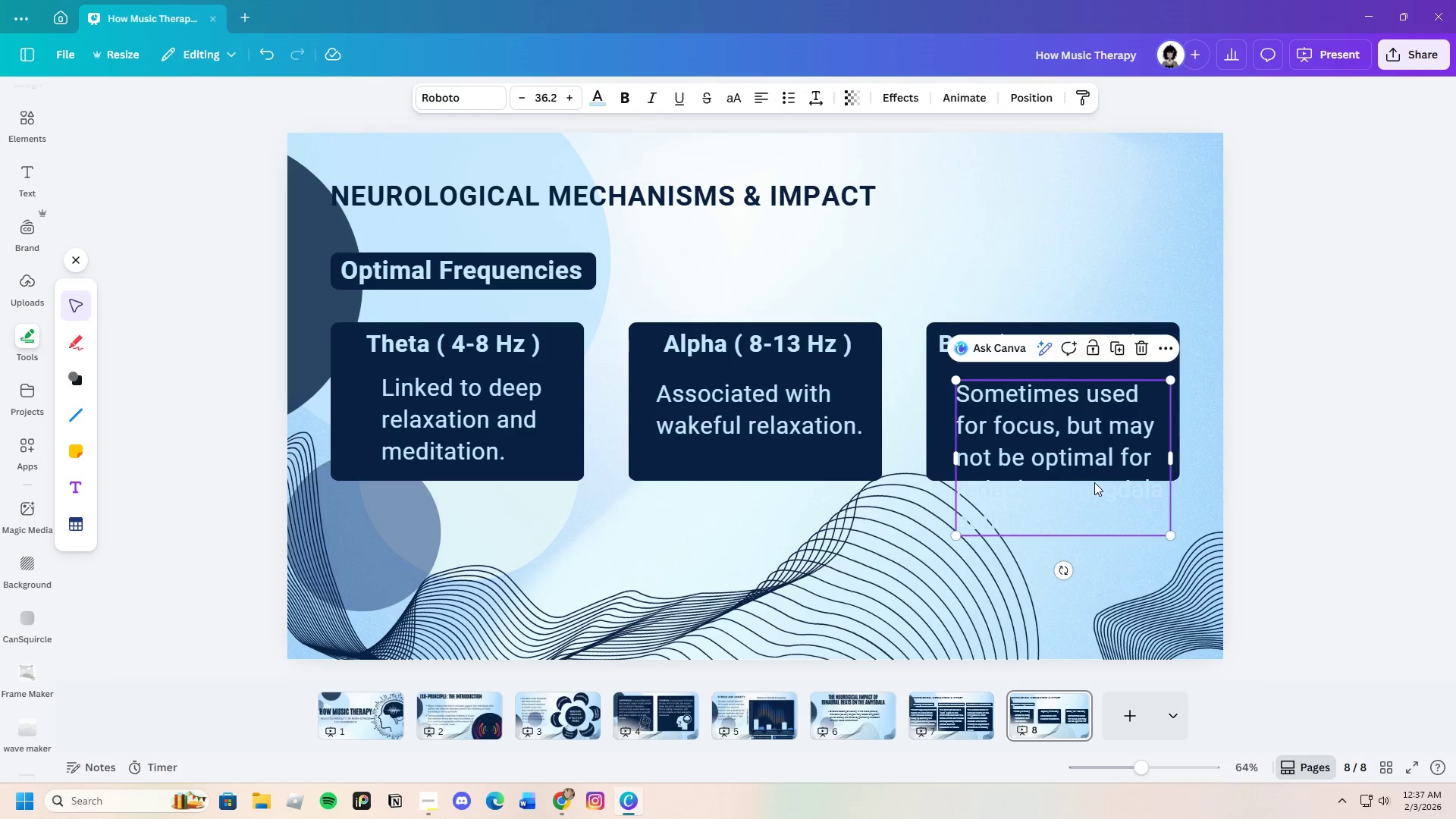 
left_click_drag(start_coordinate=[1094, 482], to_coordinate=[1090, 441])
 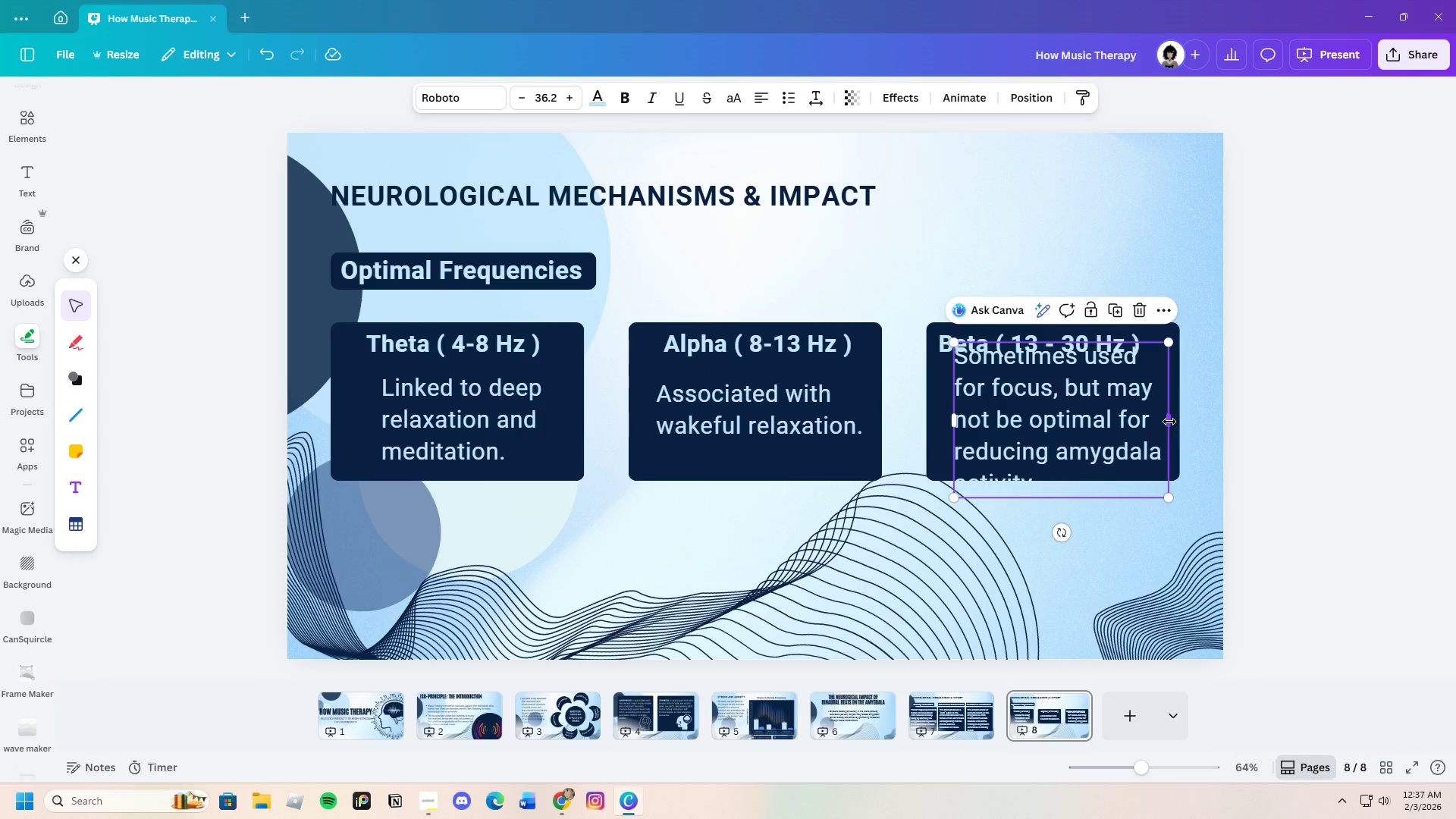 
left_click_drag(start_coordinate=[1169, 422], to_coordinate=[1210, 419])
 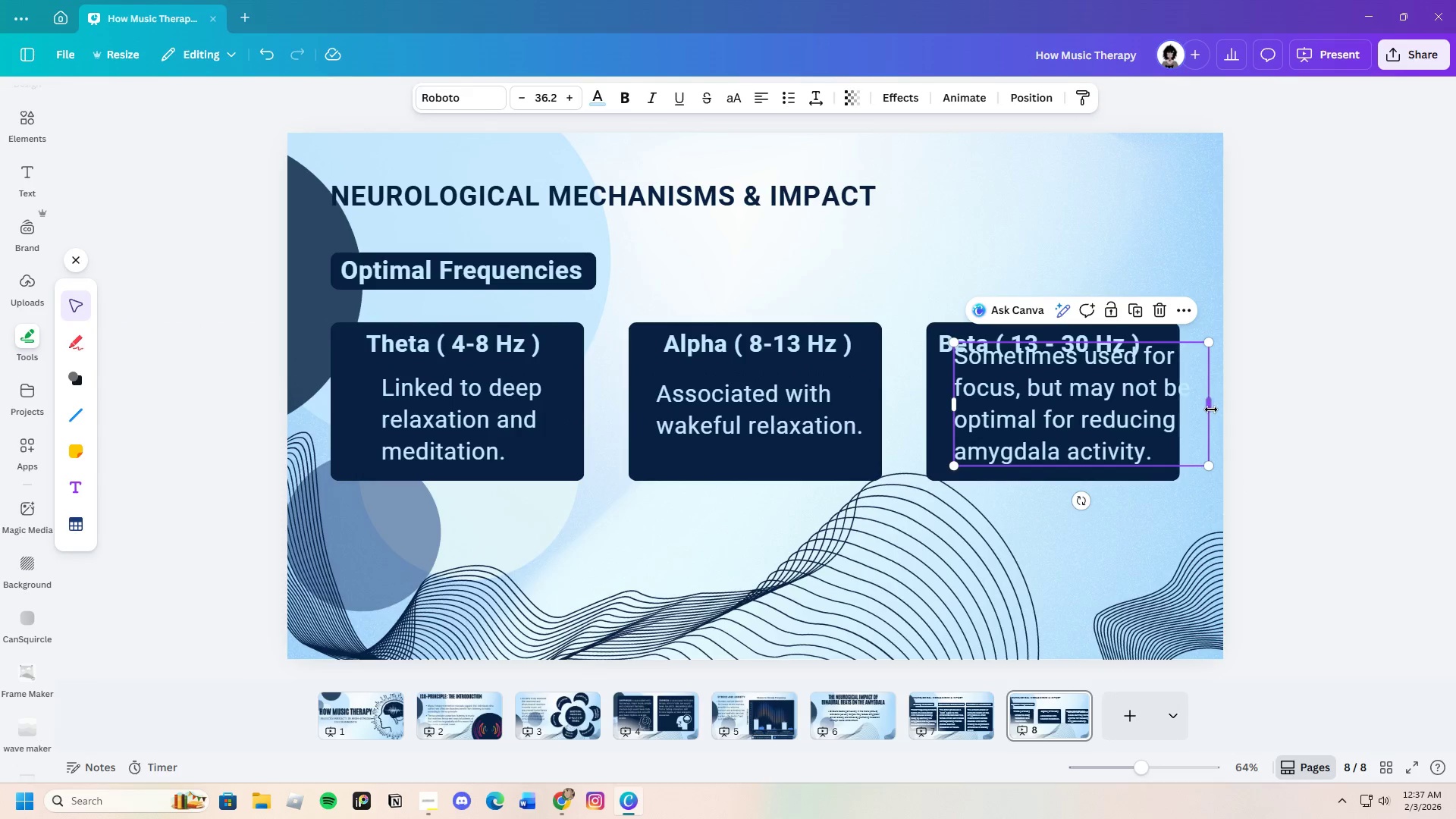 
left_click_drag(start_coordinate=[1211, 406], to_coordinate=[1173, 403])
 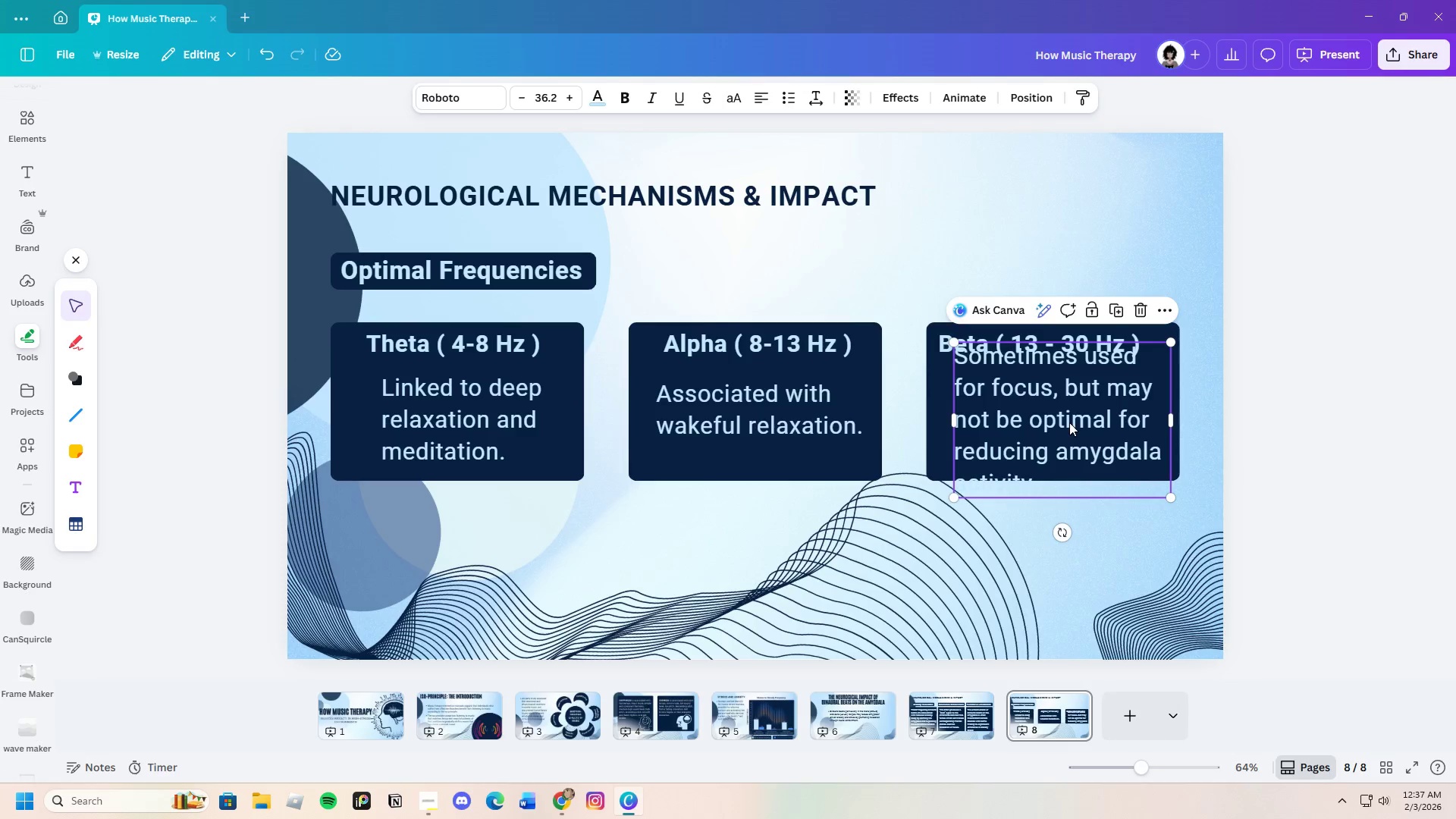 
left_click_drag(start_coordinate=[1069, 422], to_coordinate=[1071, 436])
 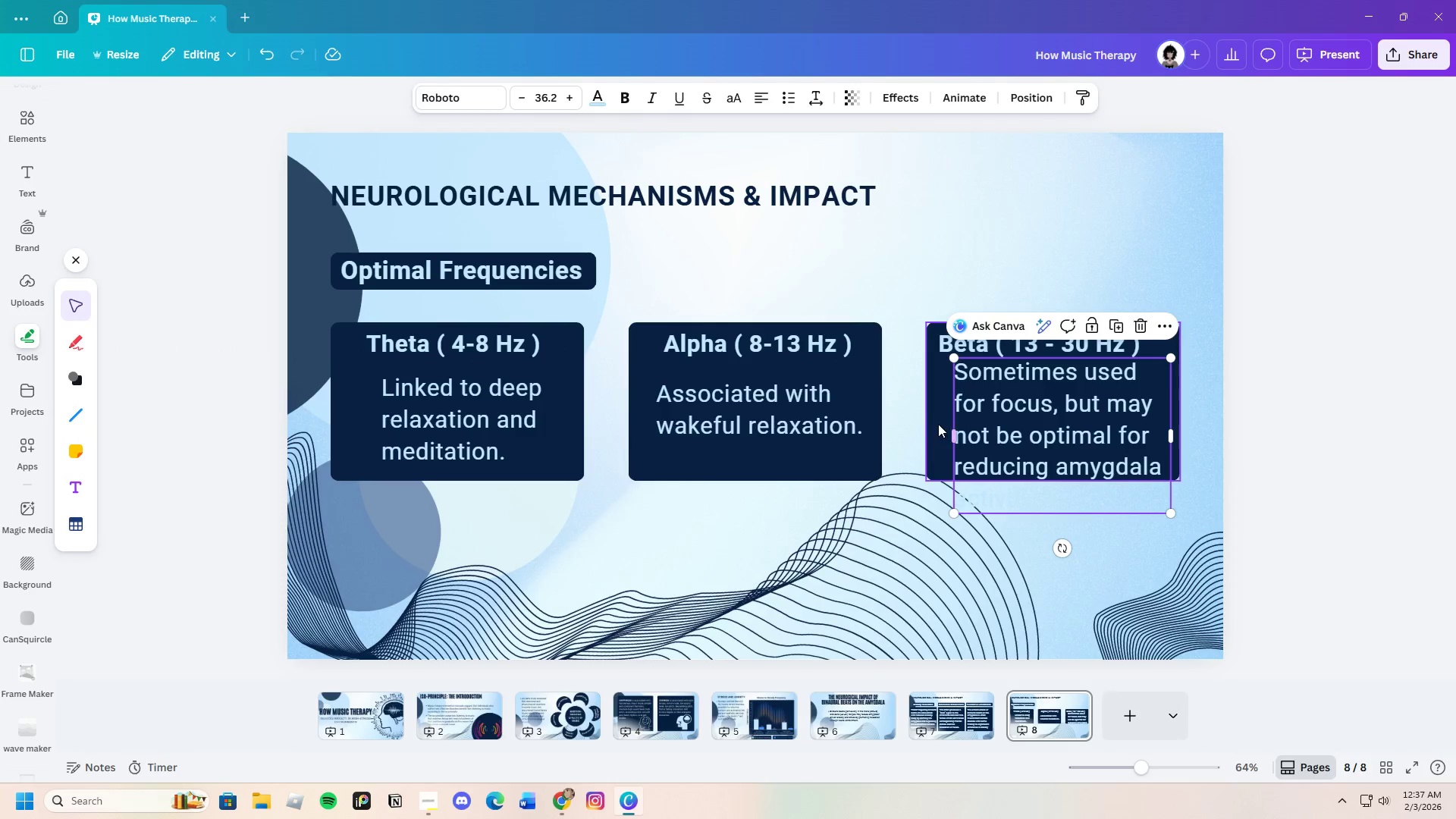 
left_click([938, 424])
 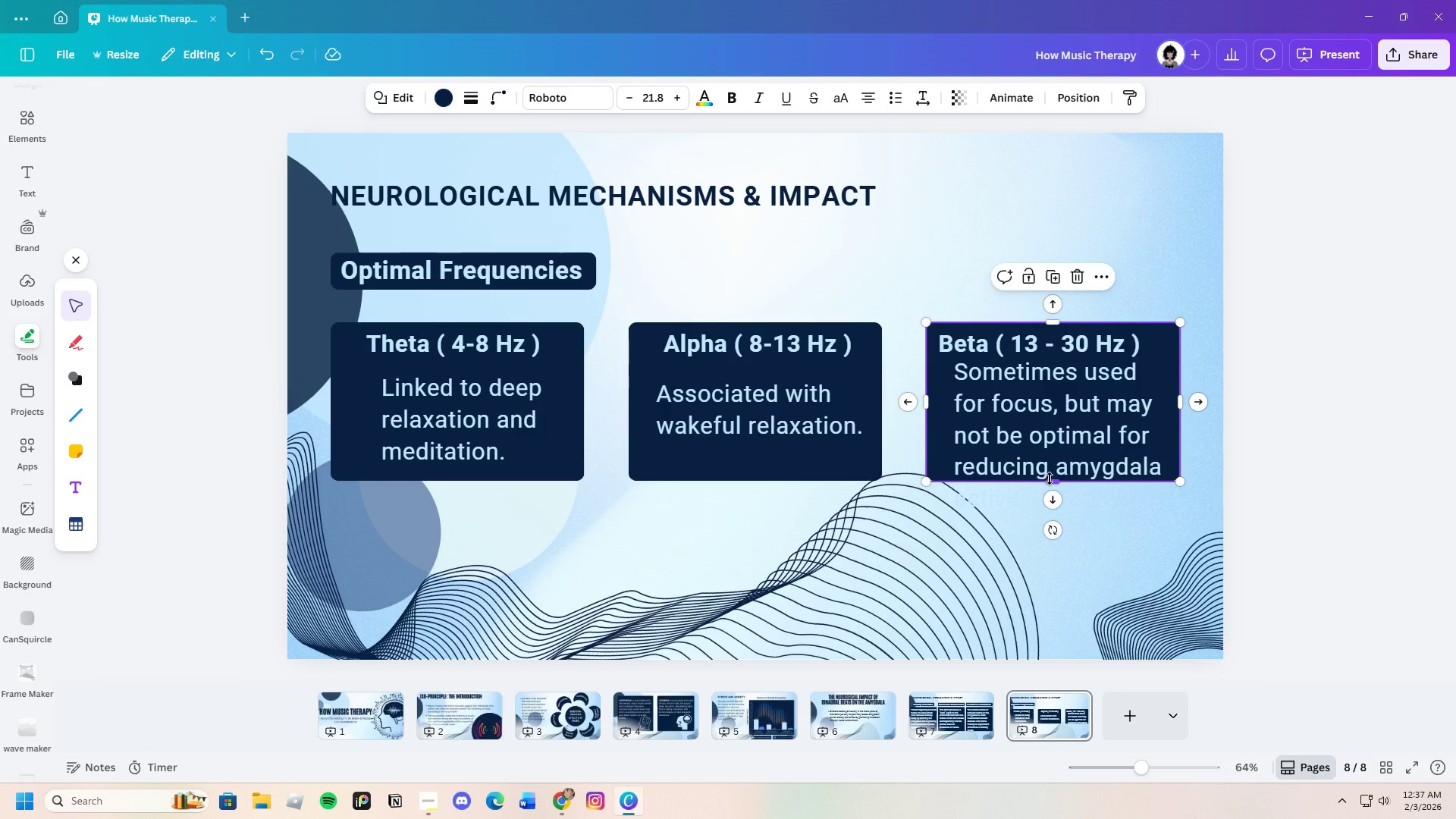 
left_click_drag(start_coordinate=[1060, 483], to_coordinate=[1065, 518])
 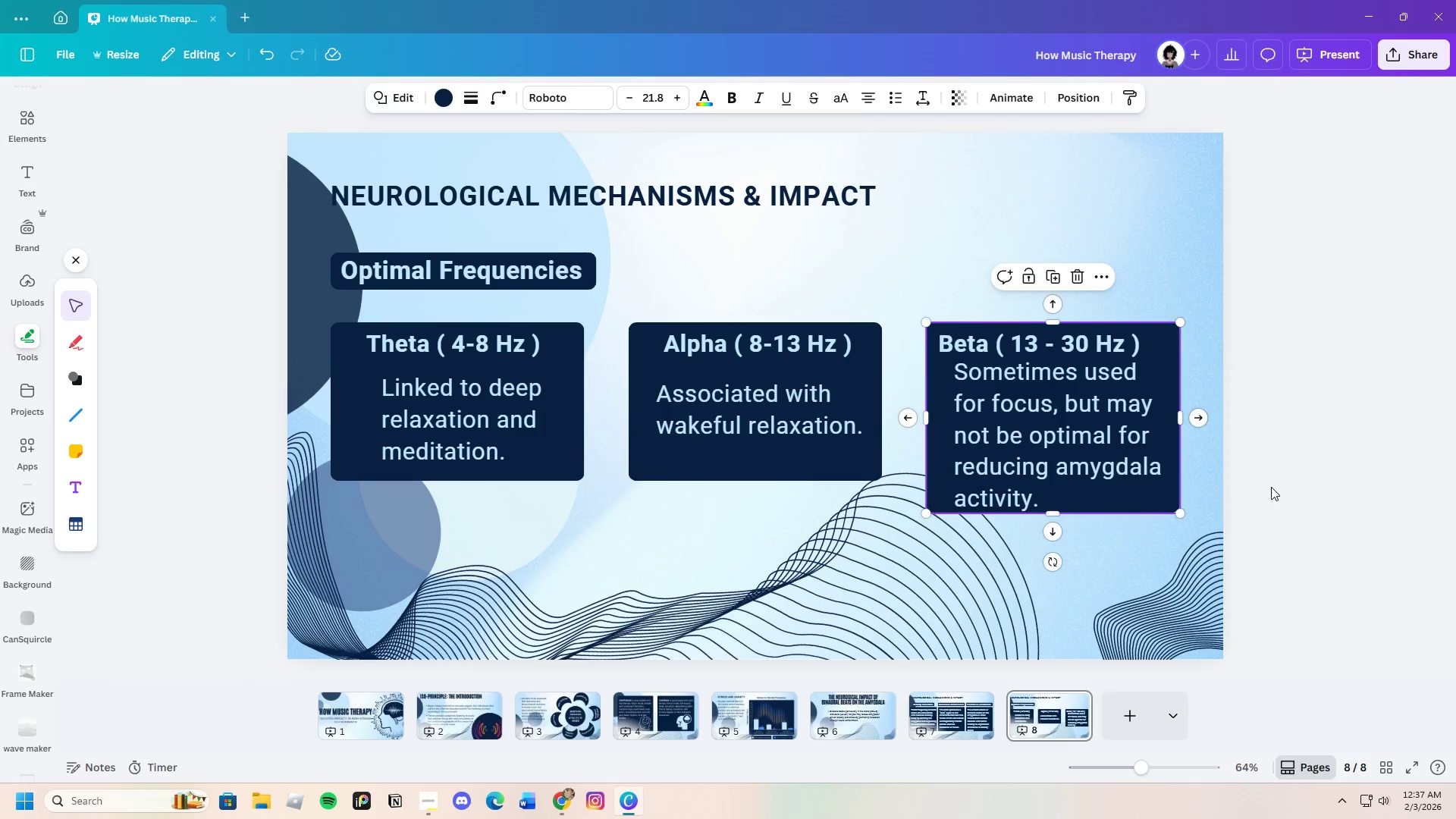 
left_click([1271, 487])
 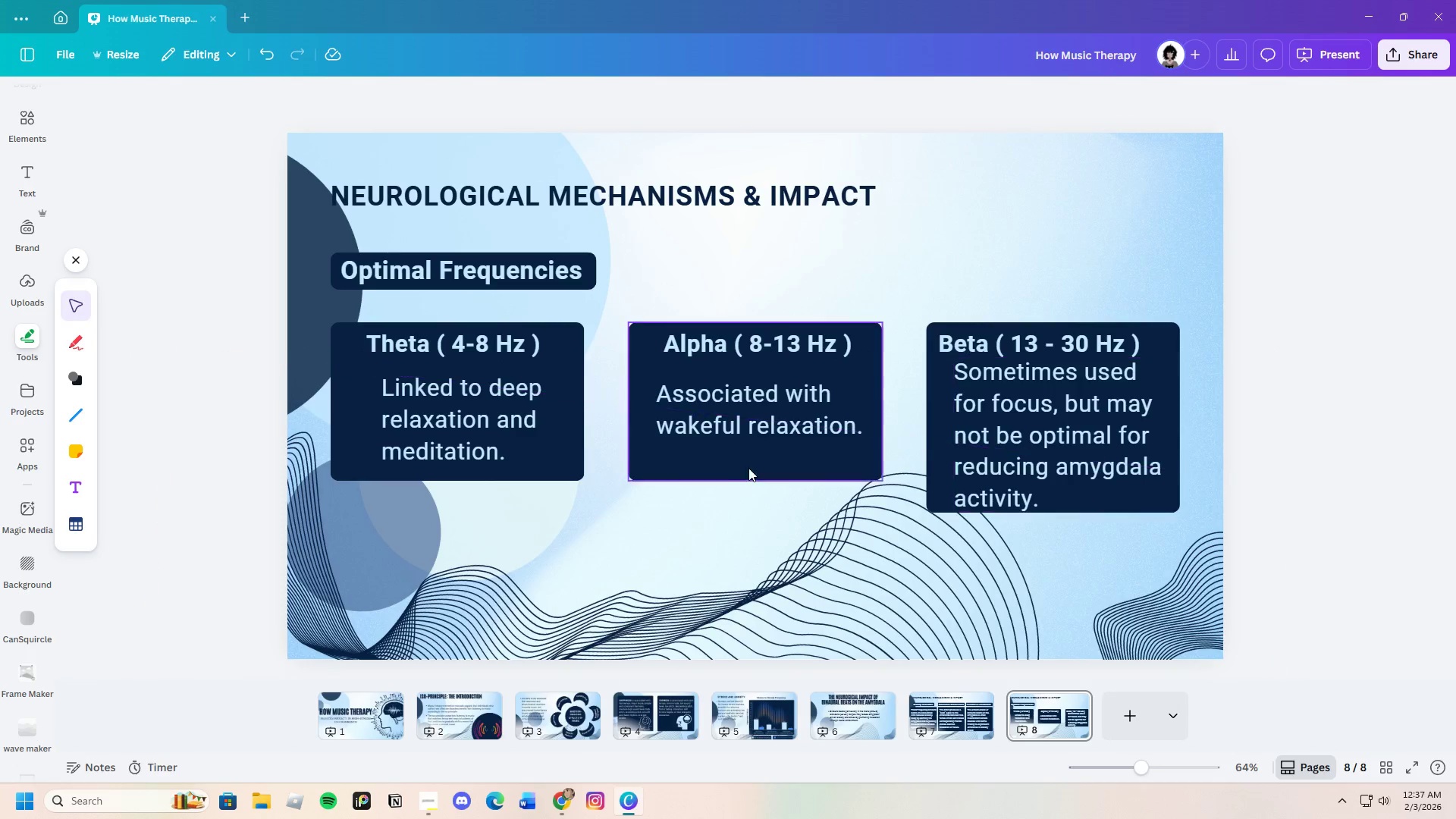 
left_click([644, 457])
 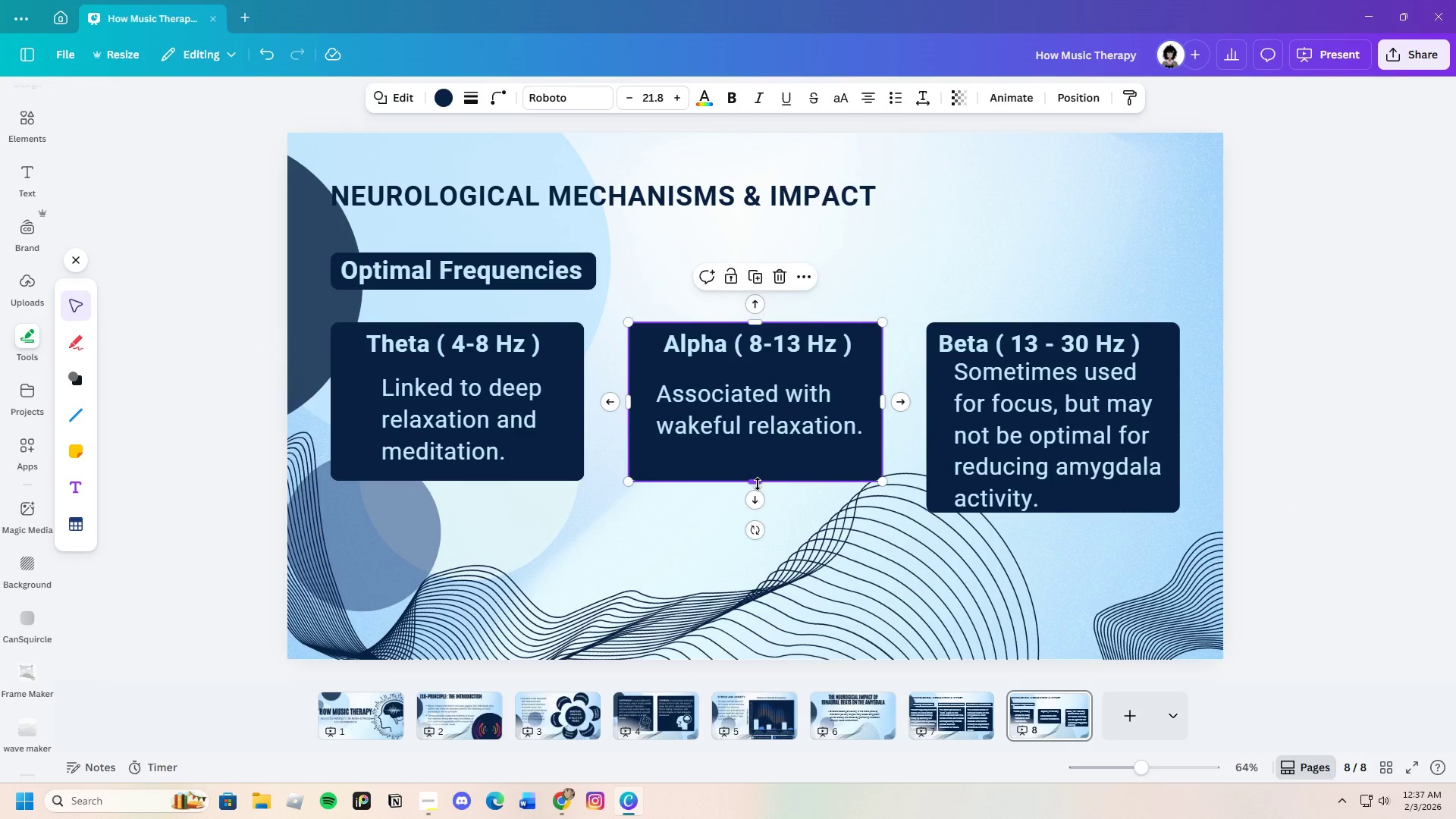 
left_click_drag(start_coordinate=[757, 484], to_coordinate=[766, 450])
 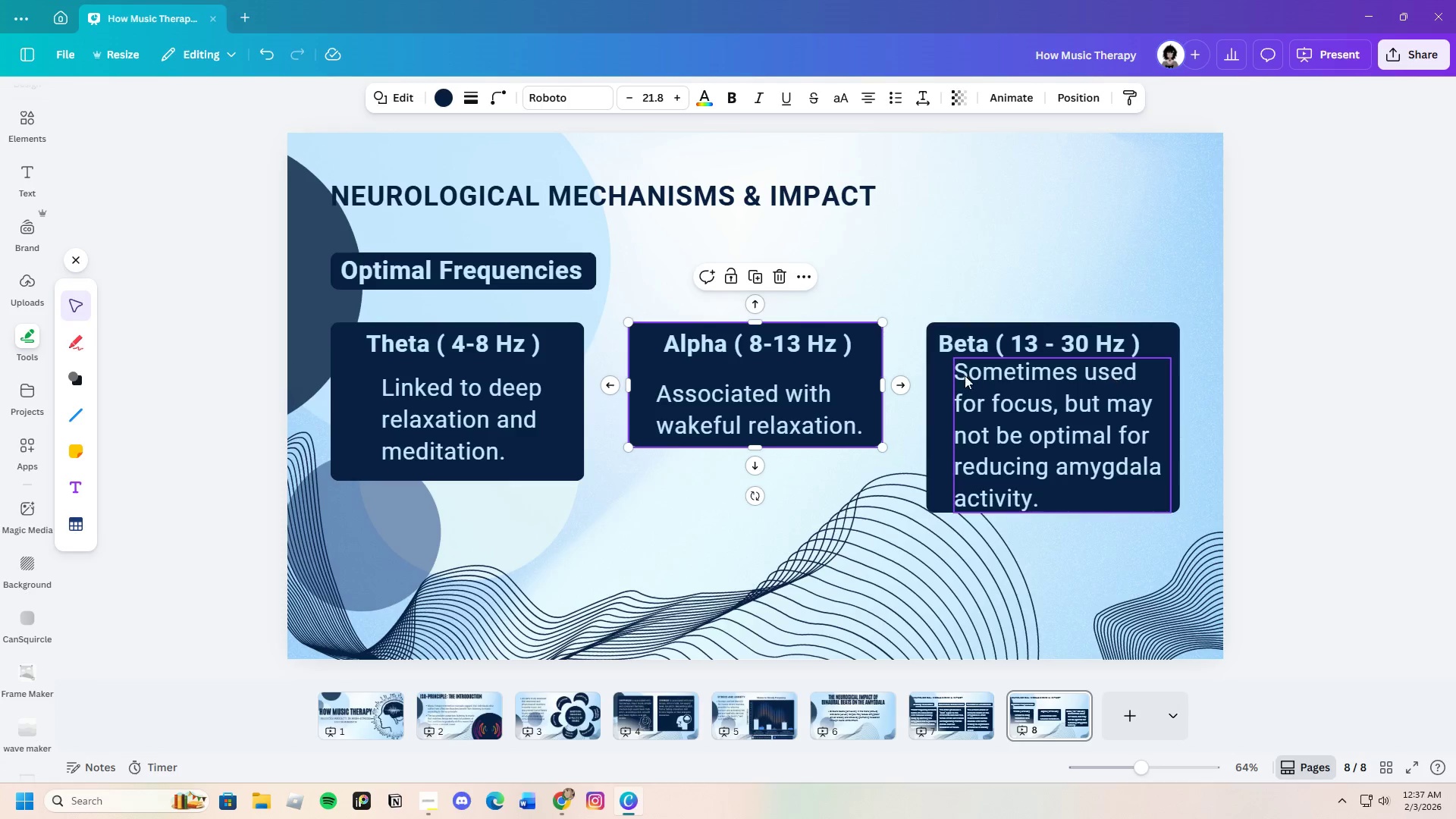 
left_click([927, 384])
 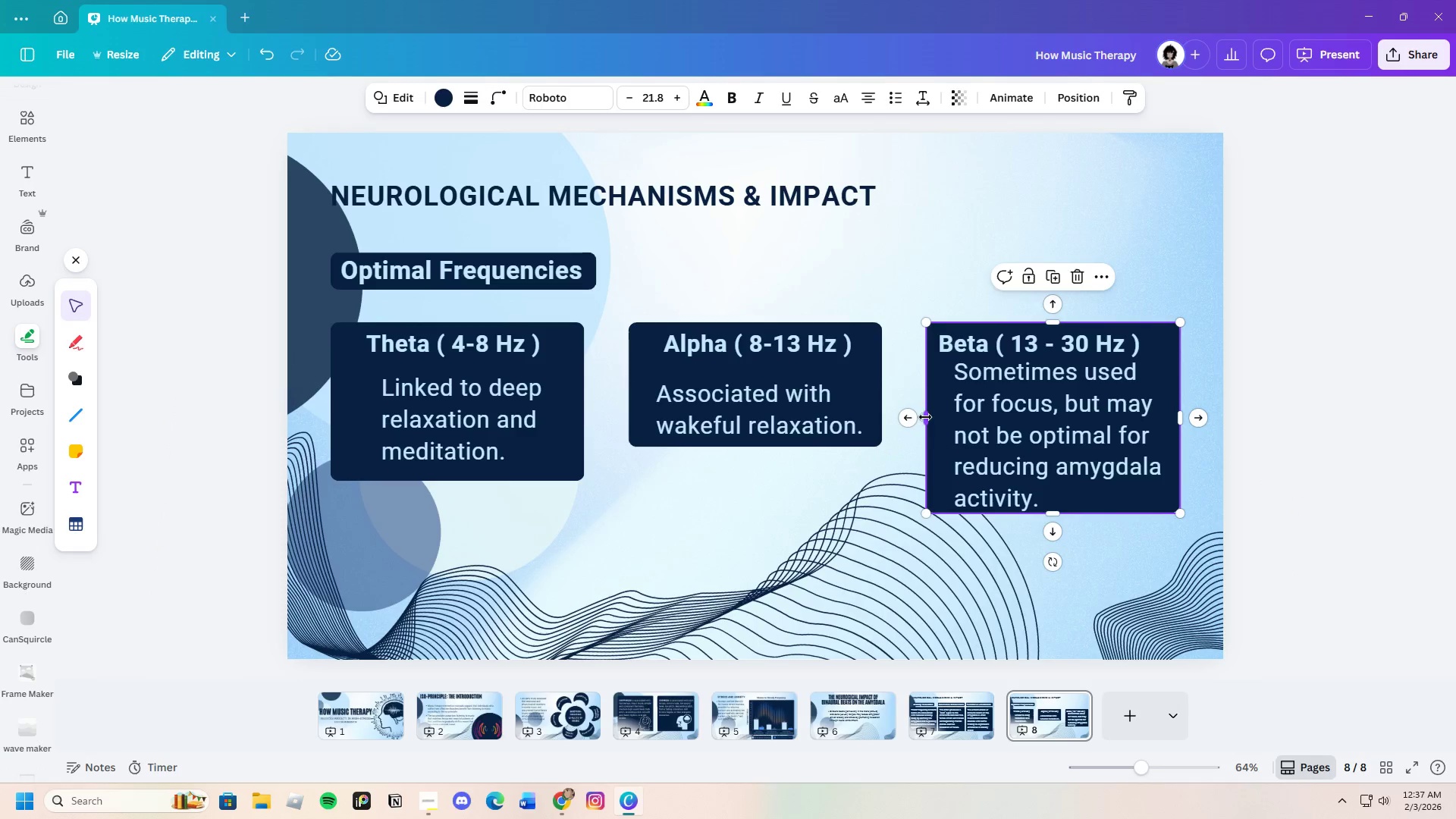 
wait(5.44)
 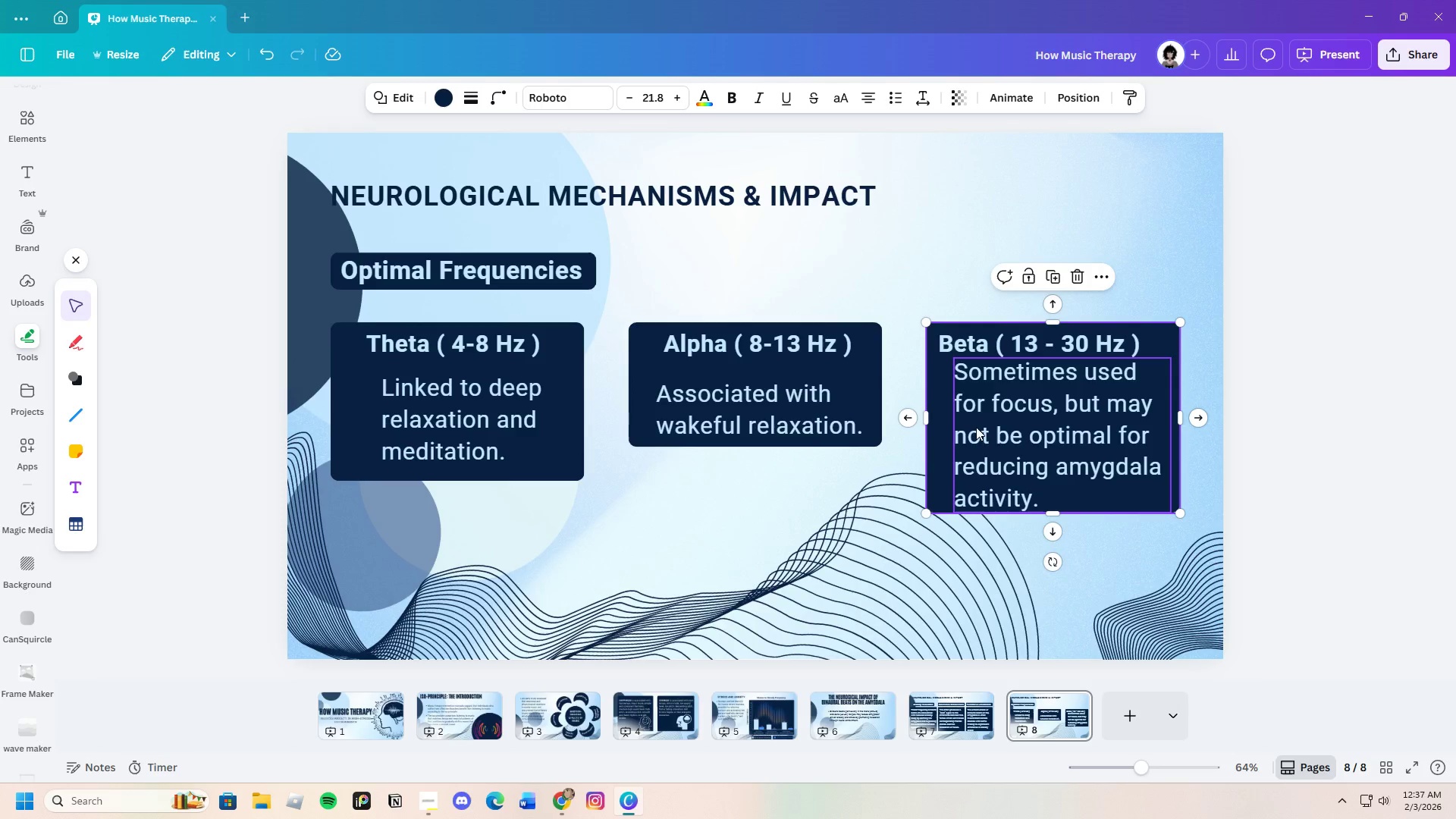 
left_click_drag(start_coordinate=[1056, 519], to_coordinate=[1056, 524])
 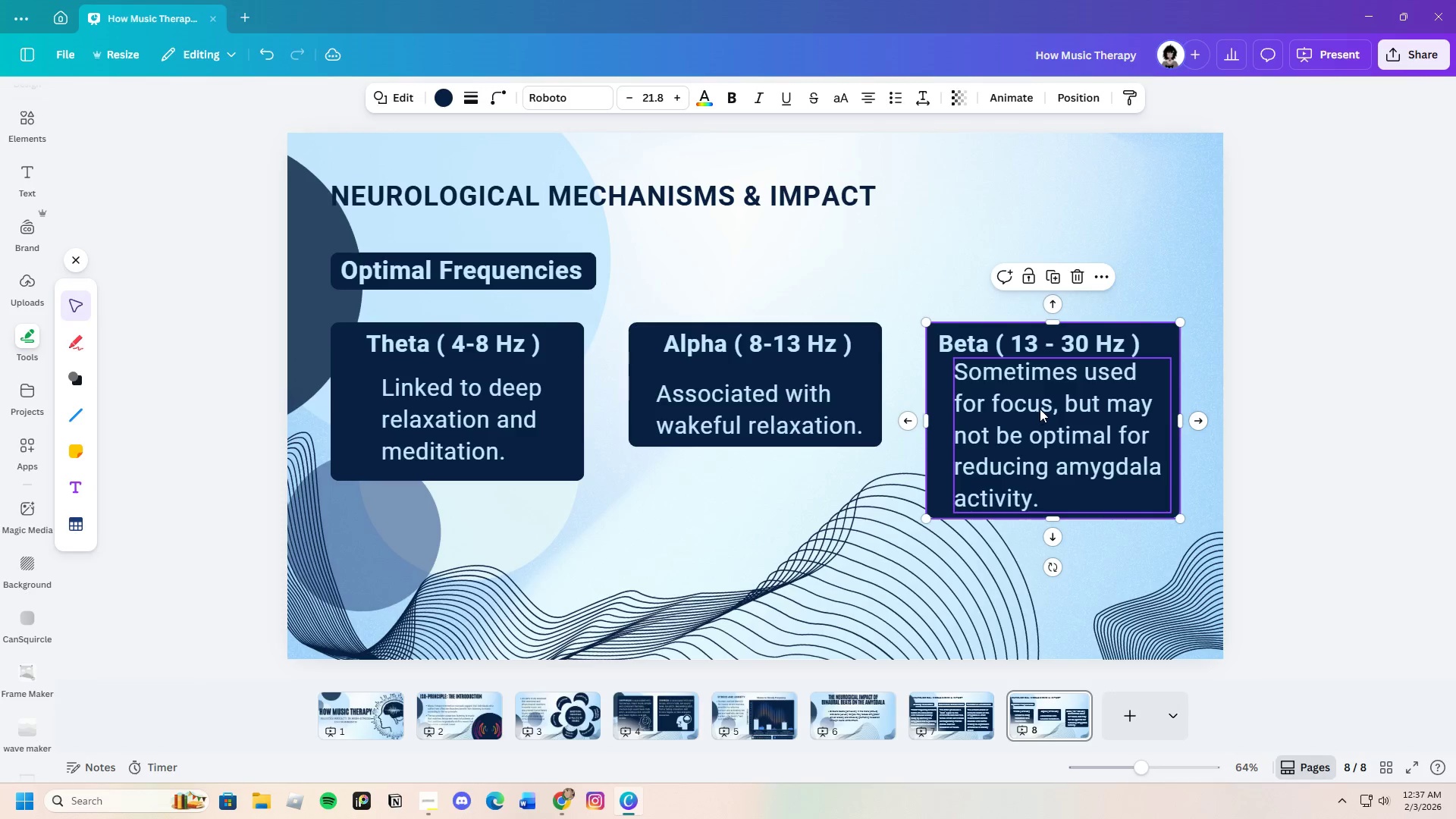 
left_click_drag(start_coordinate=[1040, 409], to_coordinate=[1038, 413])
 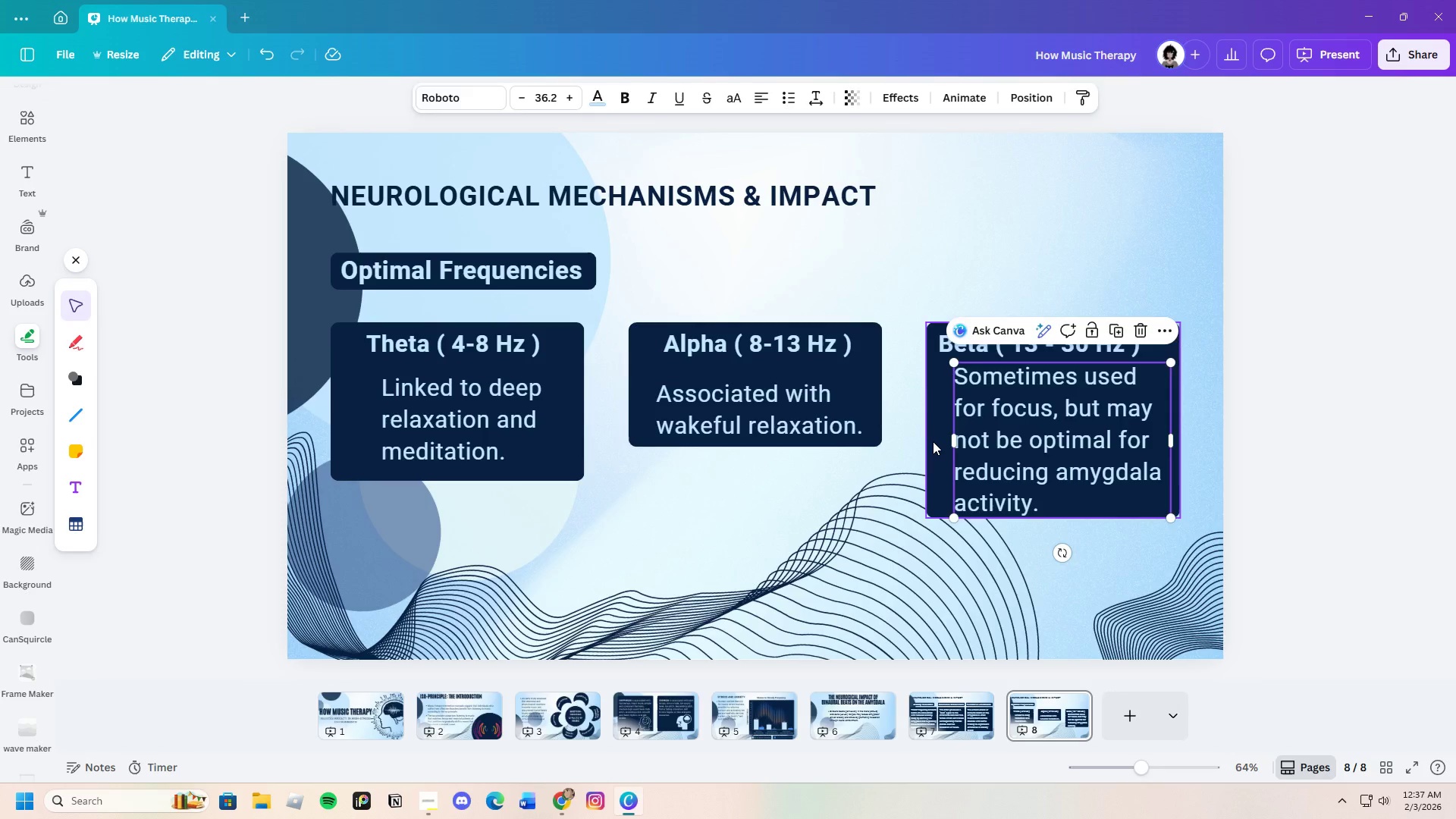 
left_click([934, 441])
 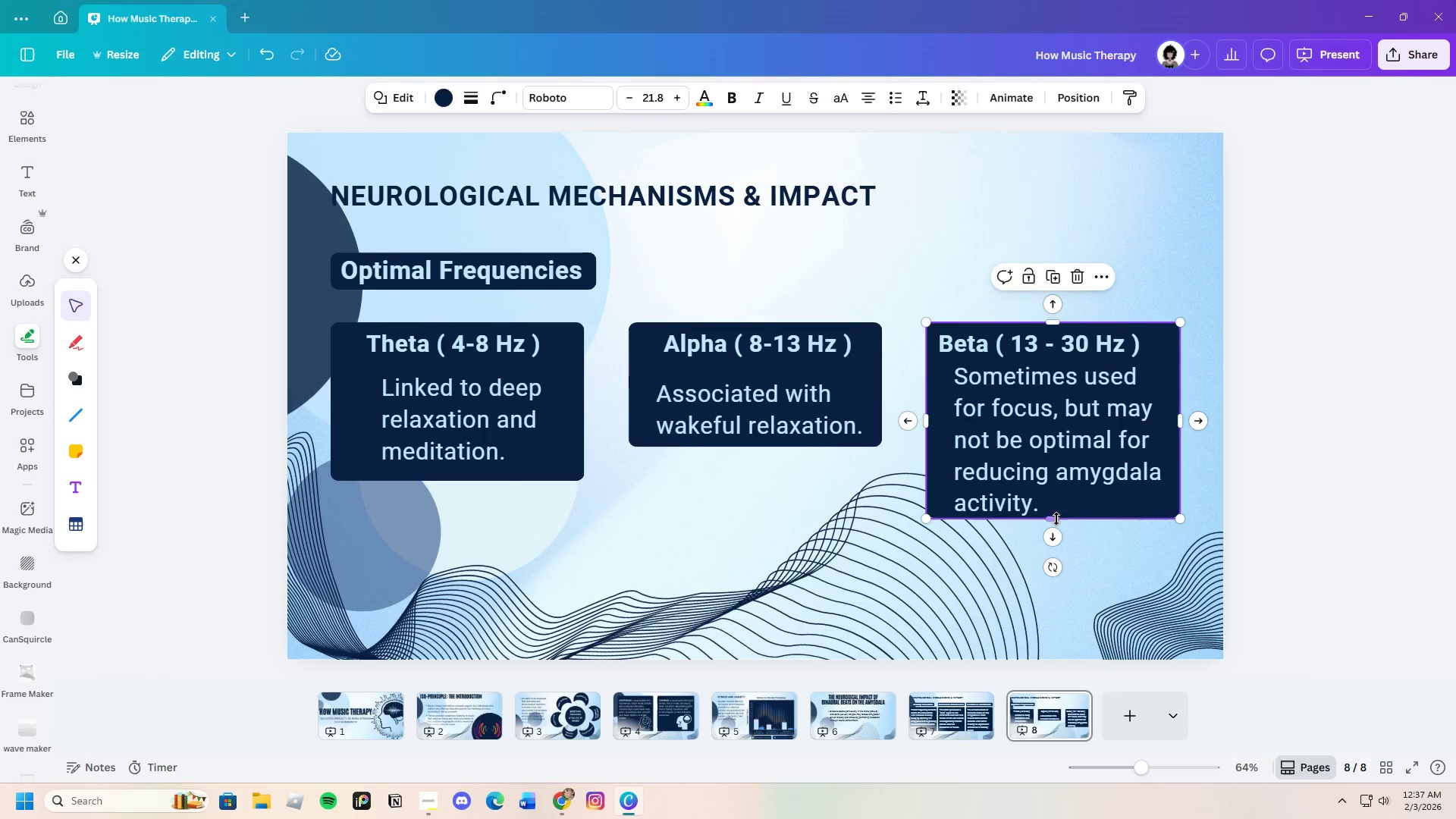 
left_click_drag(start_coordinate=[1056, 516], to_coordinate=[1060, 538])
 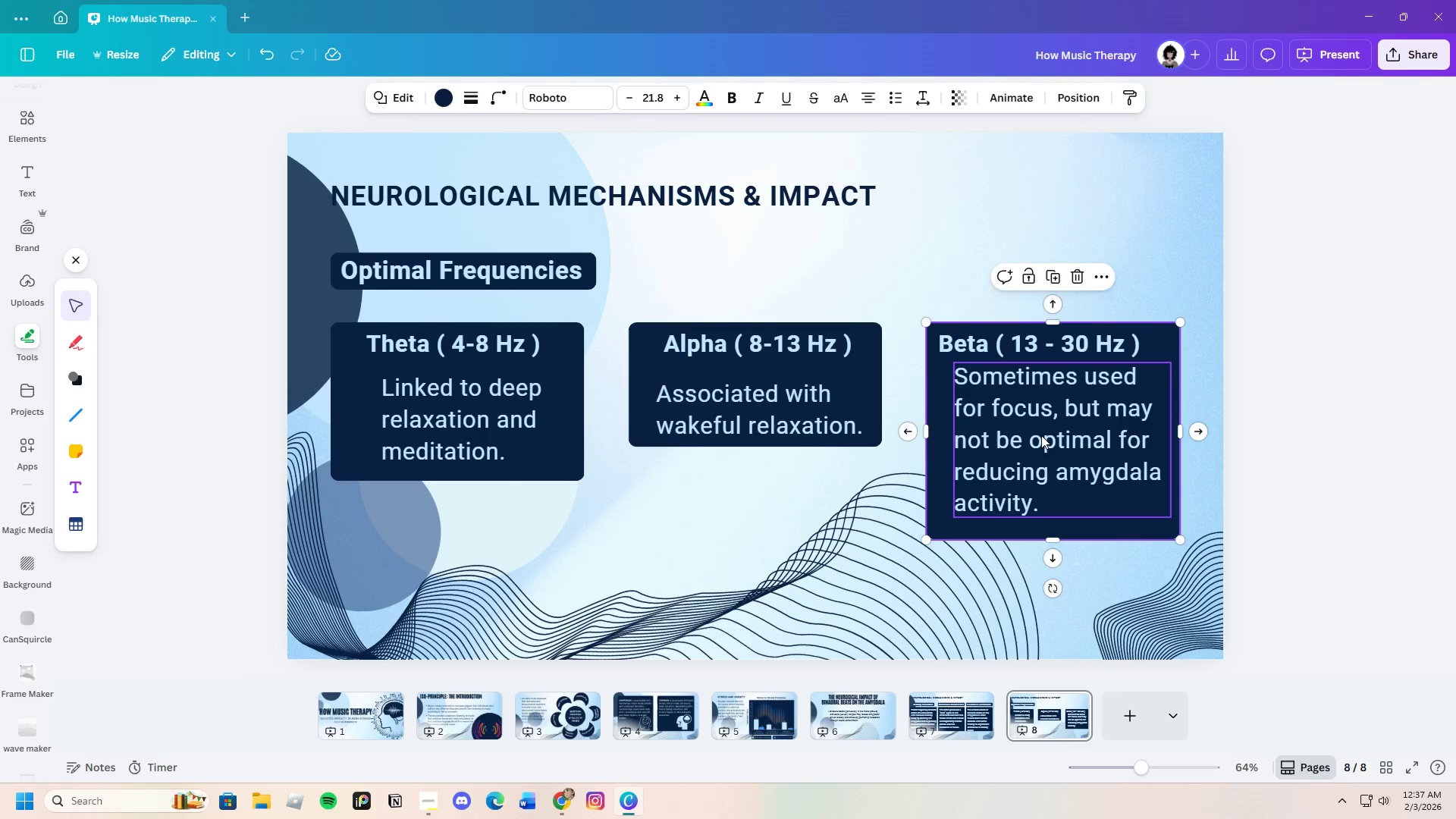 
left_click_drag(start_coordinate=[1045, 422], to_coordinate=[1038, 434])
 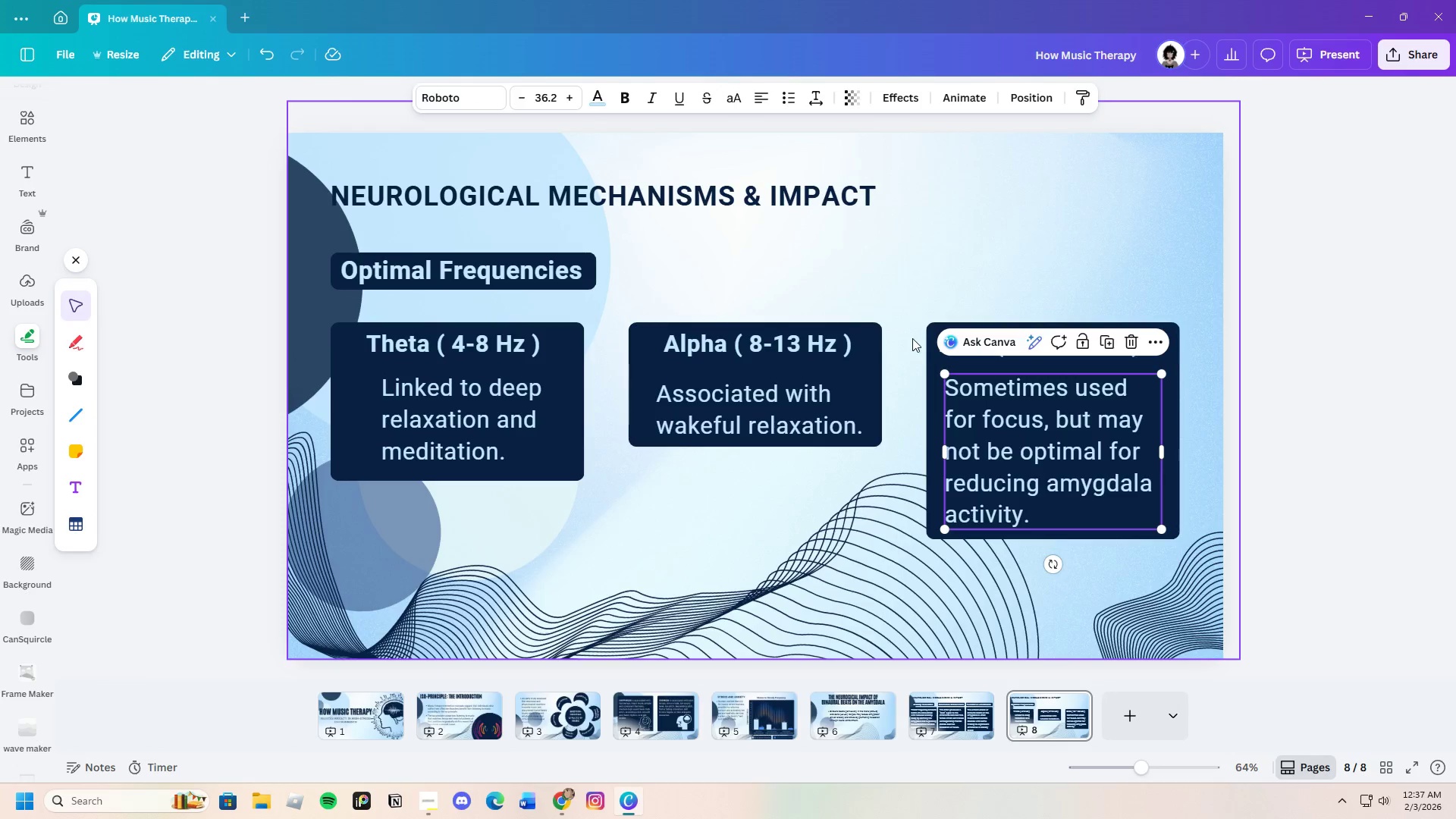 
left_click([911, 336])
 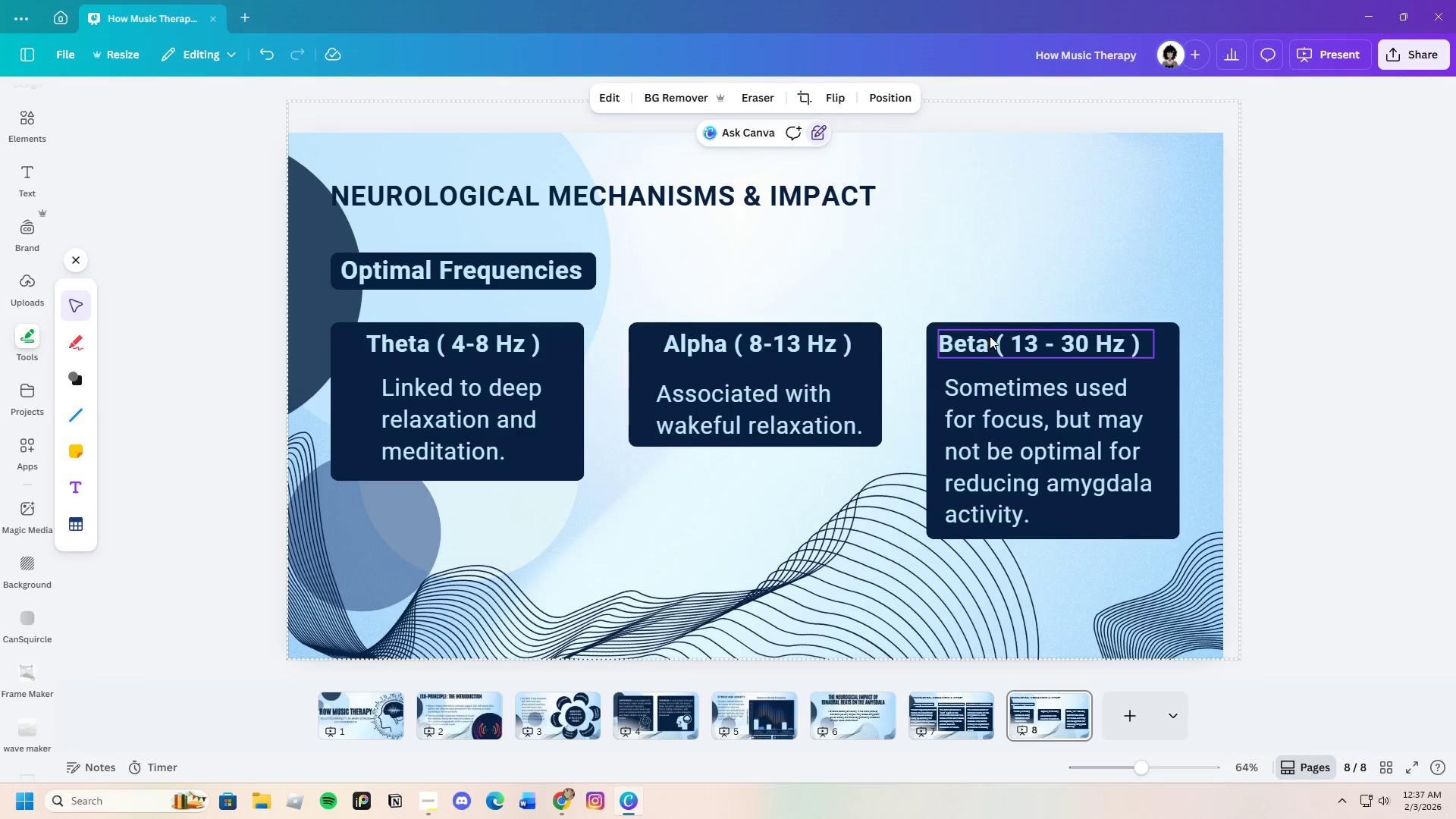 
left_click_drag(start_coordinate=[990, 336], to_coordinate=[996, 335])
 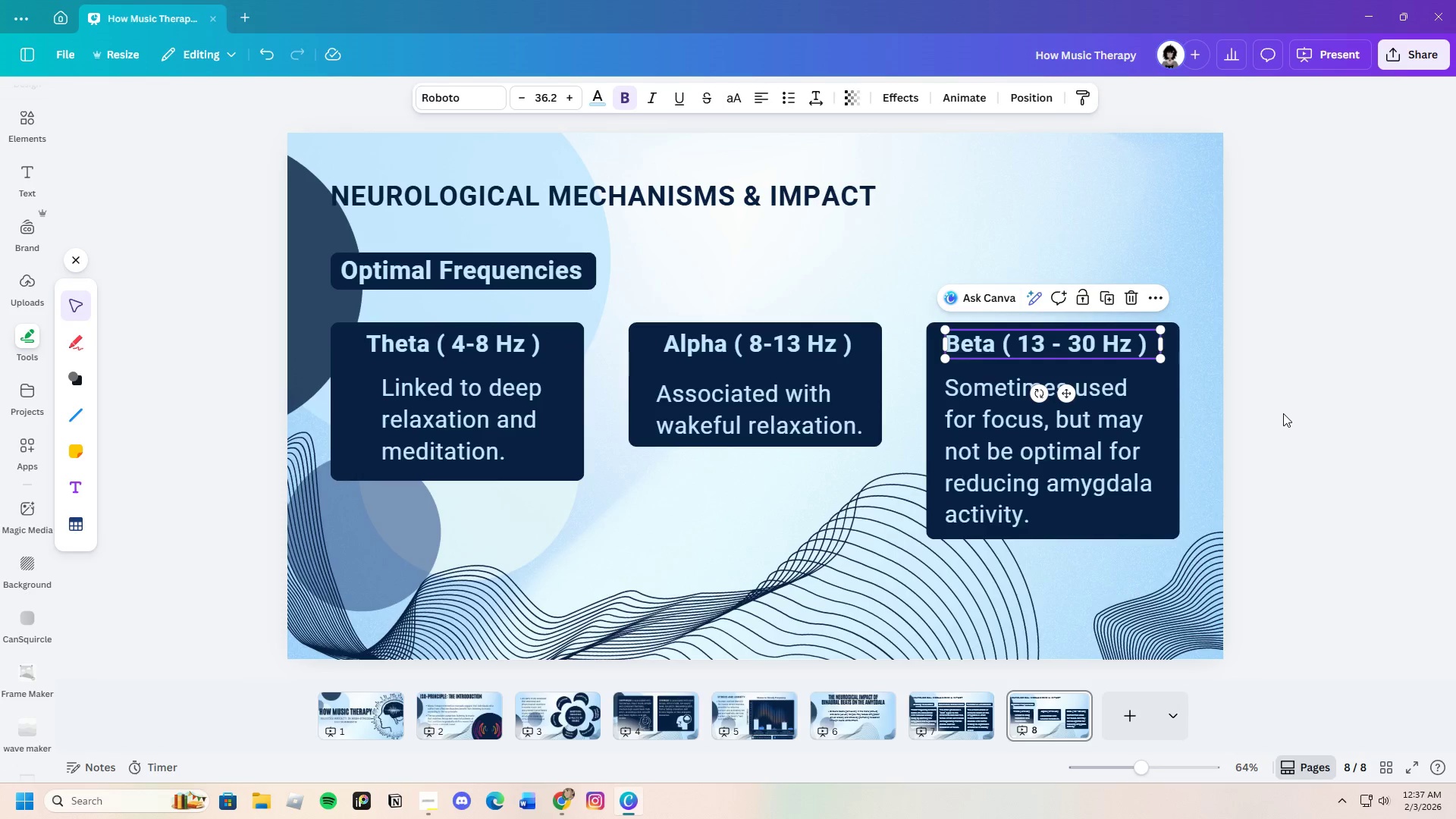 
left_click([1284, 414])
 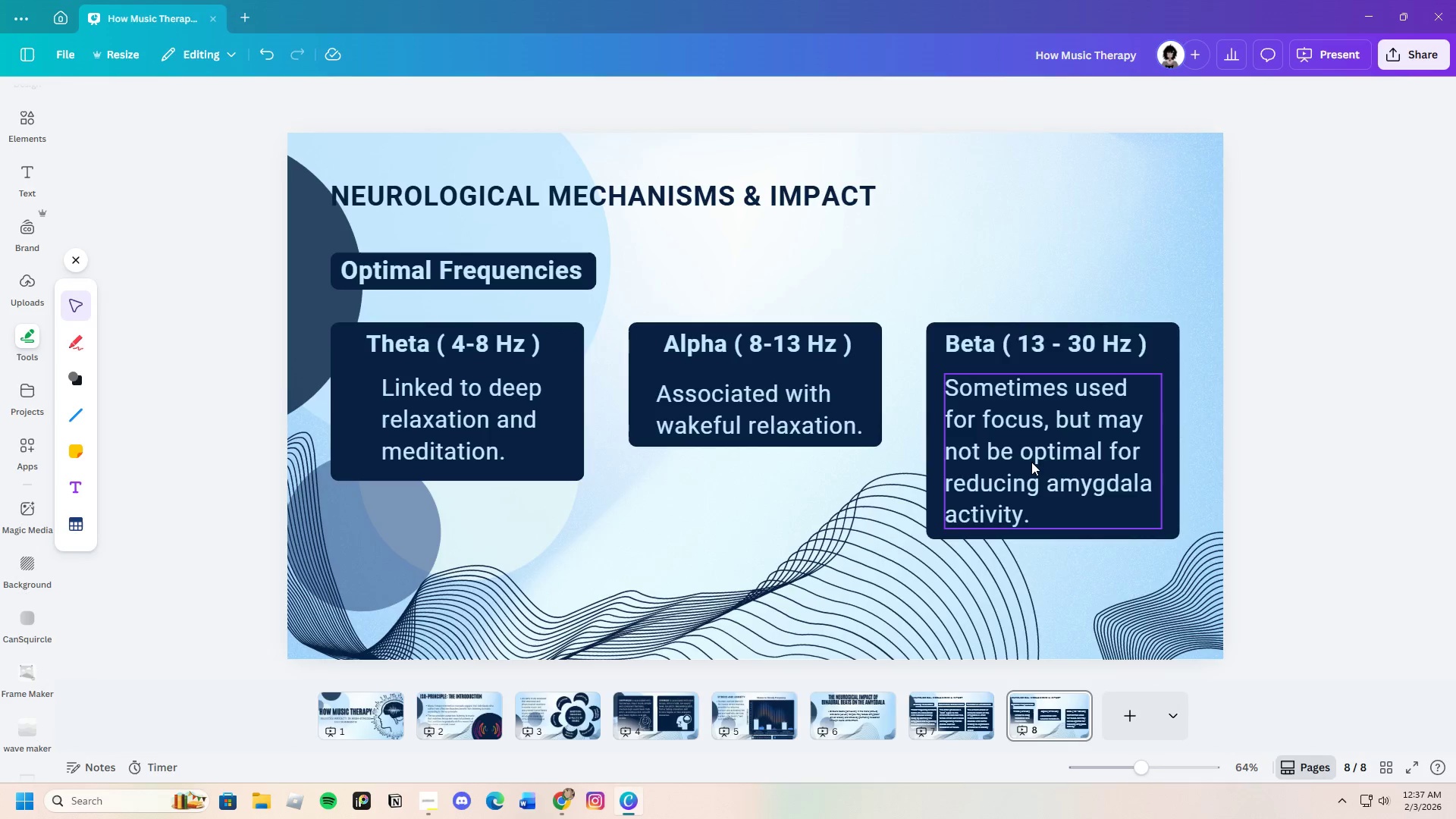 
left_click_drag(start_coordinate=[1031, 462], to_coordinate=[1034, 452])
 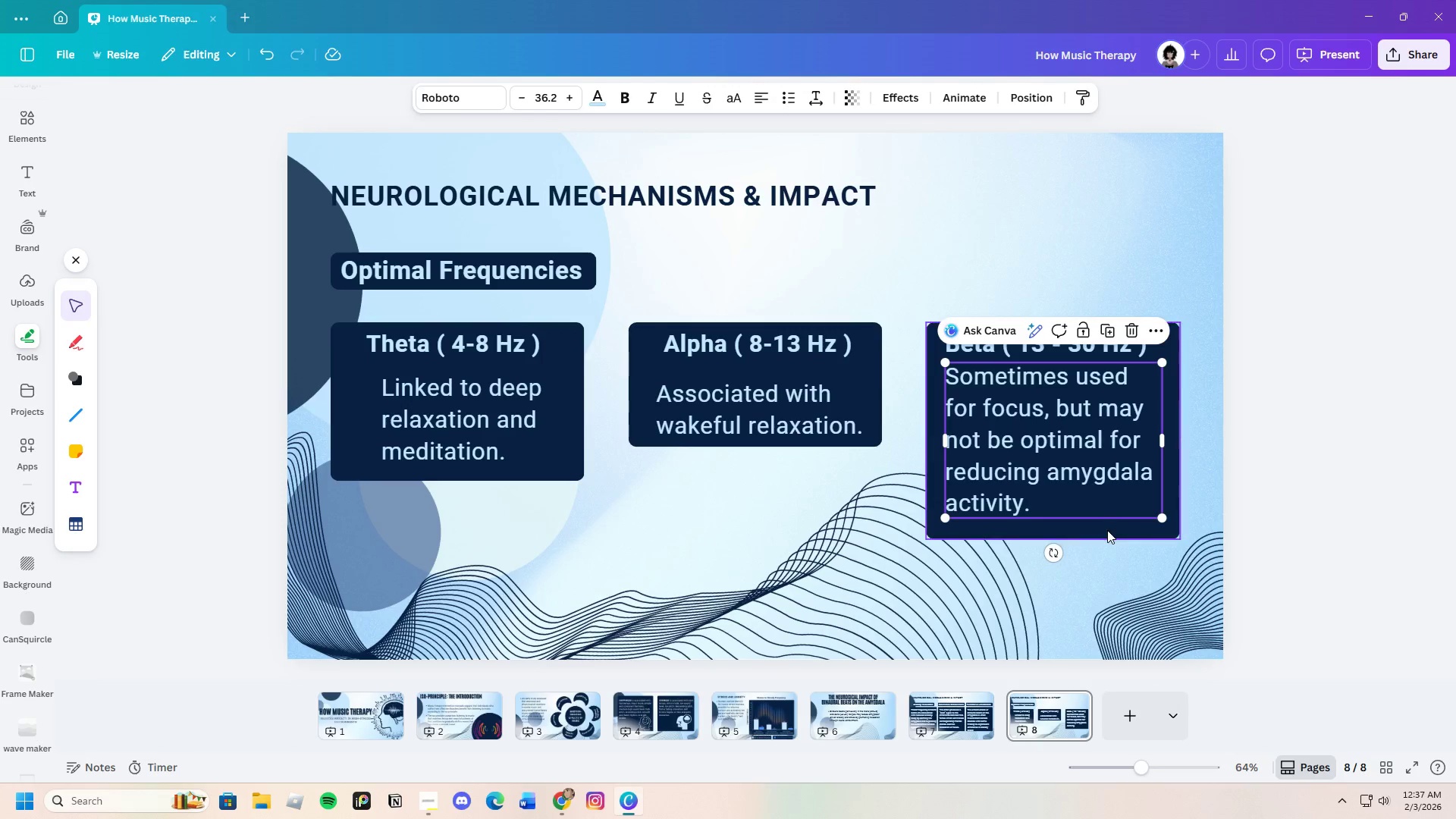 
left_click([1107, 530])
 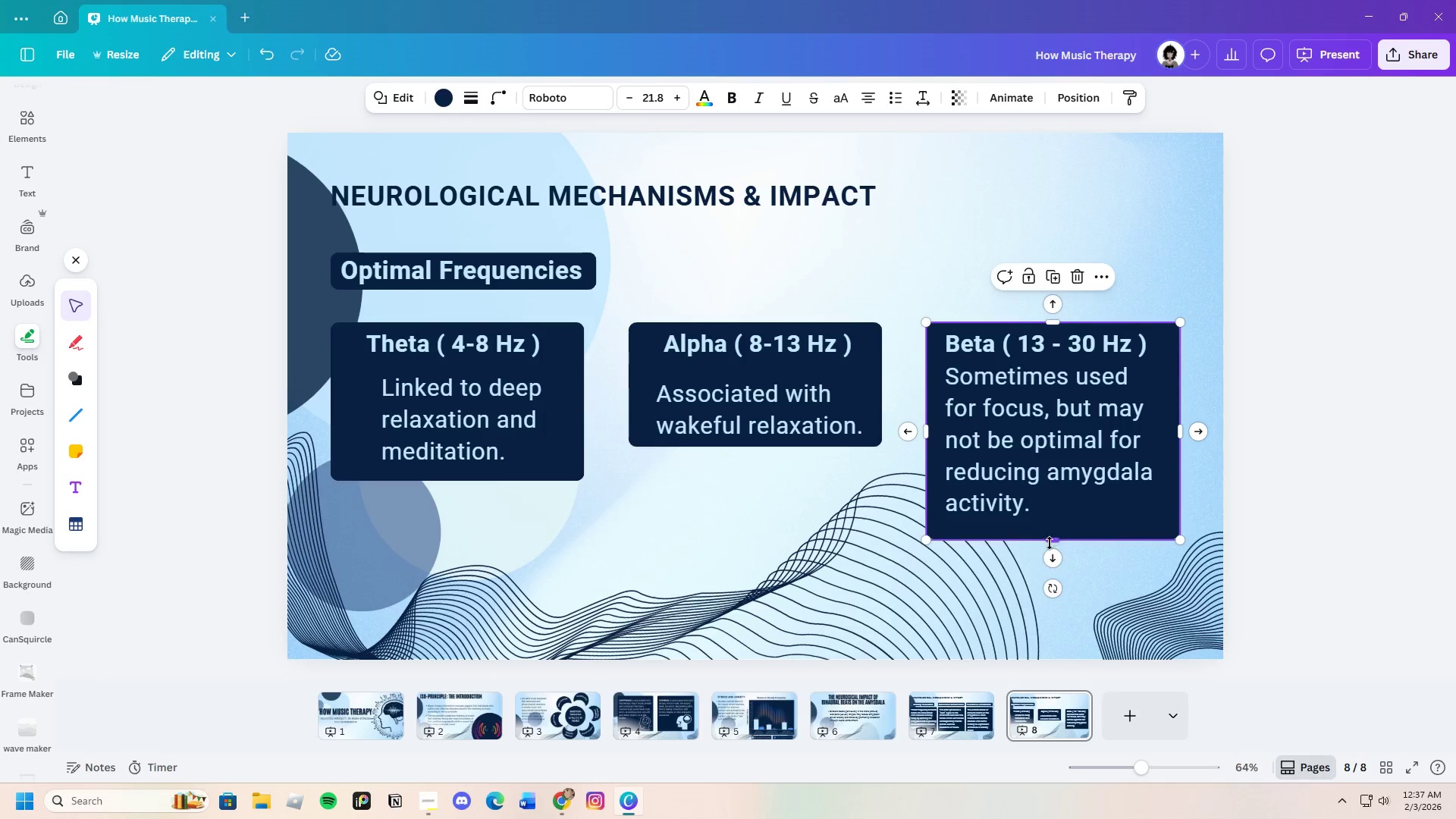 
left_click_drag(start_coordinate=[1050, 543], to_coordinate=[1052, 534])
 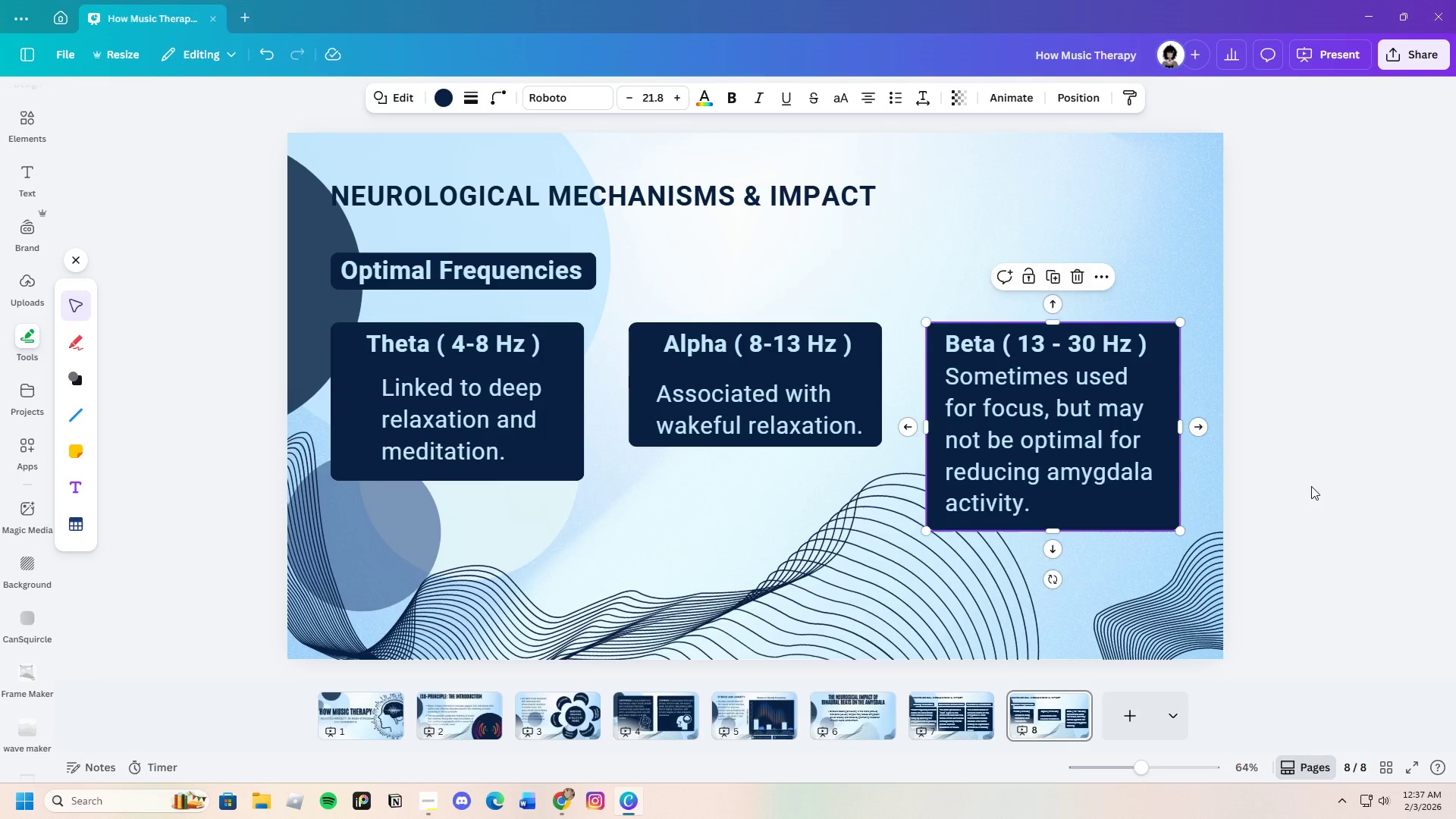 
left_click([1311, 486])
 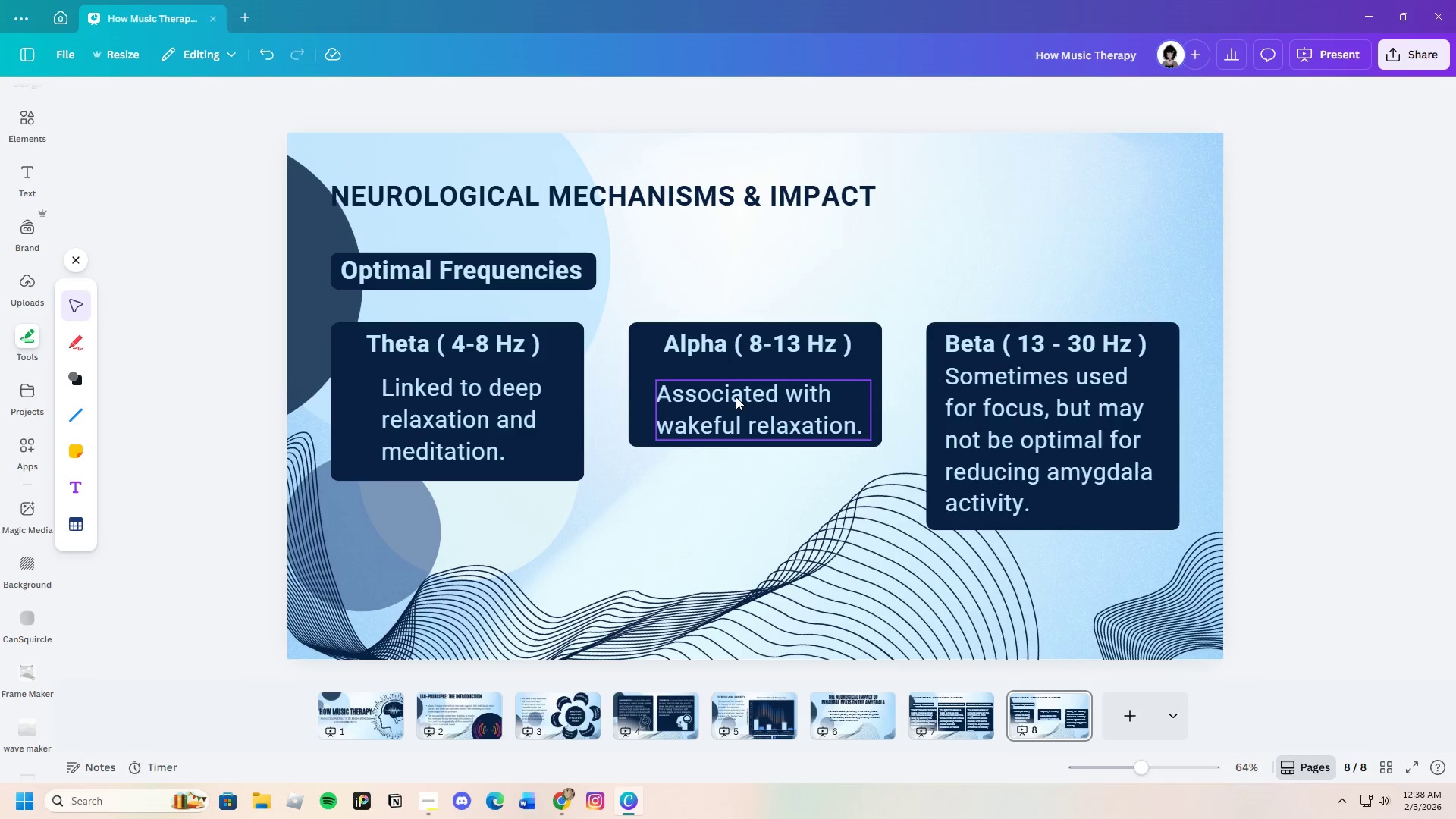 
left_click_drag(start_coordinate=[736, 401], to_coordinate=[734, 388])
 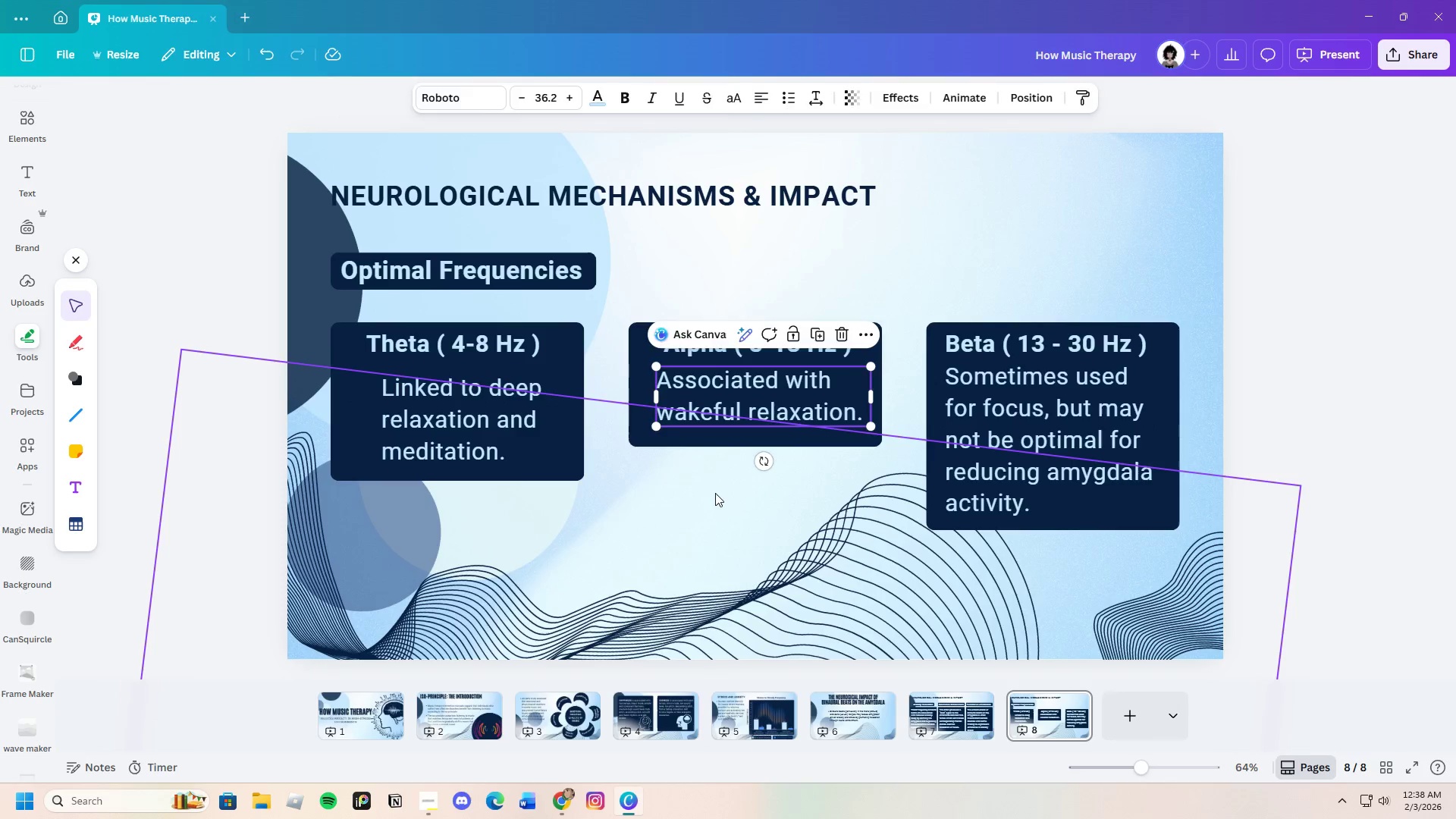 
left_click([715, 493])
 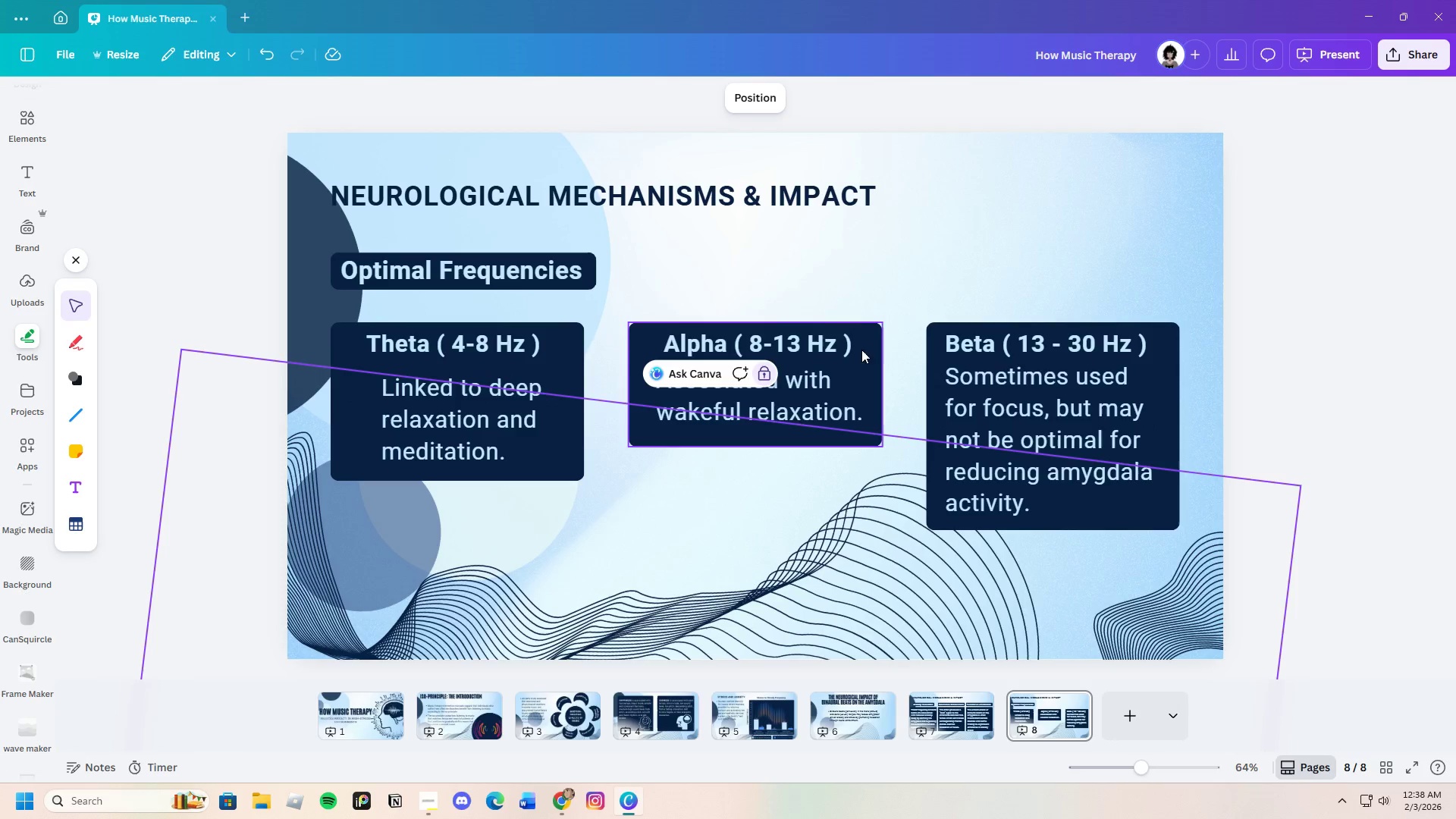 
left_click([846, 293])
 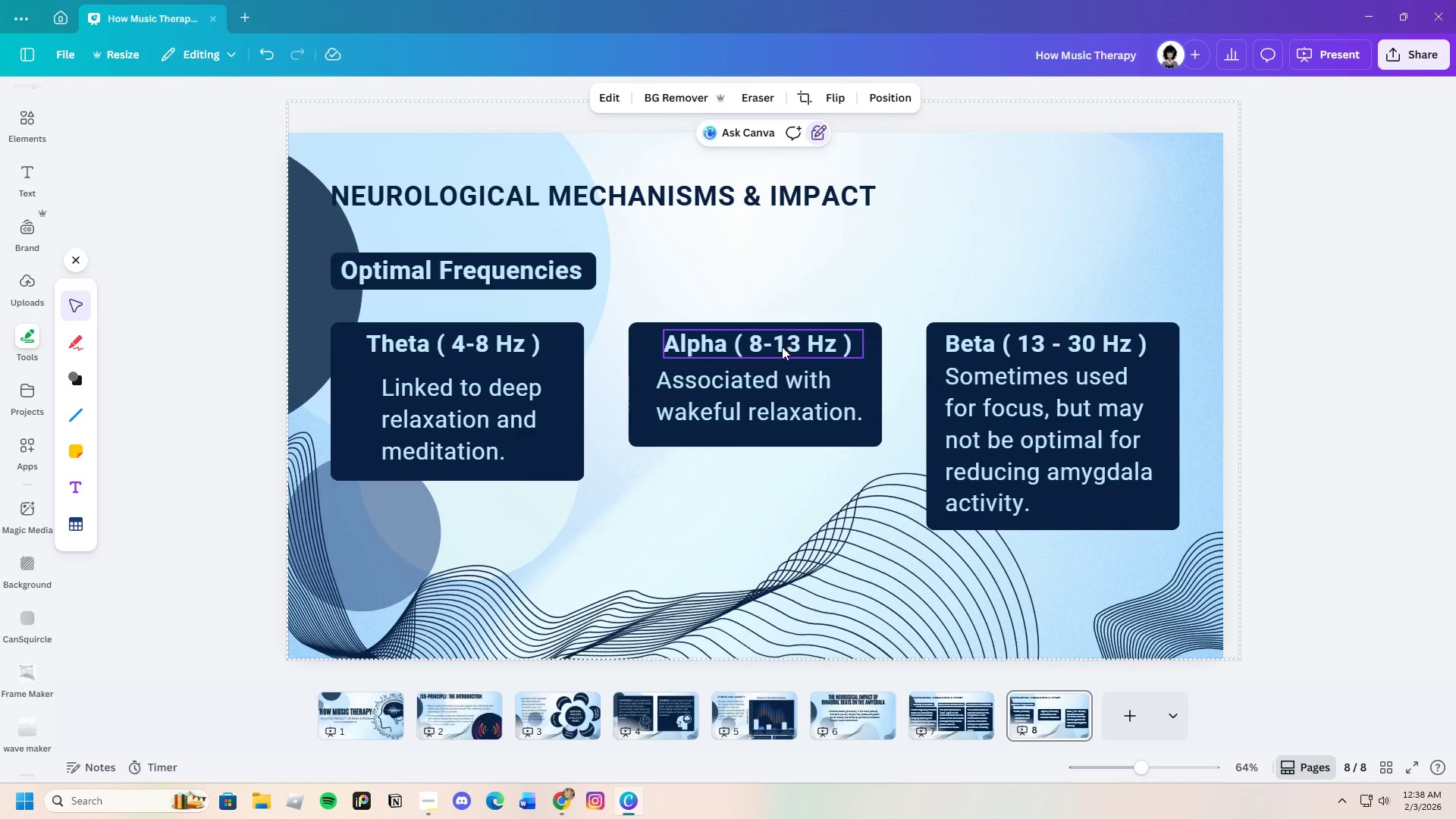 
left_click_drag(start_coordinate=[771, 350], to_coordinate=[767, 350])
 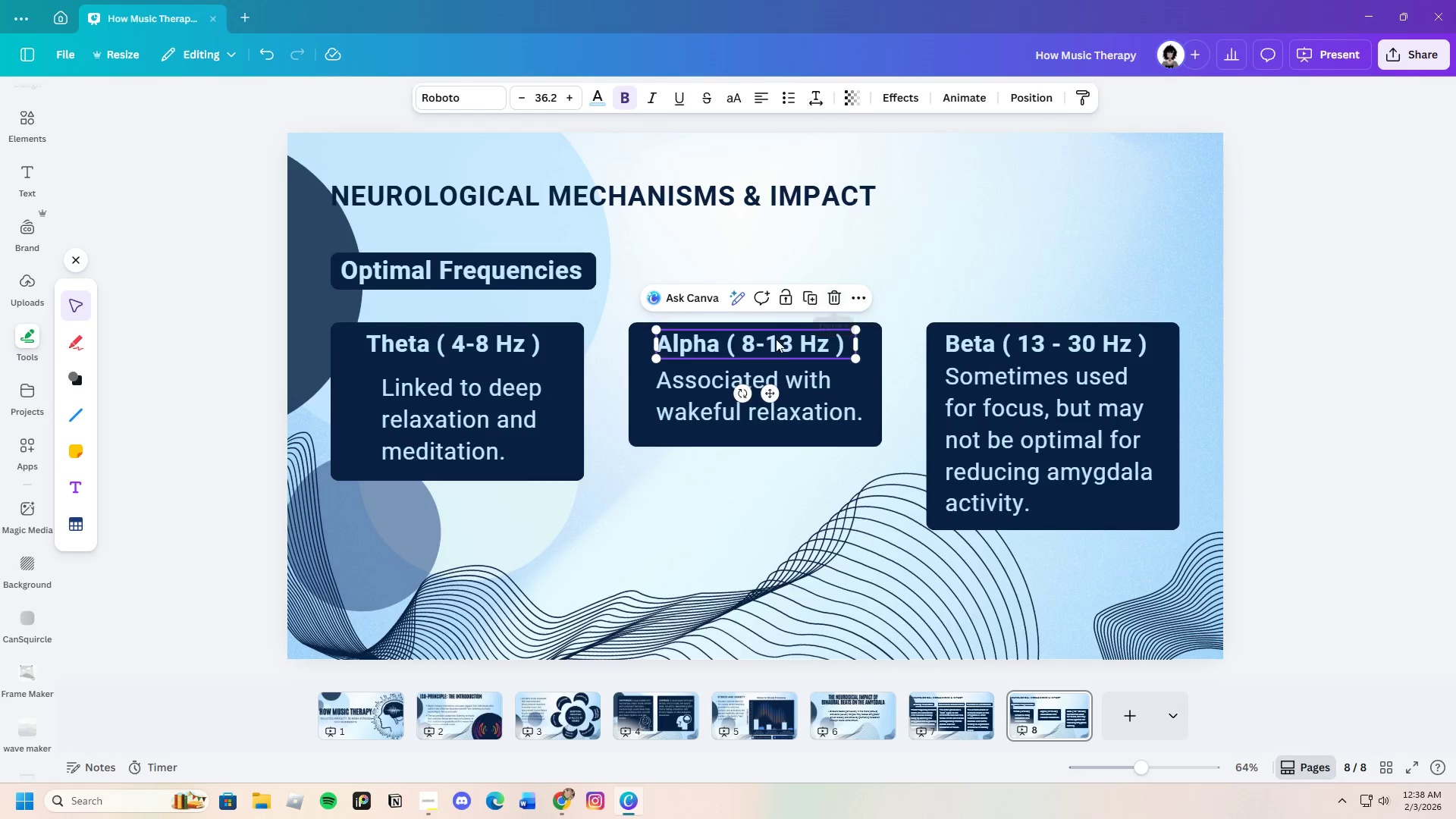 
left_click_drag(start_coordinate=[767, 340], to_coordinate=[773, 340])
 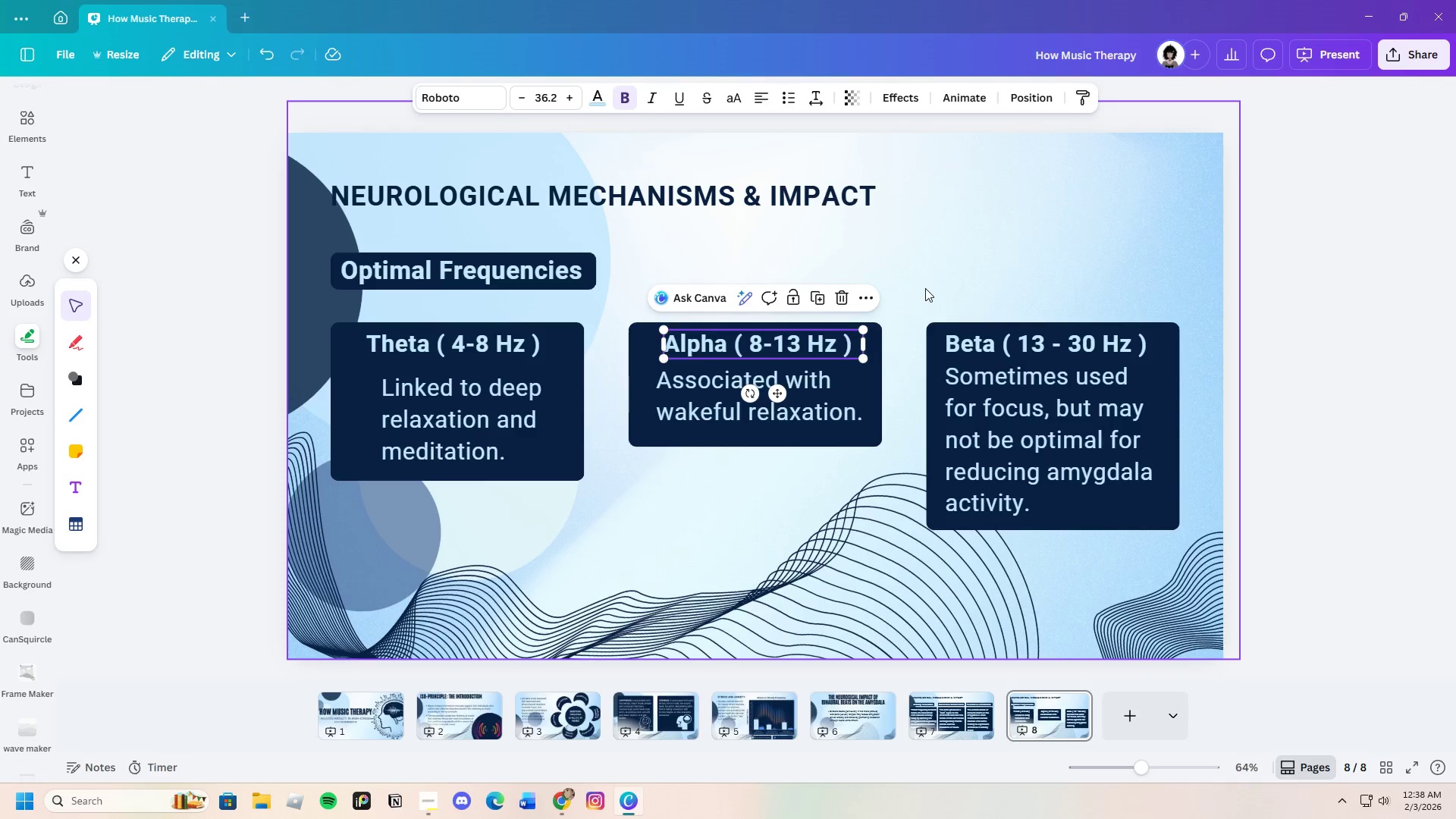 
left_click_drag(start_coordinate=[925, 288], to_coordinate=[921, 288])
 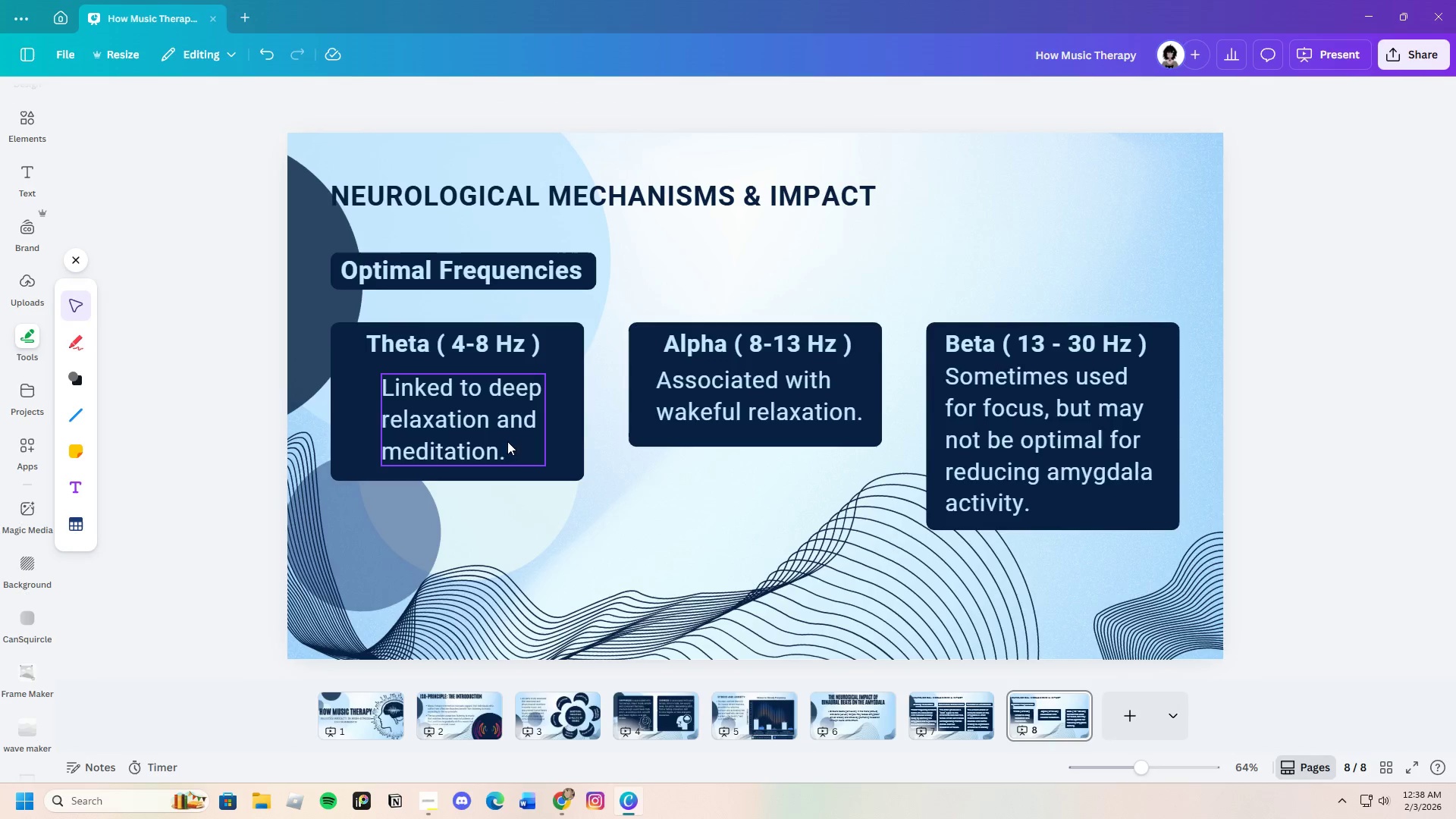 
left_click([514, 435])
 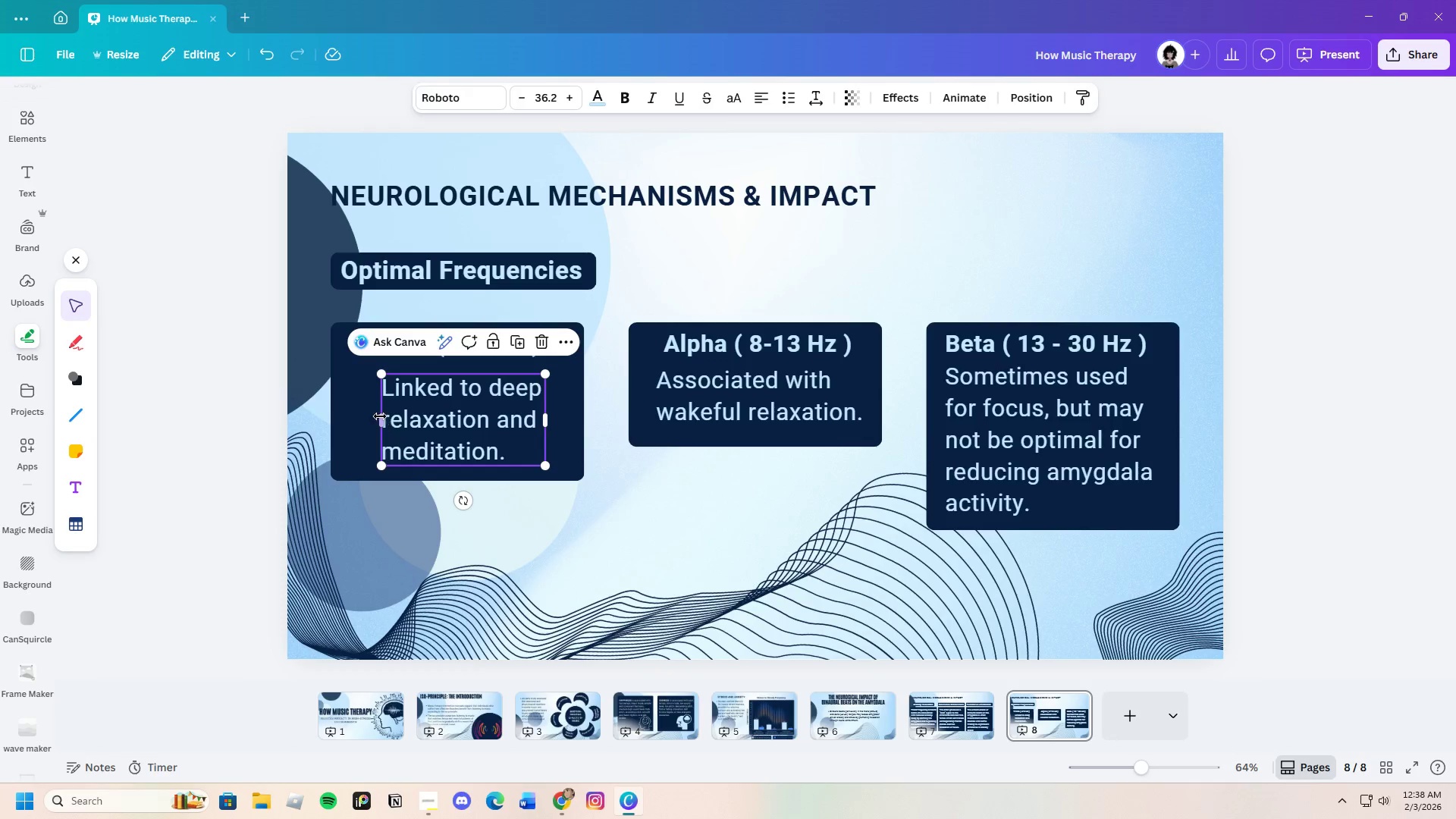 
left_click_drag(start_coordinate=[380, 416], to_coordinate=[374, 408])
 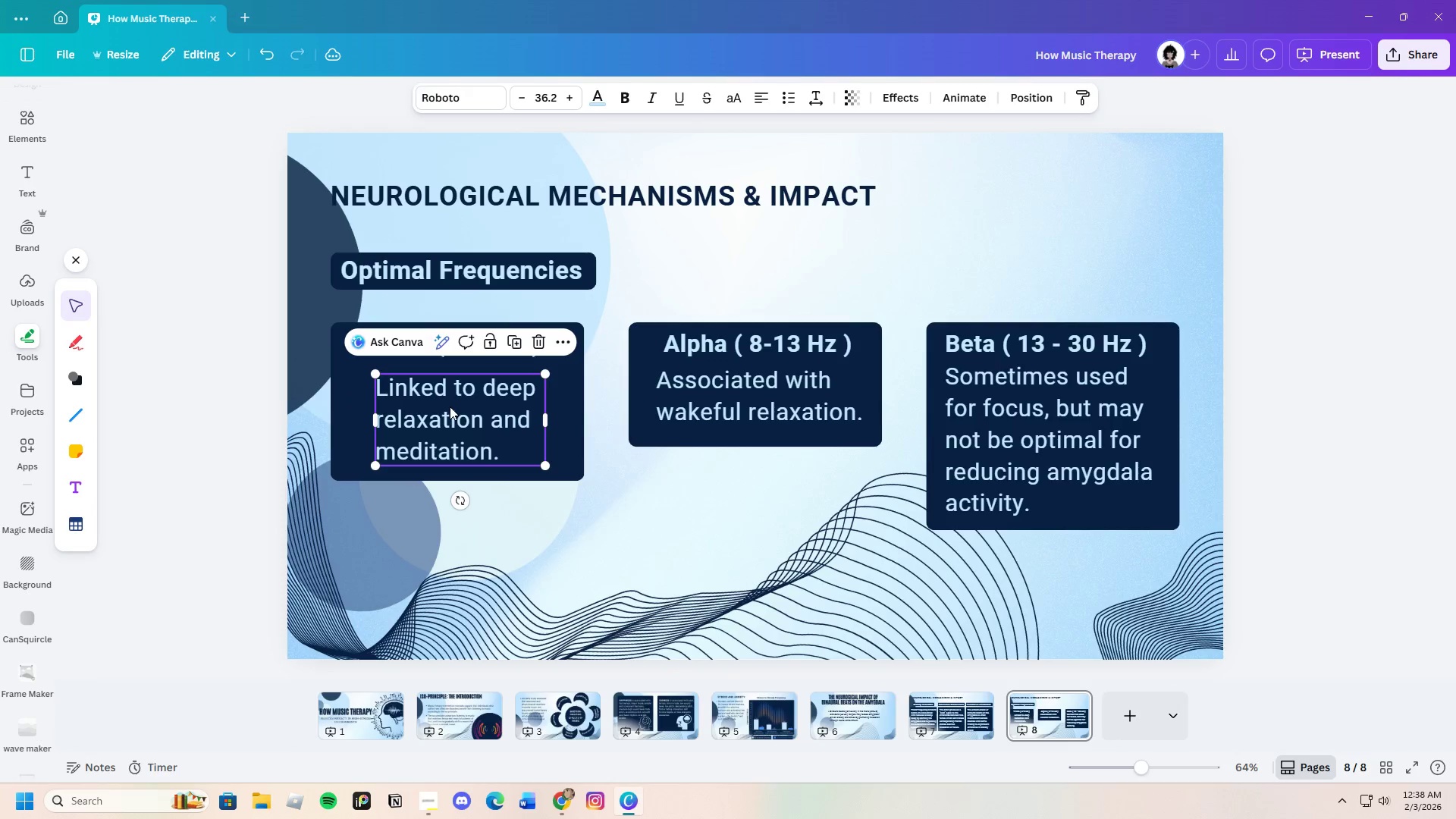 
left_click_drag(start_coordinate=[450, 406], to_coordinate=[444, 406])
 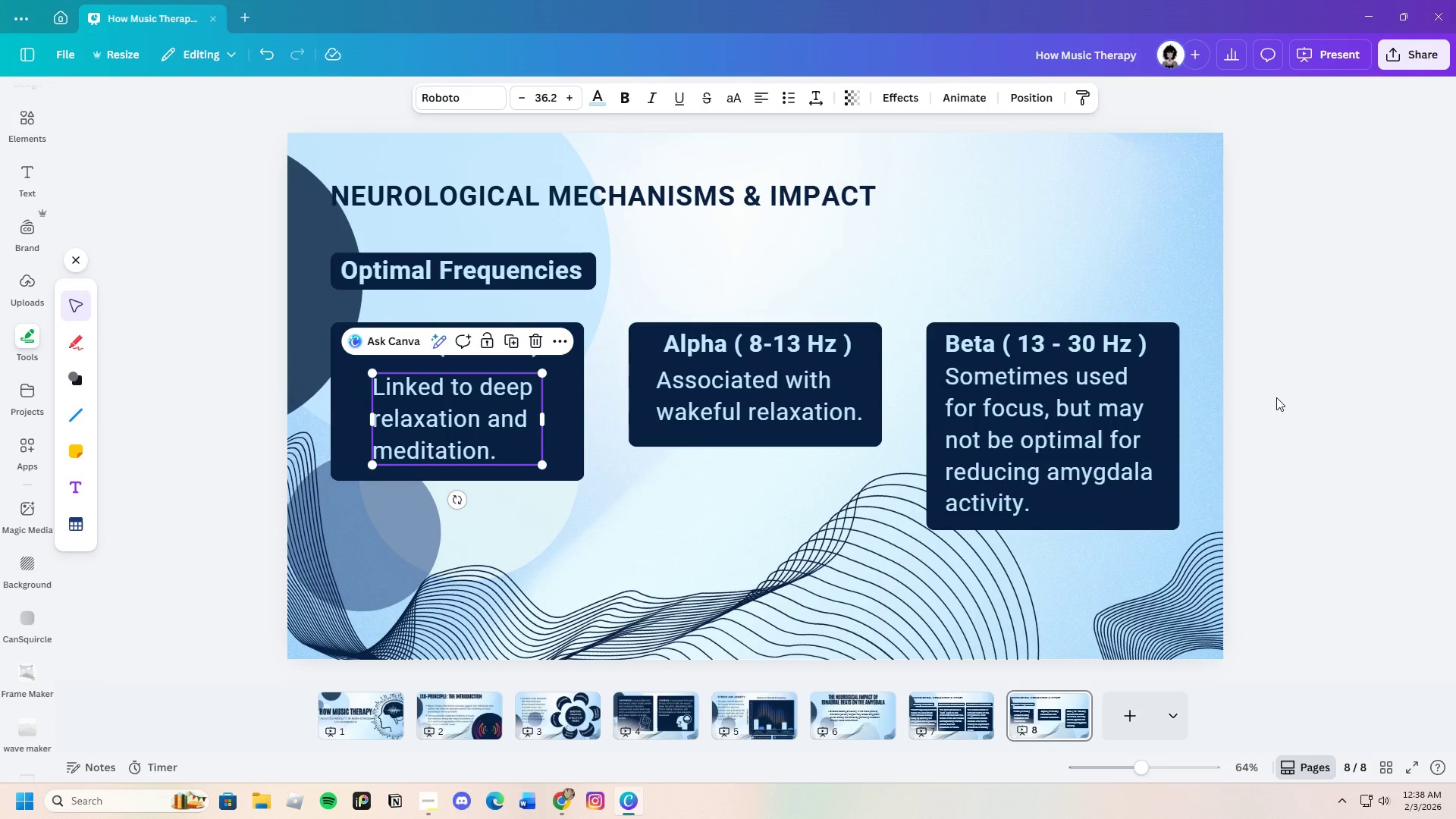 
left_click([1279, 397])
 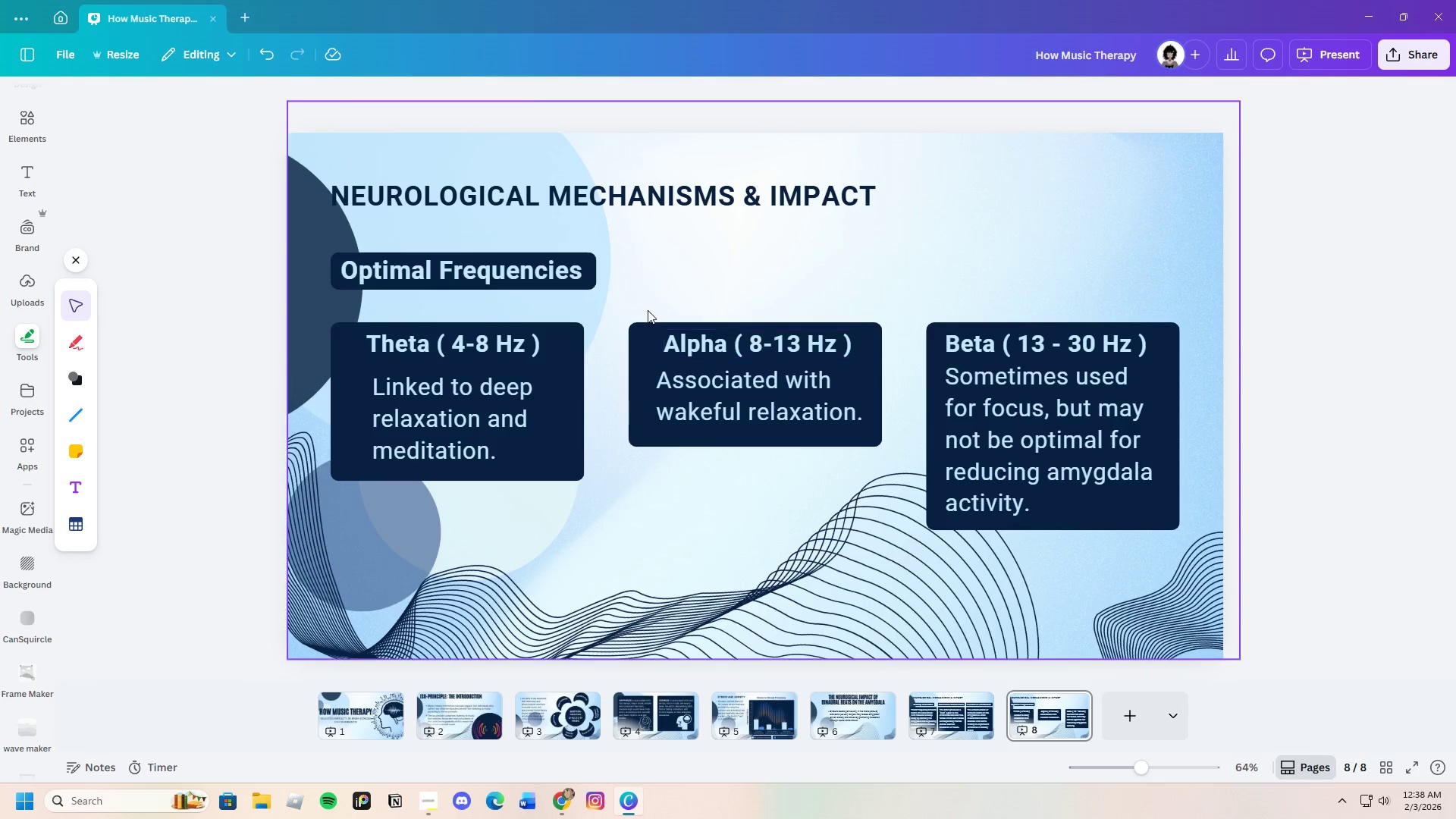 
wait(10.83)
 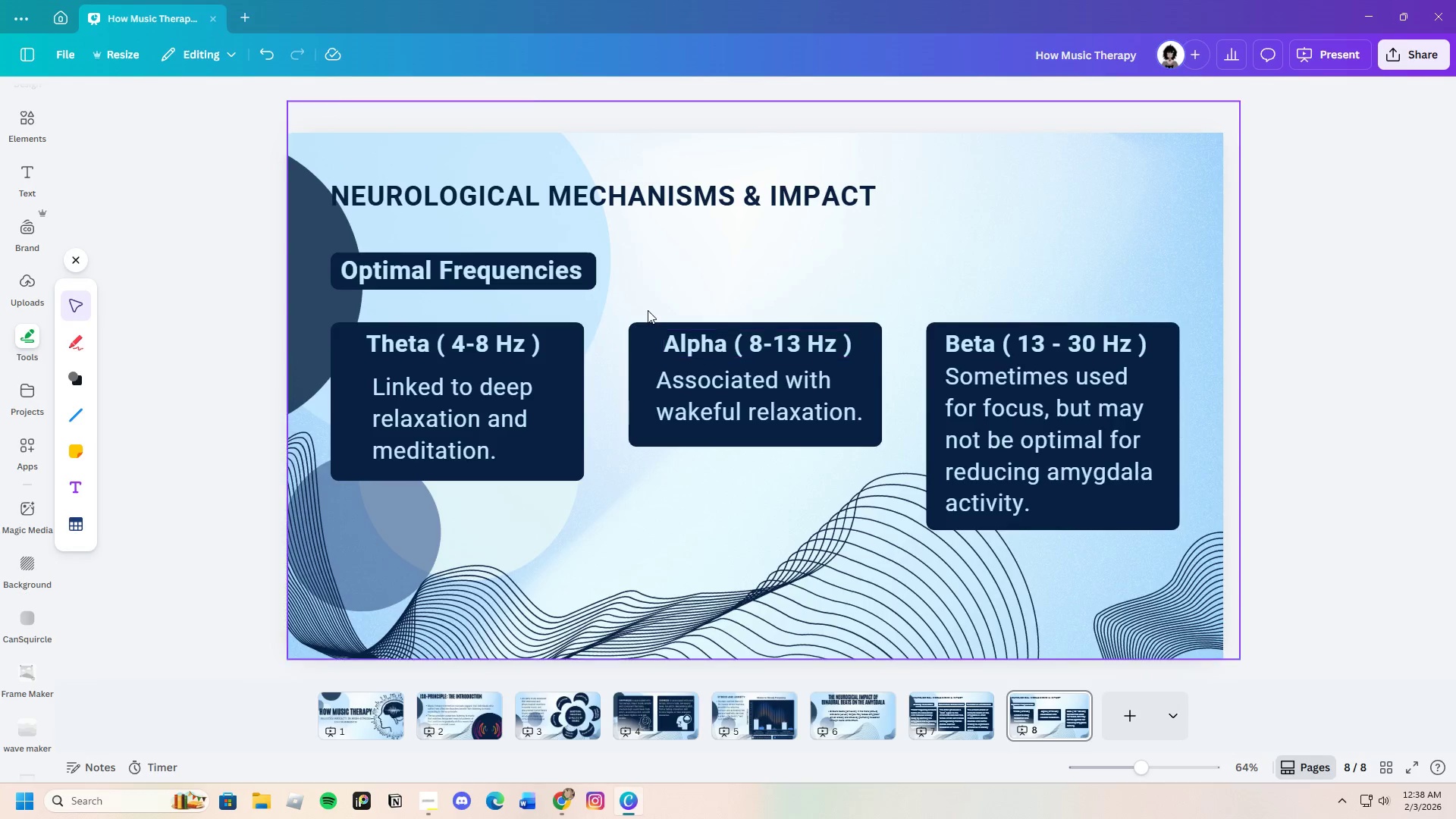 
left_click_drag(start_coordinate=[1041, 348], to_coordinate=[1045, 348])
 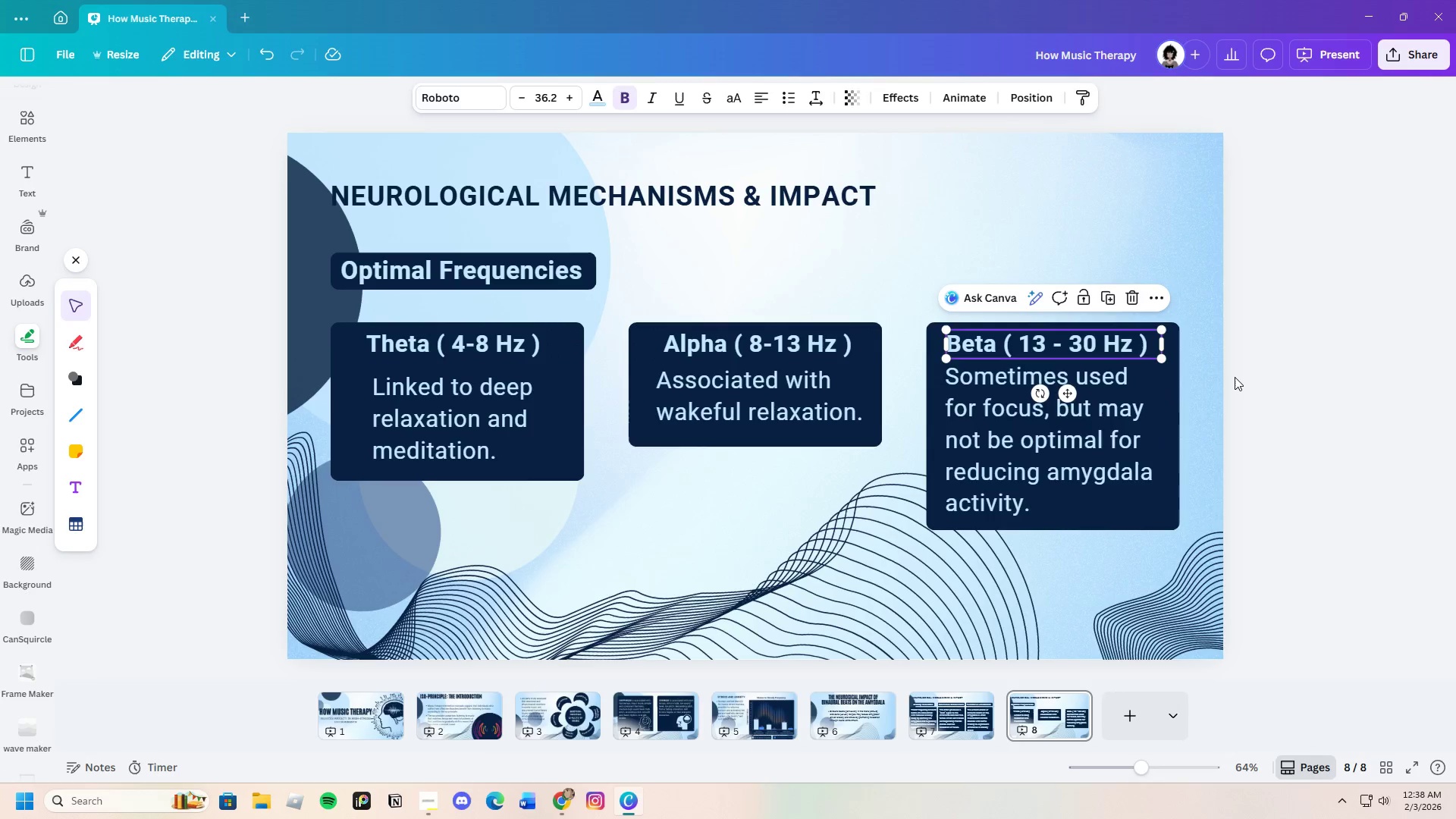 
left_click([1235, 377])
 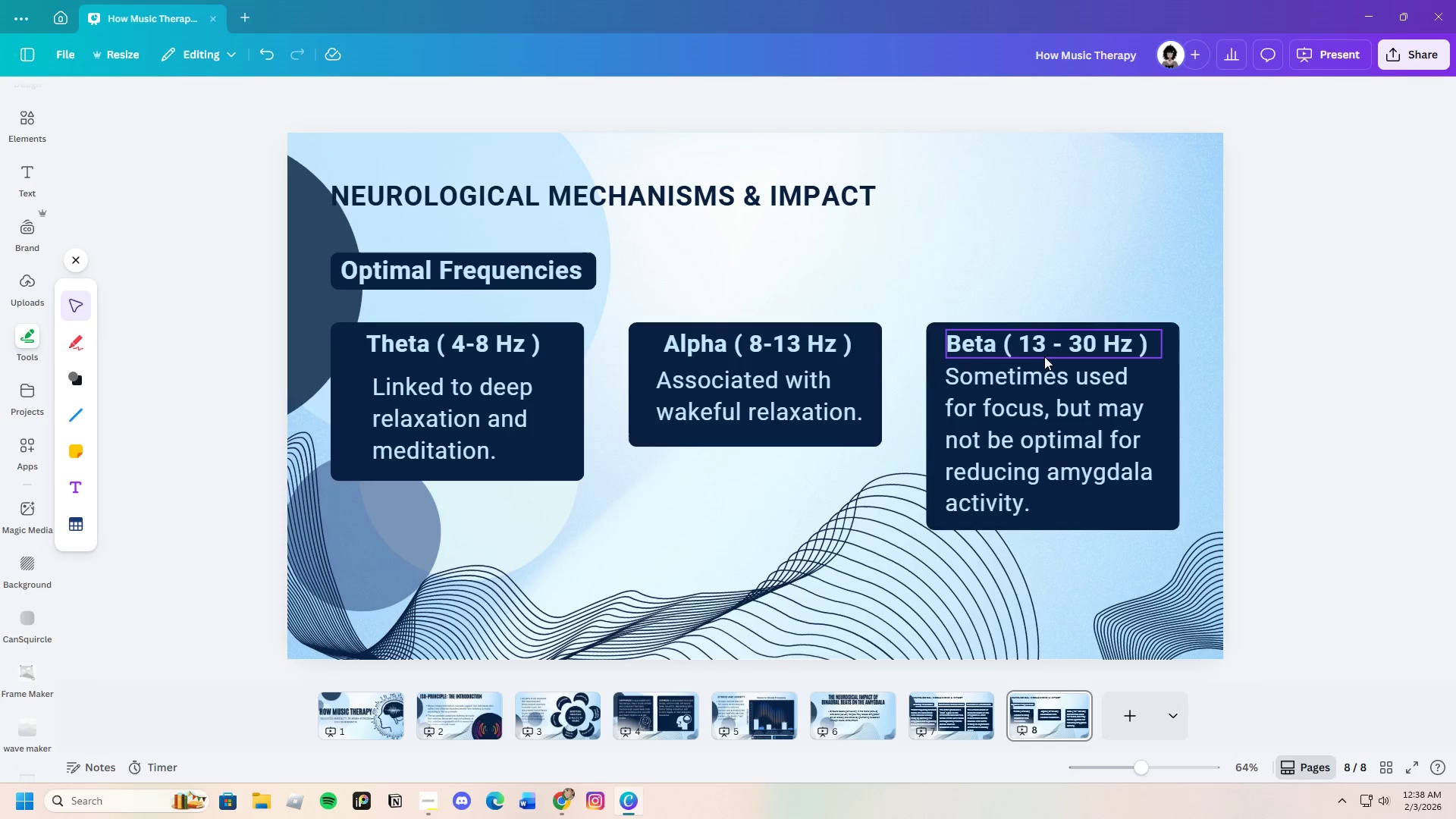 
left_click_drag(start_coordinate=[1034, 347], to_coordinate=[1041, 347])
 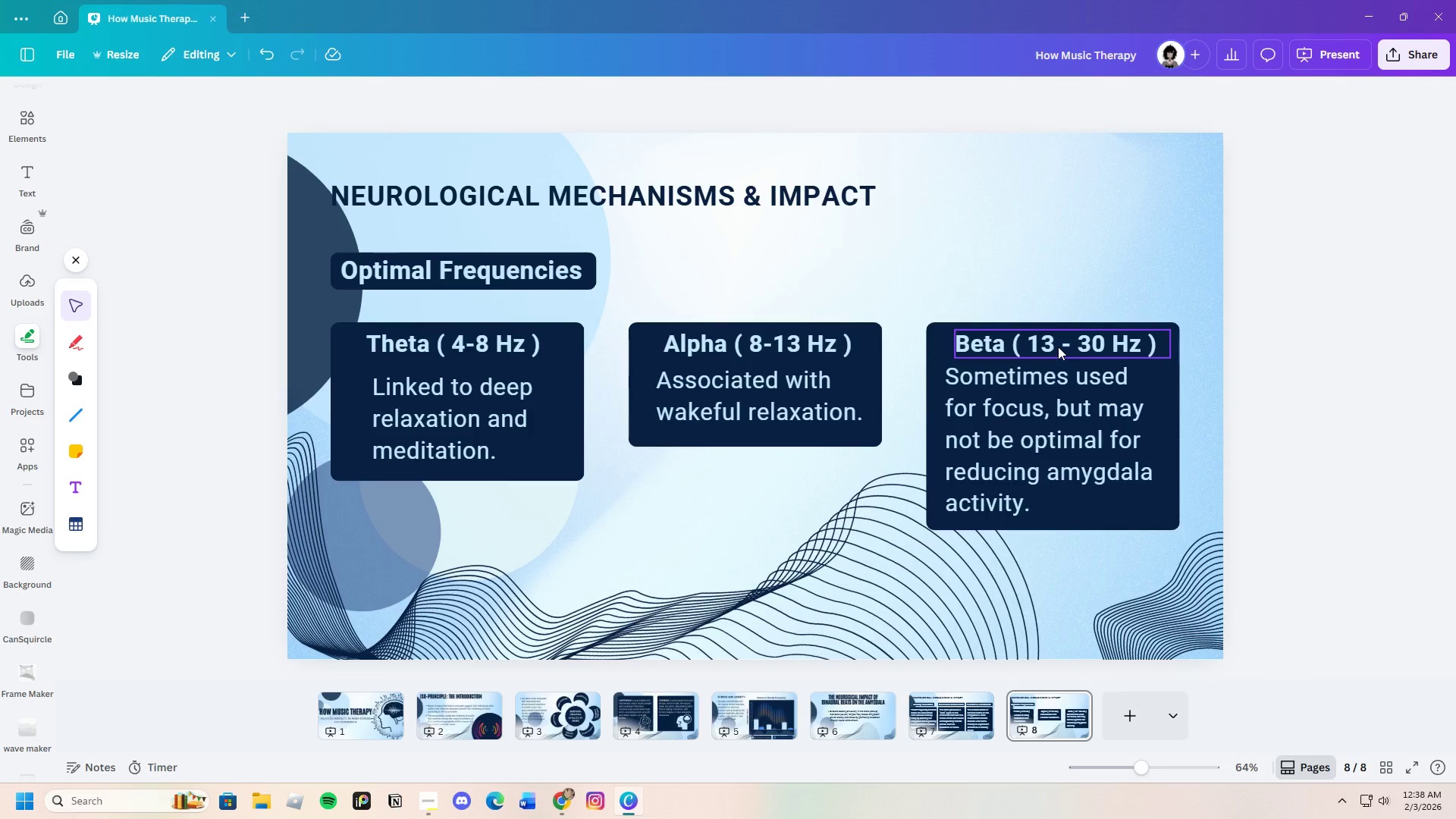 
left_click_drag(start_coordinate=[1058, 346], to_coordinate=[1047, 346])
 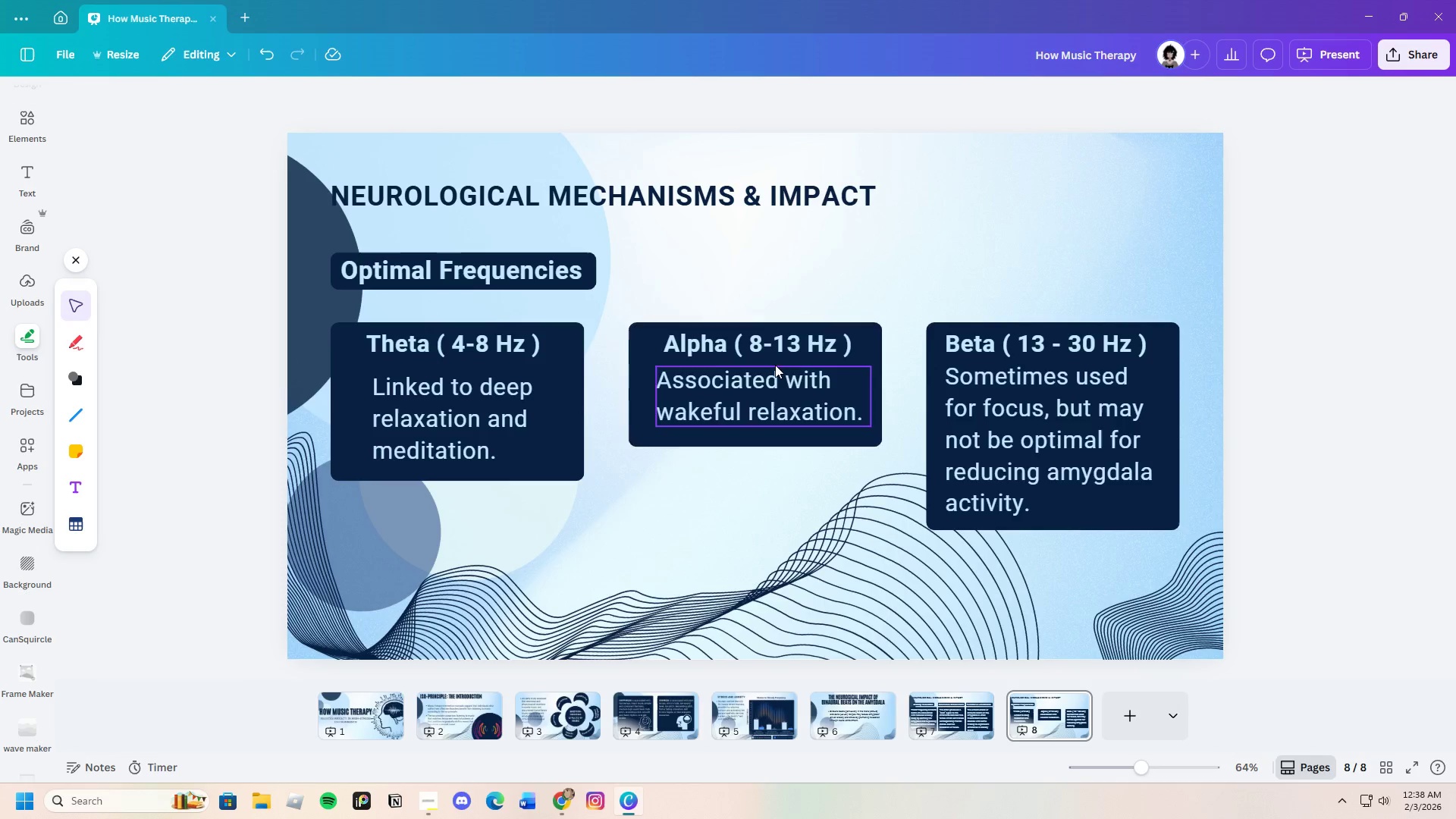 
left_click_drag(start_coordinate=[780, 351], to_coordinate=[774, 350])
 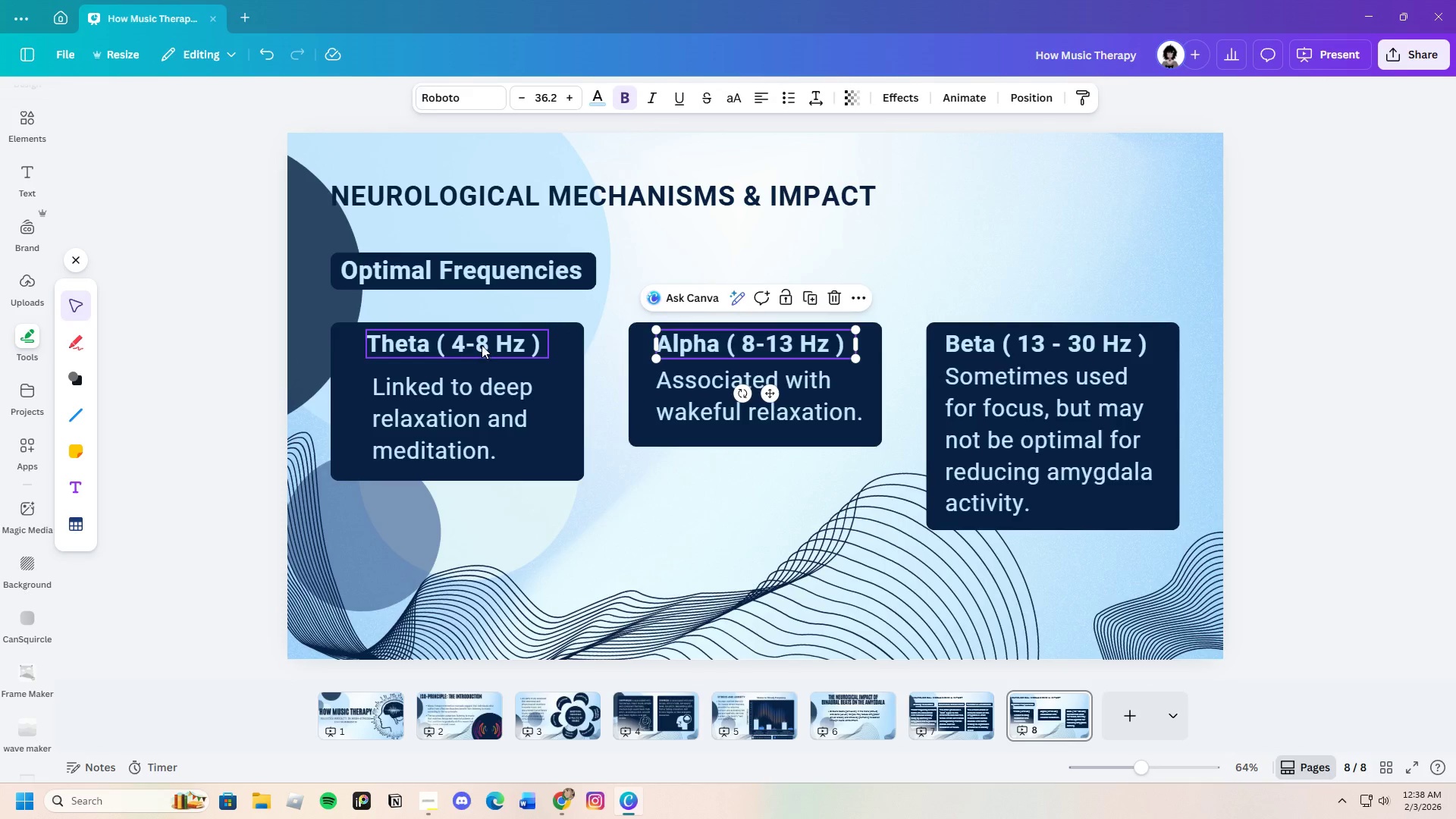 
left_click_drag(start_coordinate=[482, 345], to_coordinate=[488, 344])
 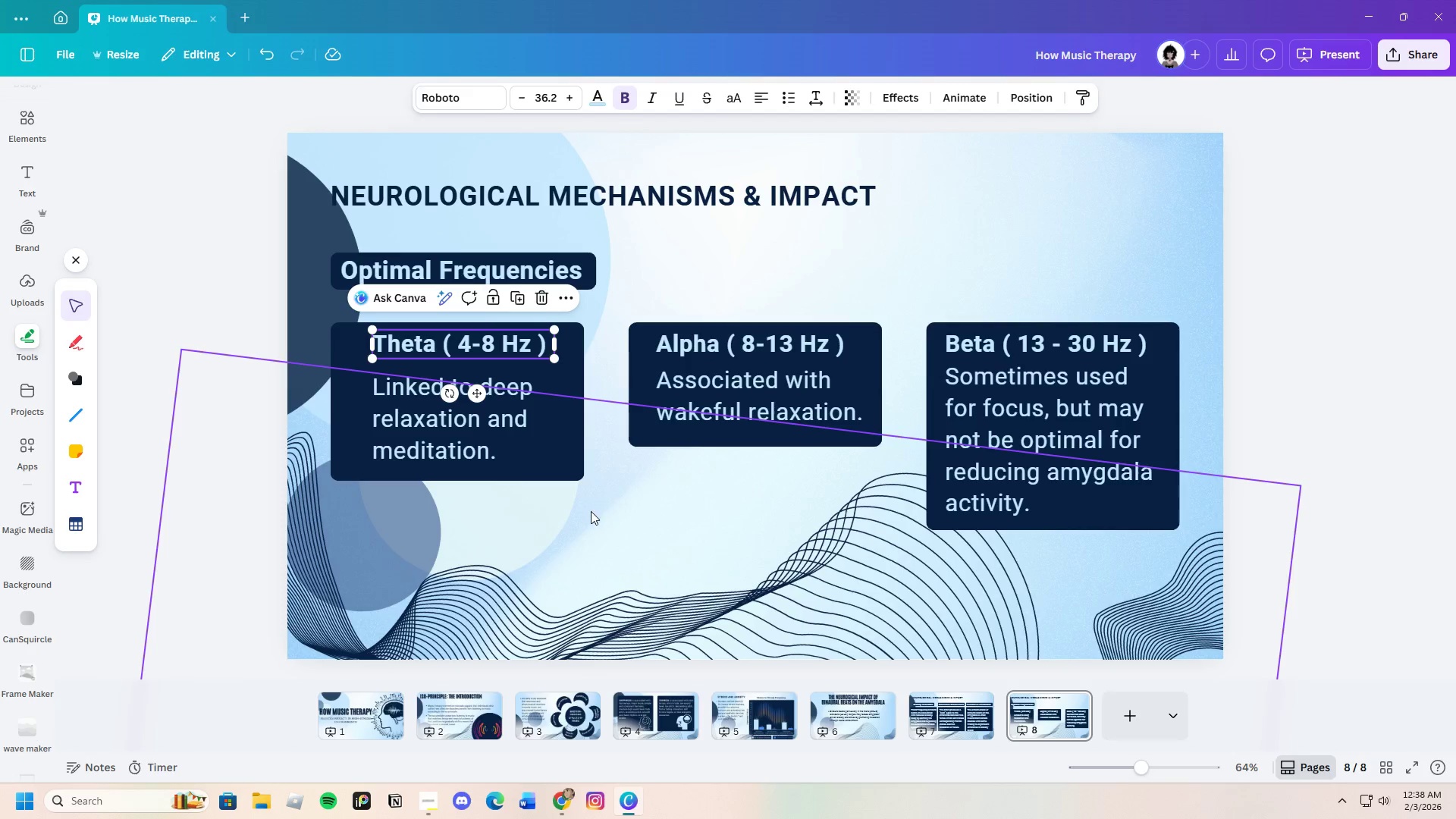 
left_click([591, 511])
 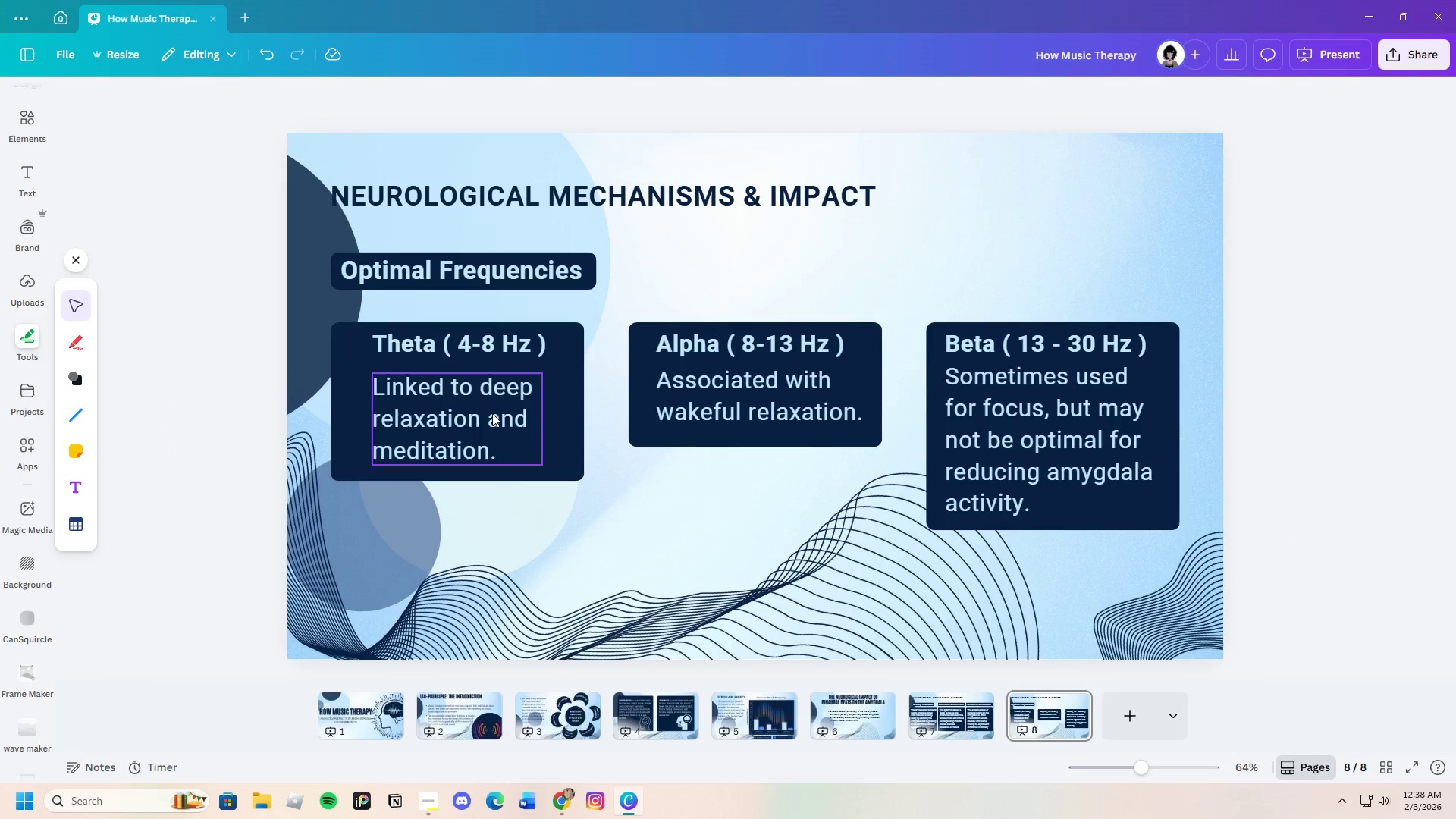 
wait(11.12)
 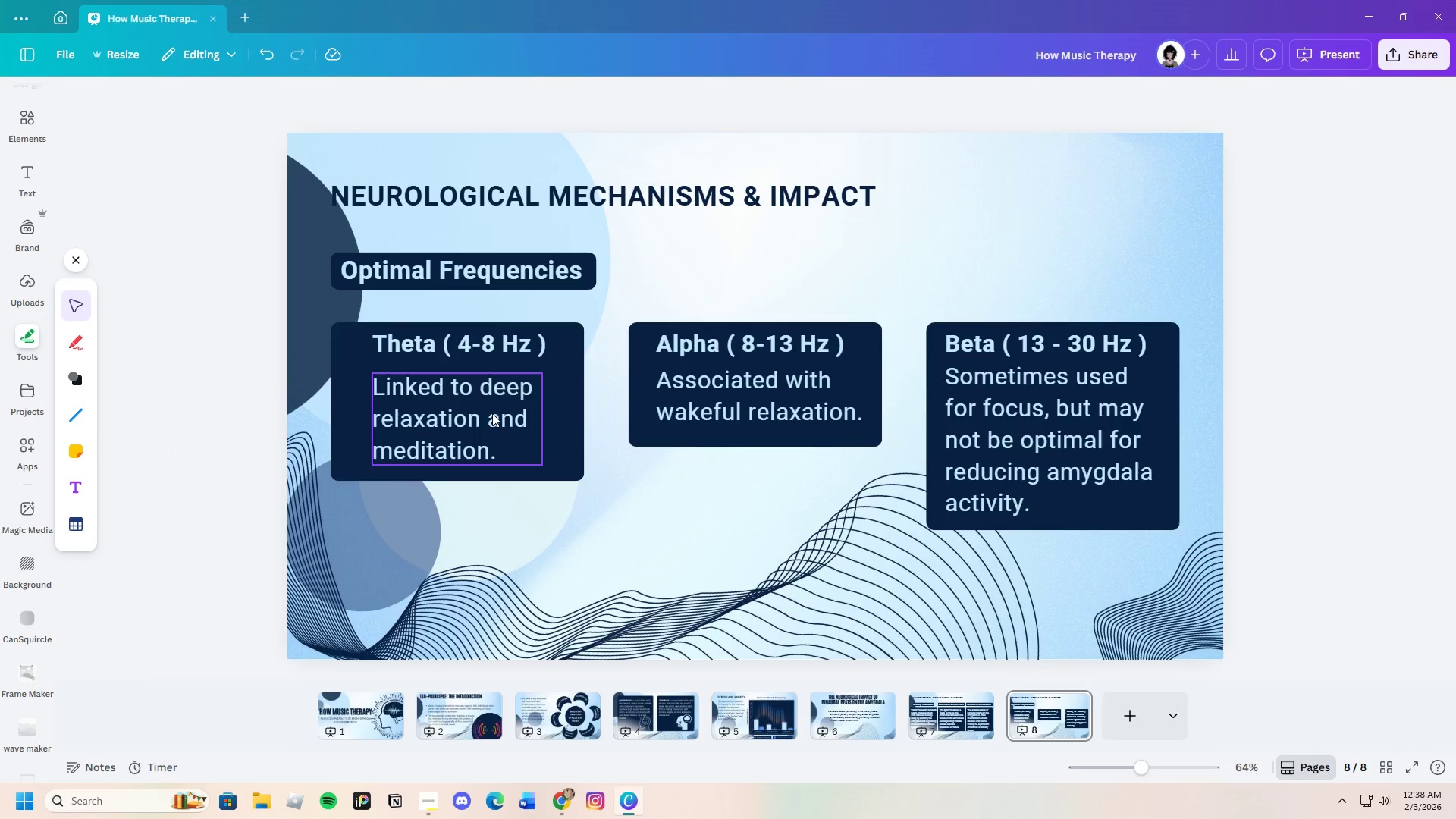 
left_click([599, 513])
 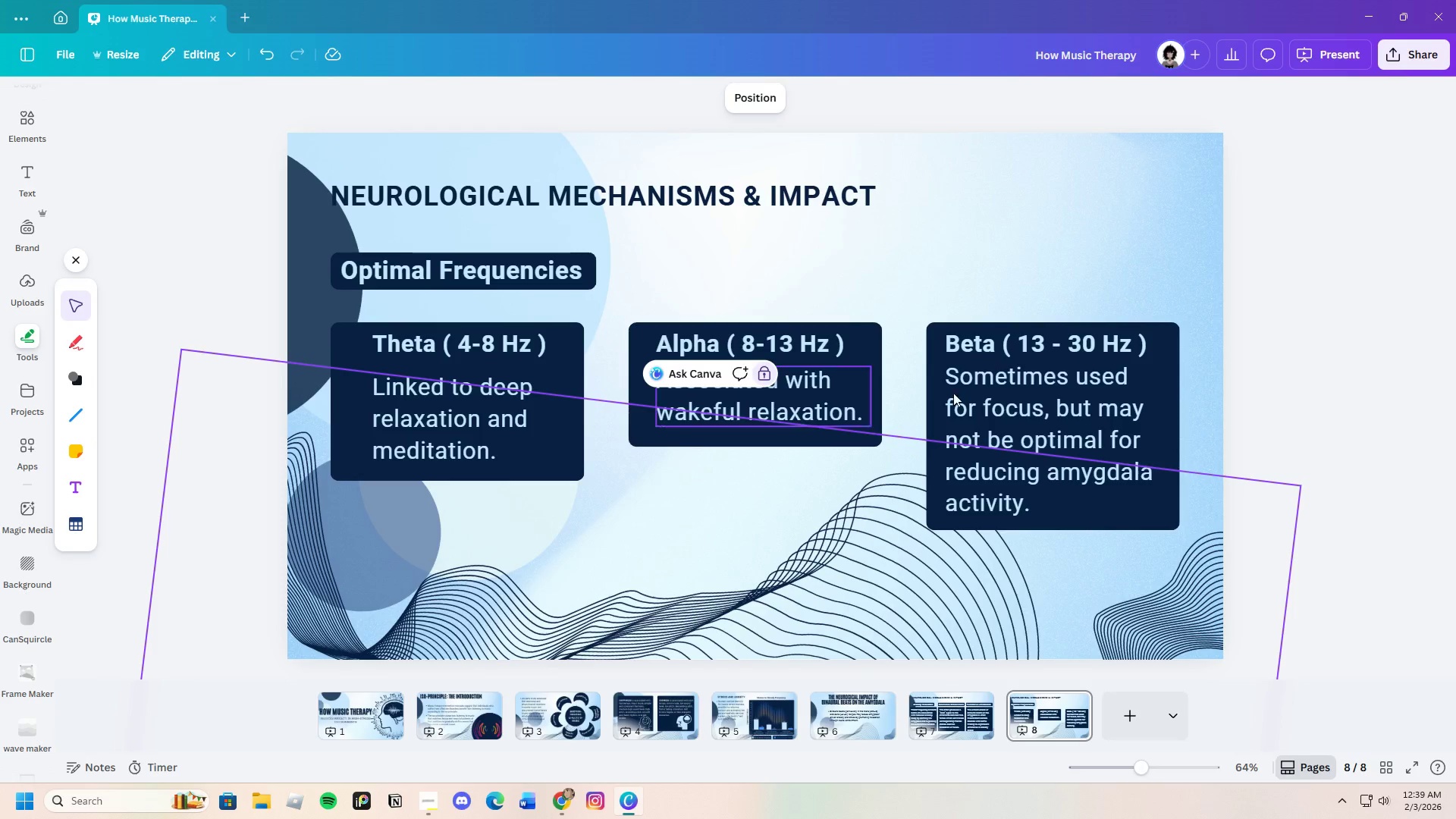 
left_click([1286, 330])
 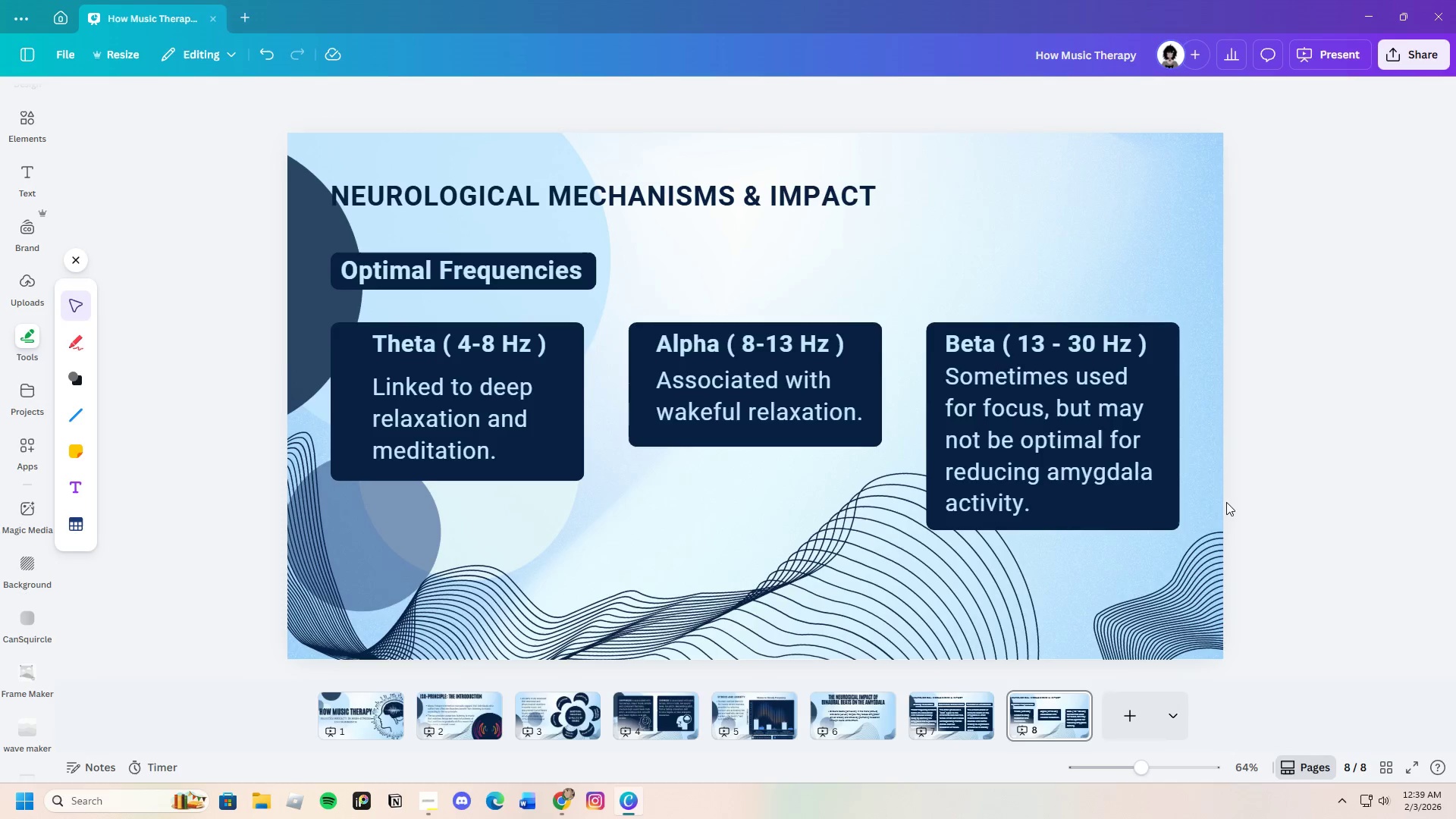 
left_click_drag(start_coordinate=[485, 337], to_coordinate=[479, 337])
 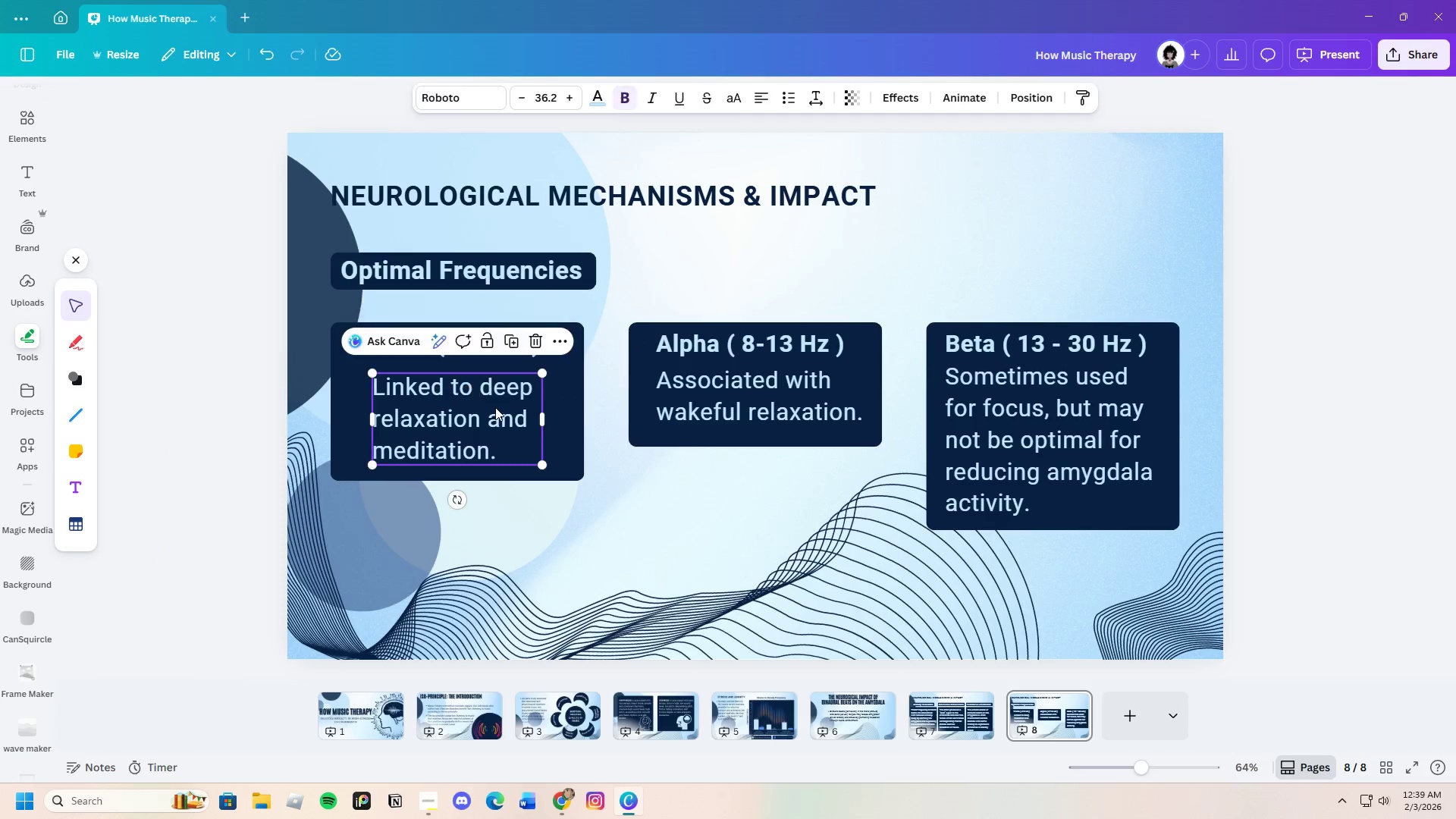 
left_click_drag(start_coordinate=[495, 407], to_coordinate=[490, 408])
 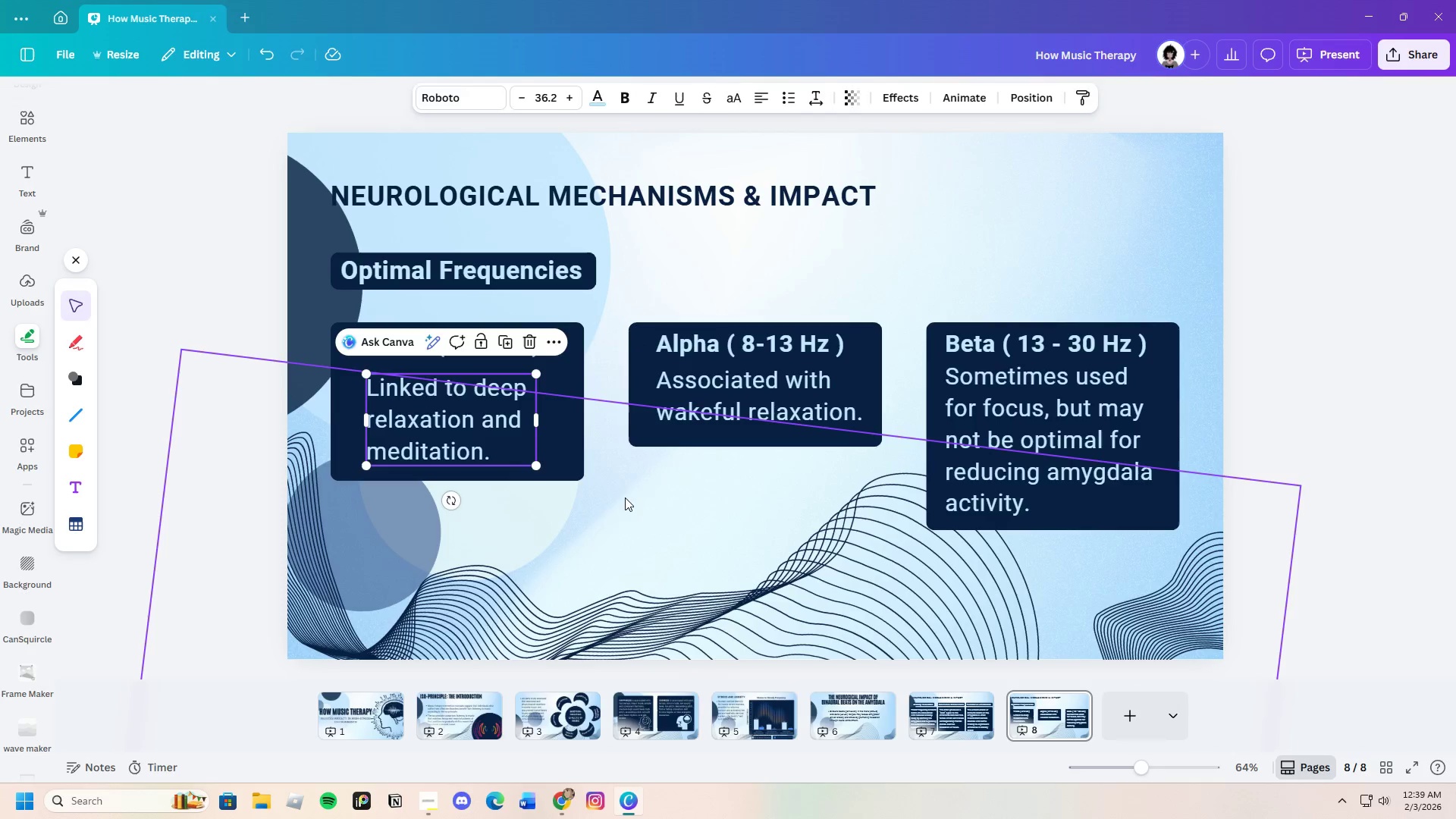 
left_click([625, 497])
 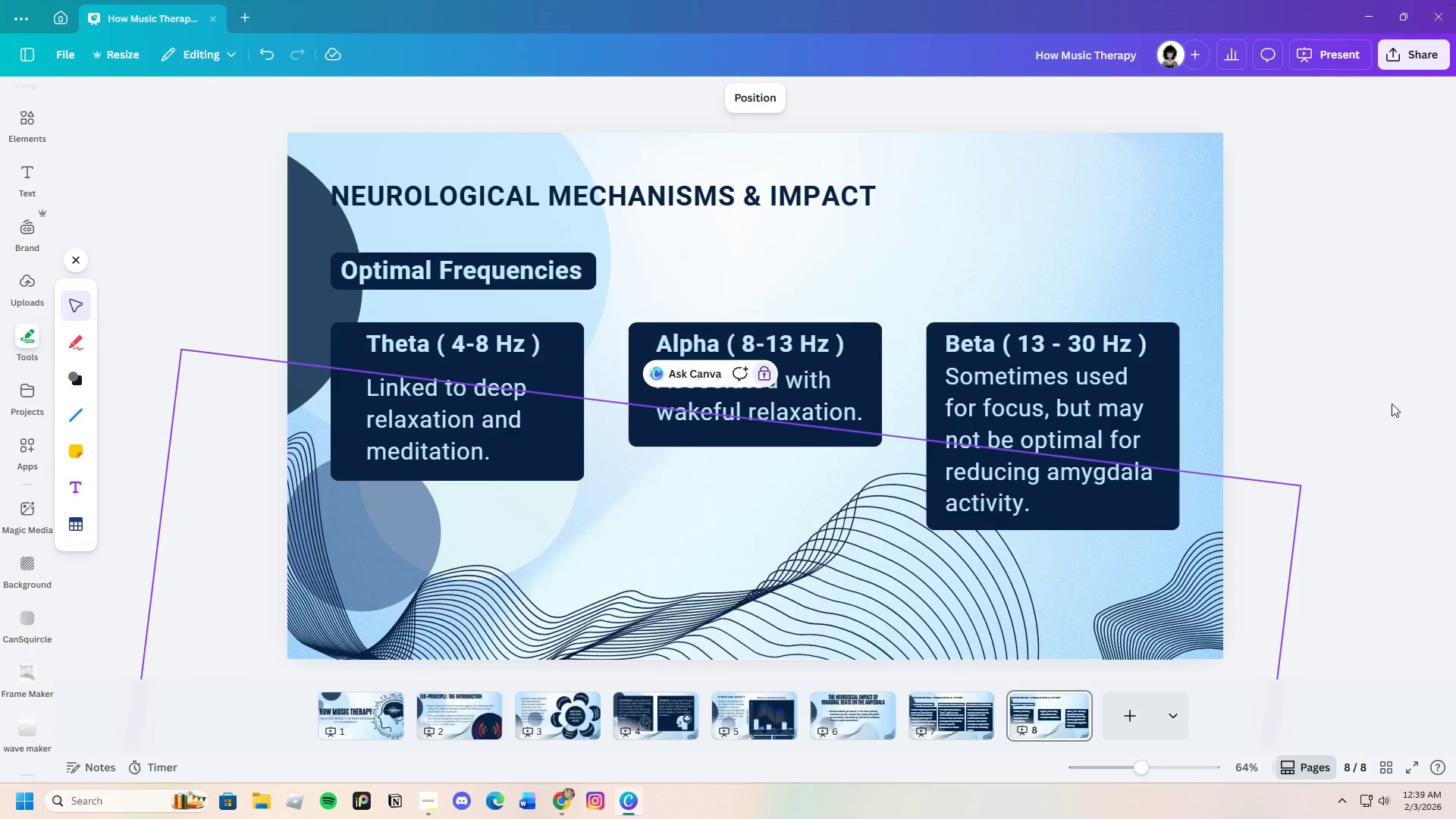 
left_click([1400, 389])
 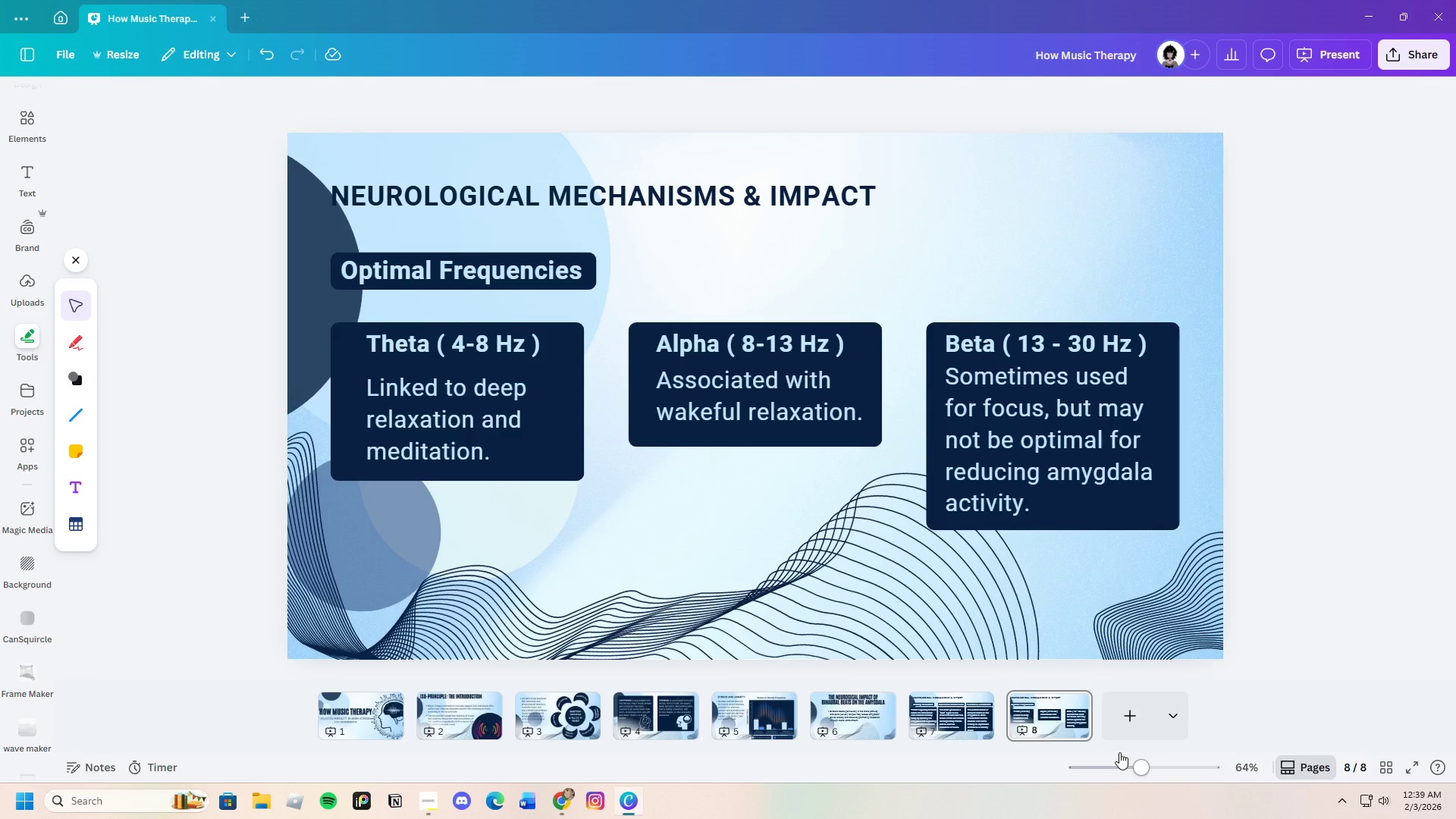 
wait(21.22)
 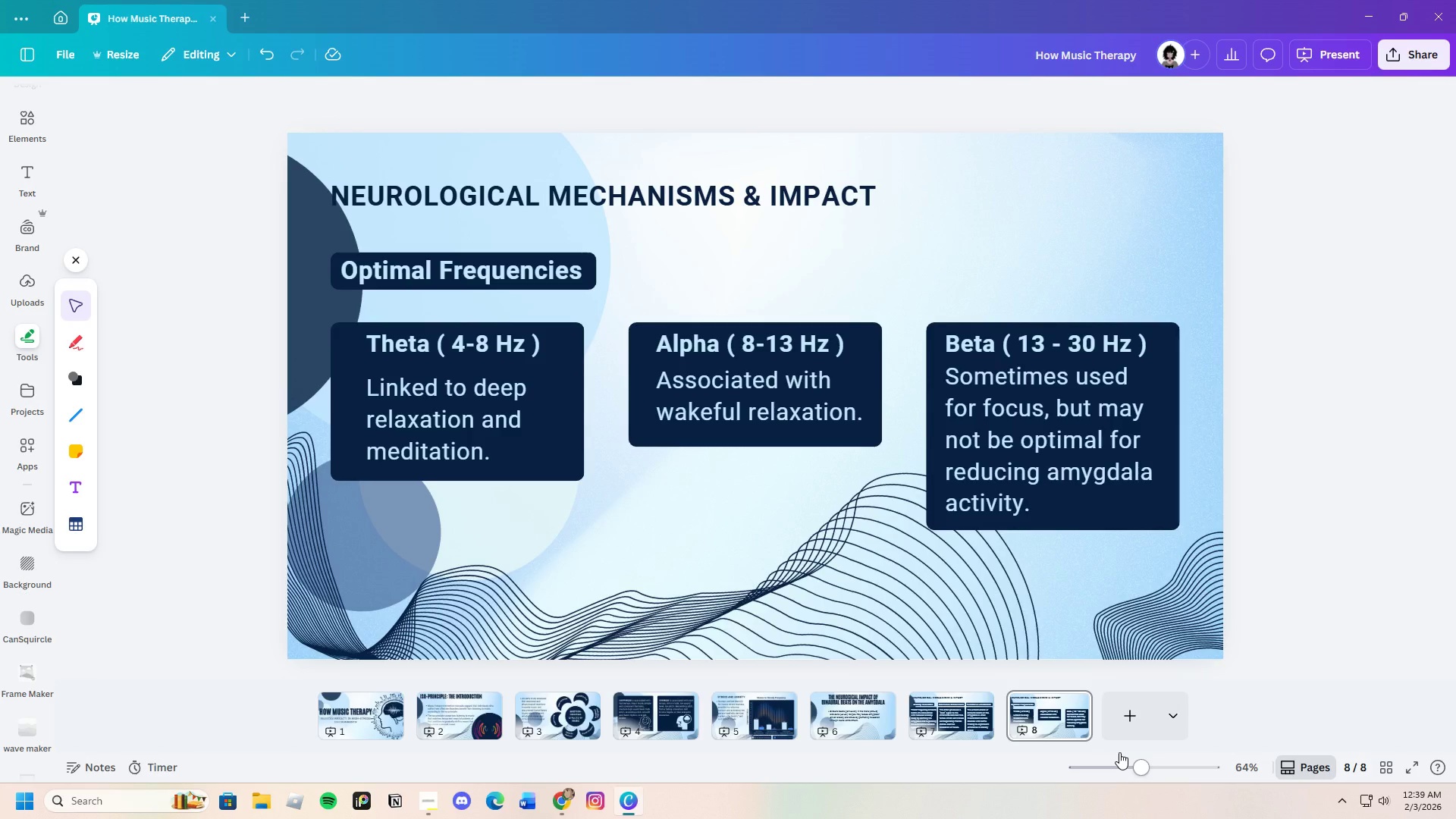 
left_click([750, 713])
 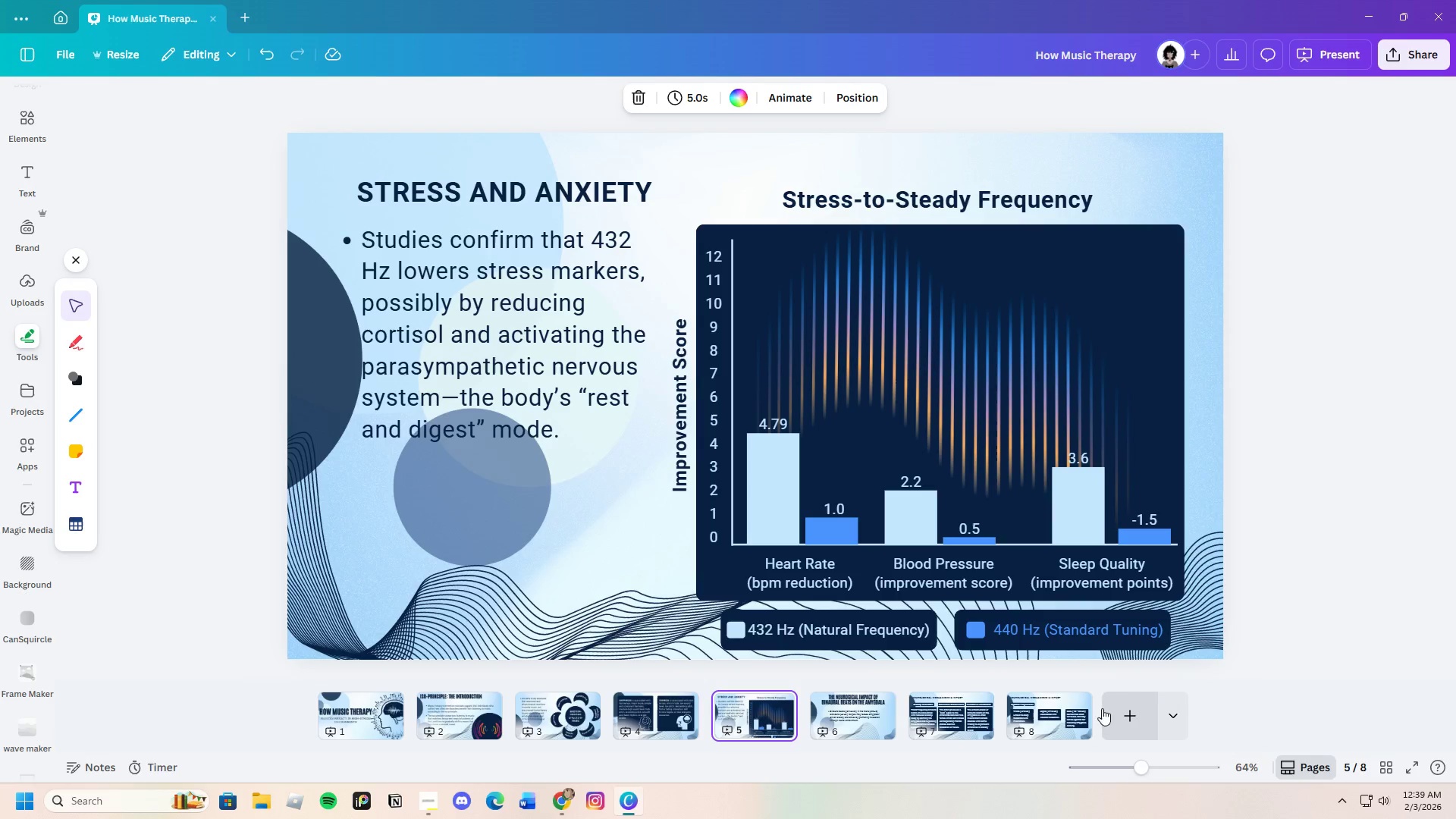 
left_click([1053, 706])
 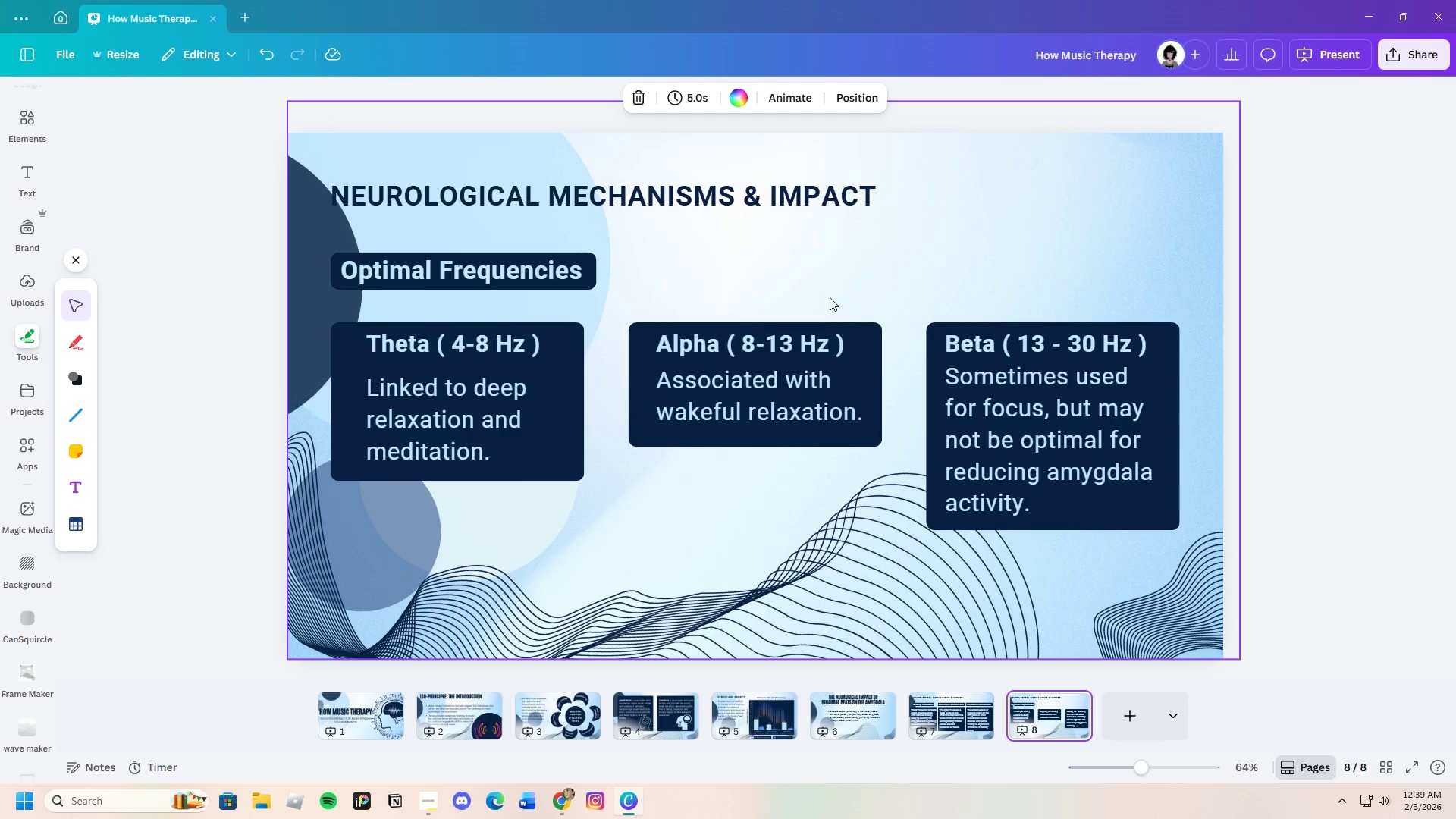 
left_click_drag(start_coordinate=[852, 295], to_coordinate=[789, 579])
 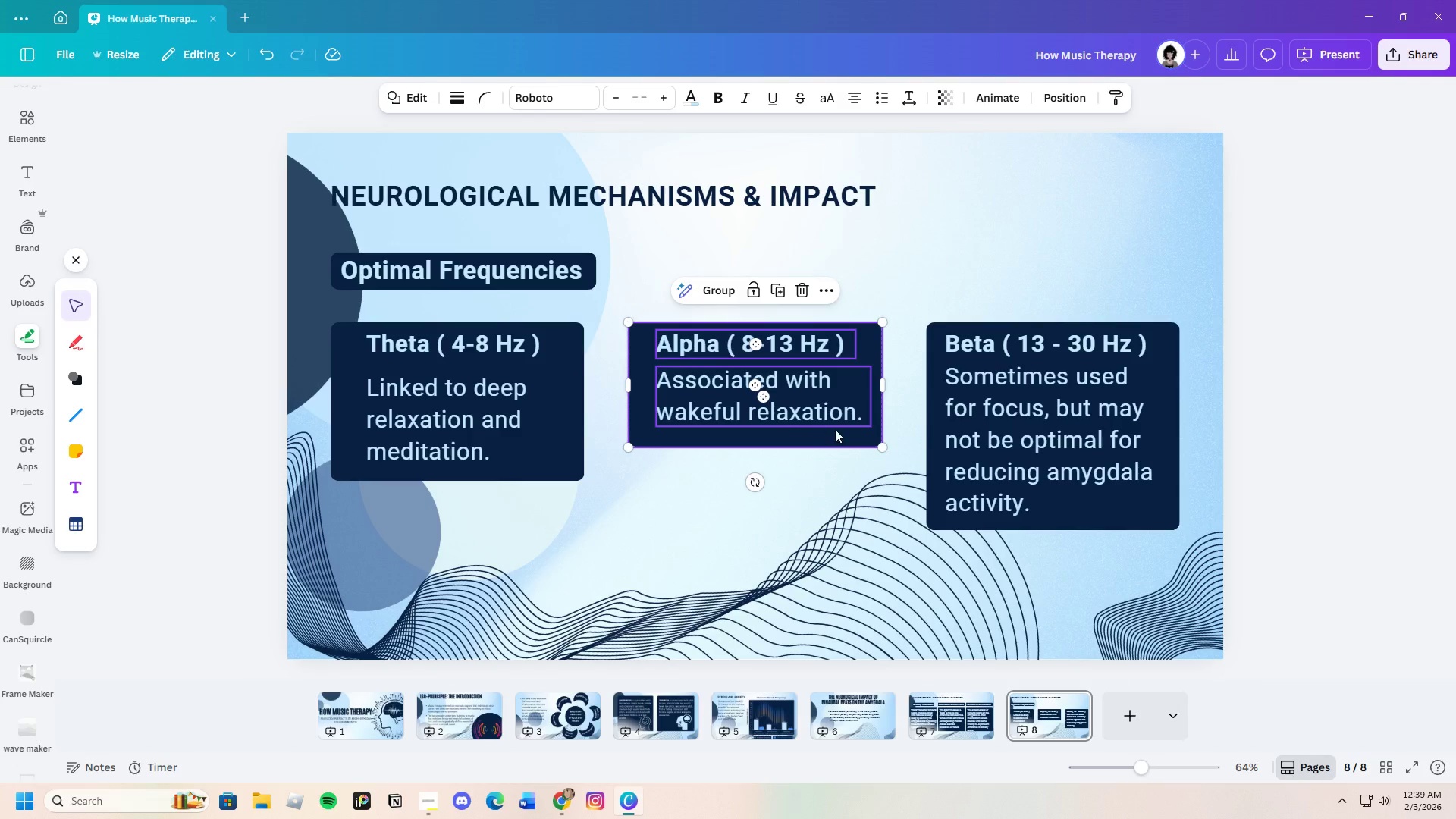 
left_click_drag(start_coordinate=[836, 428], to_coordinate=[830, 429])
 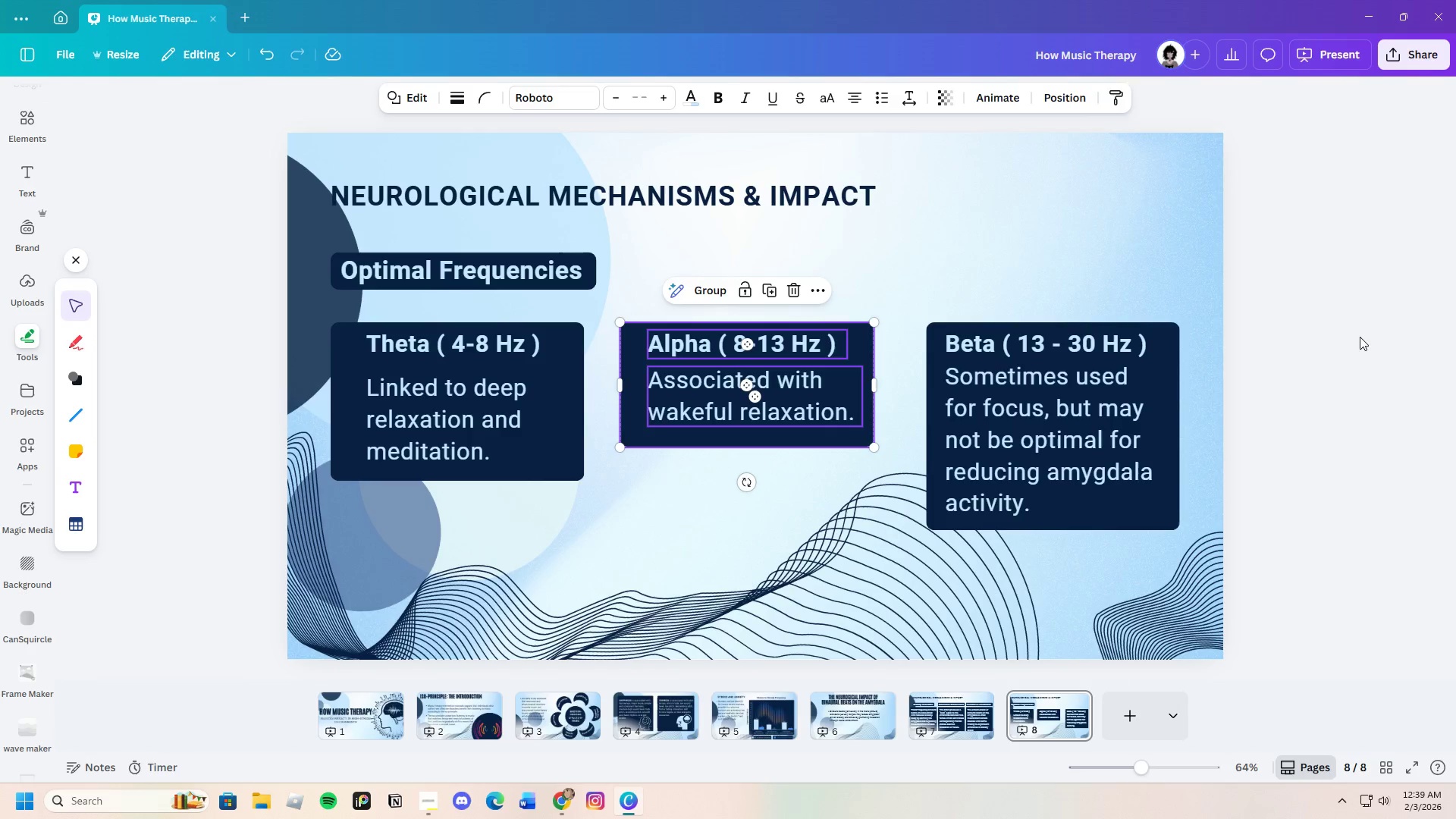 
left_click([1360, 337])
 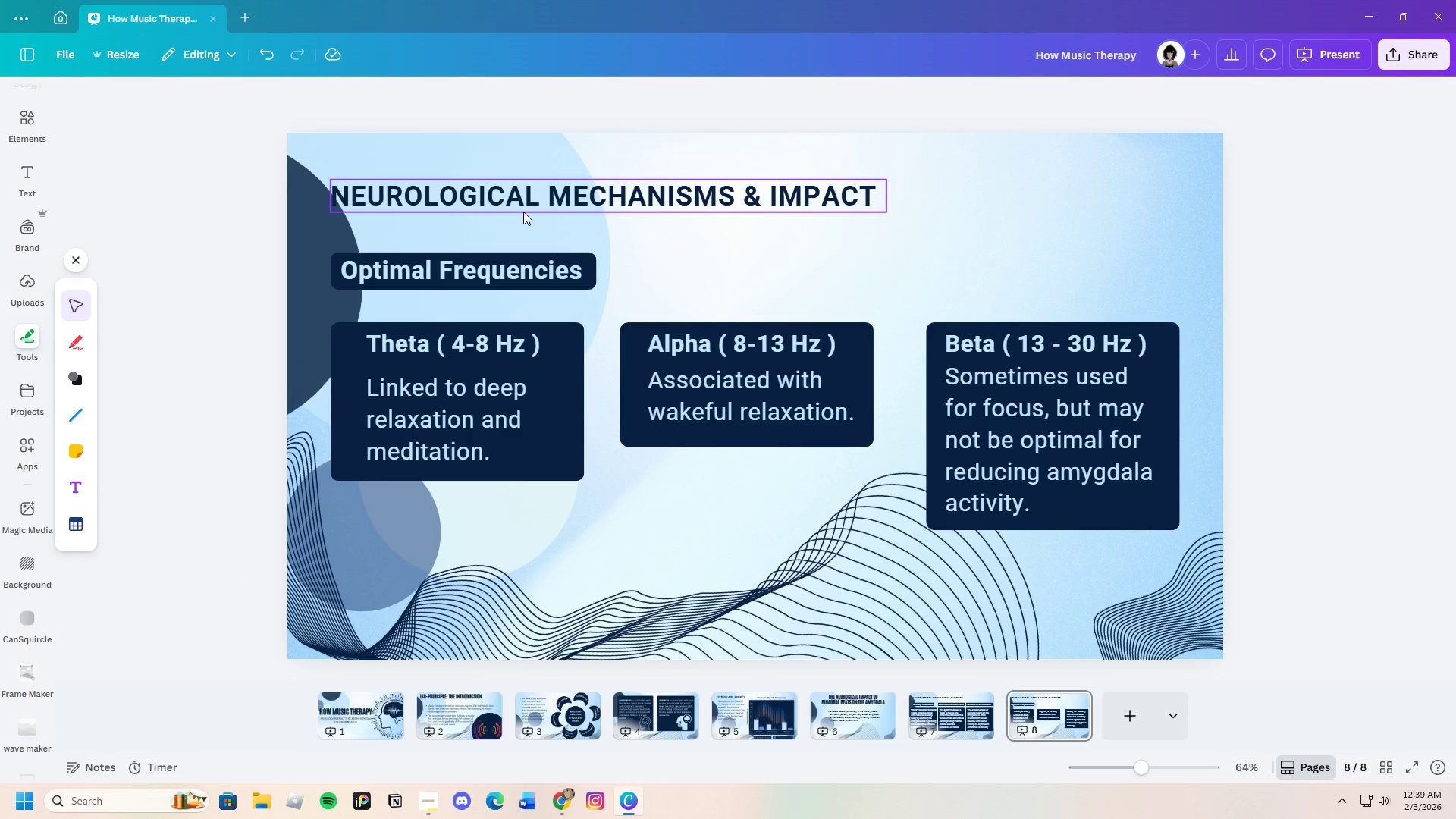 
wait(7.55)
 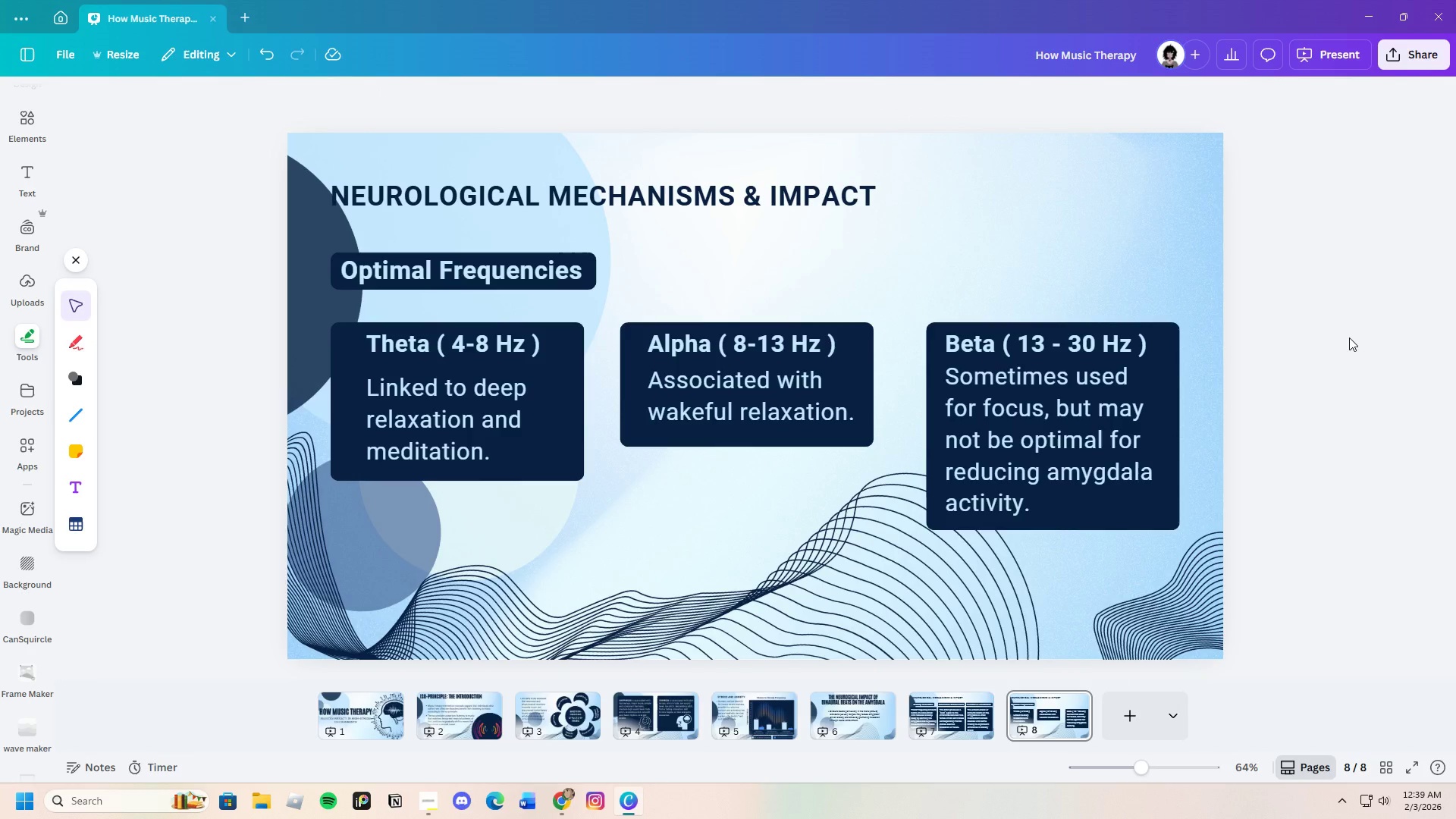 
left_click_drag(start_coordinate=[328, 243], to_coordinate=[537, 283])
 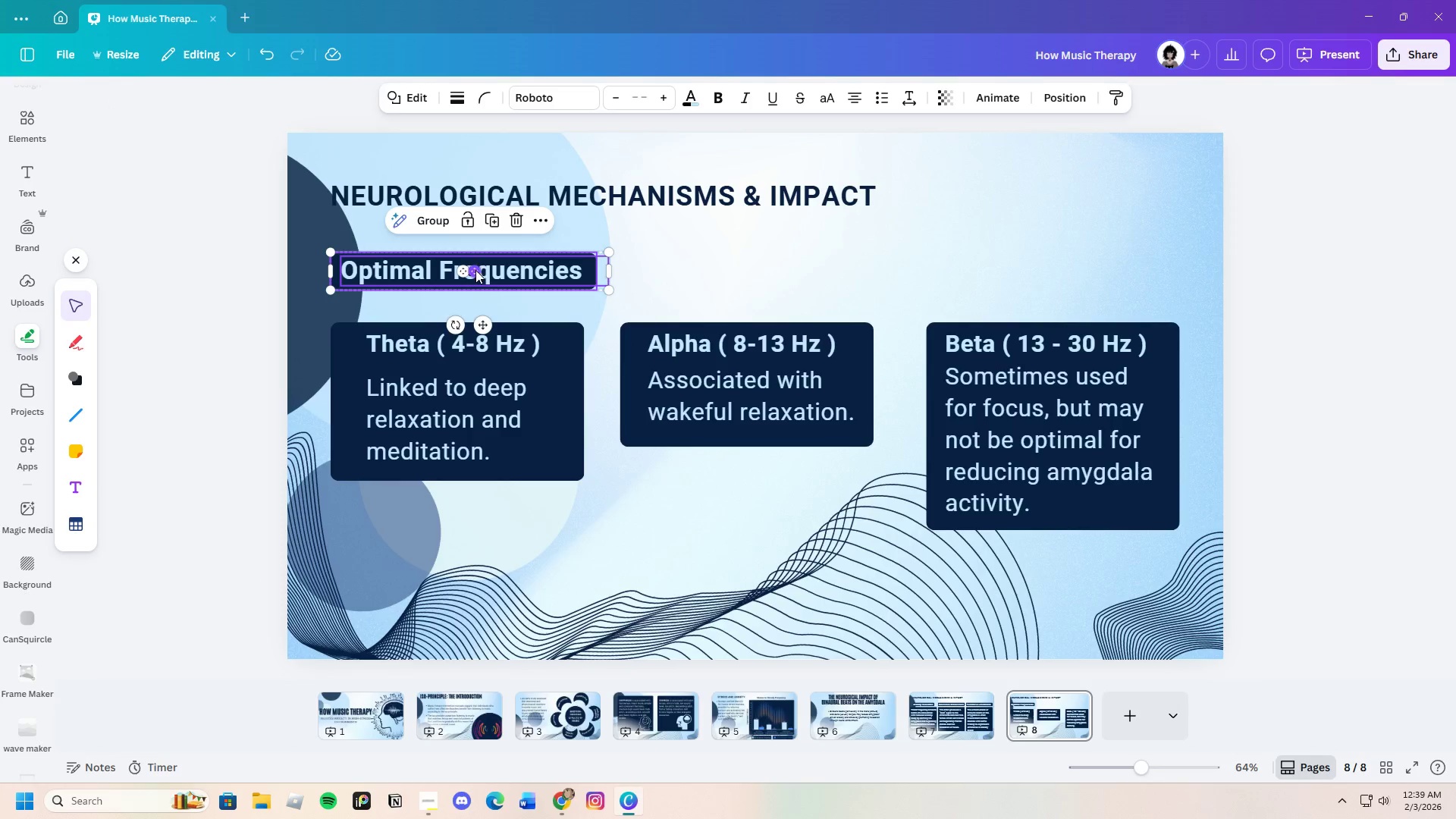 
left_click_drag(start_coordinate=[475, 270], to_coordinate=[490, 269])
 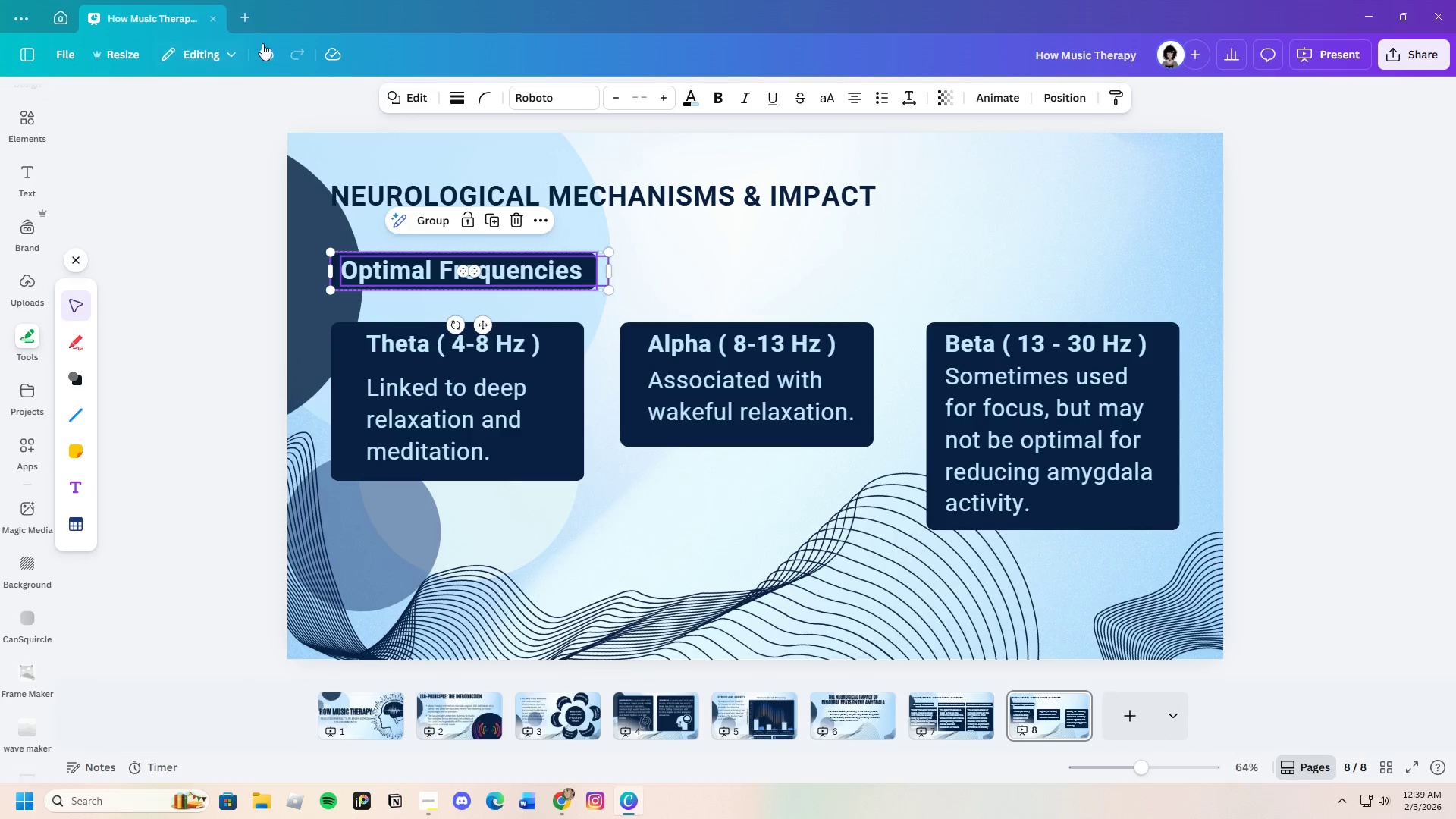 
left_click([265, 46])
 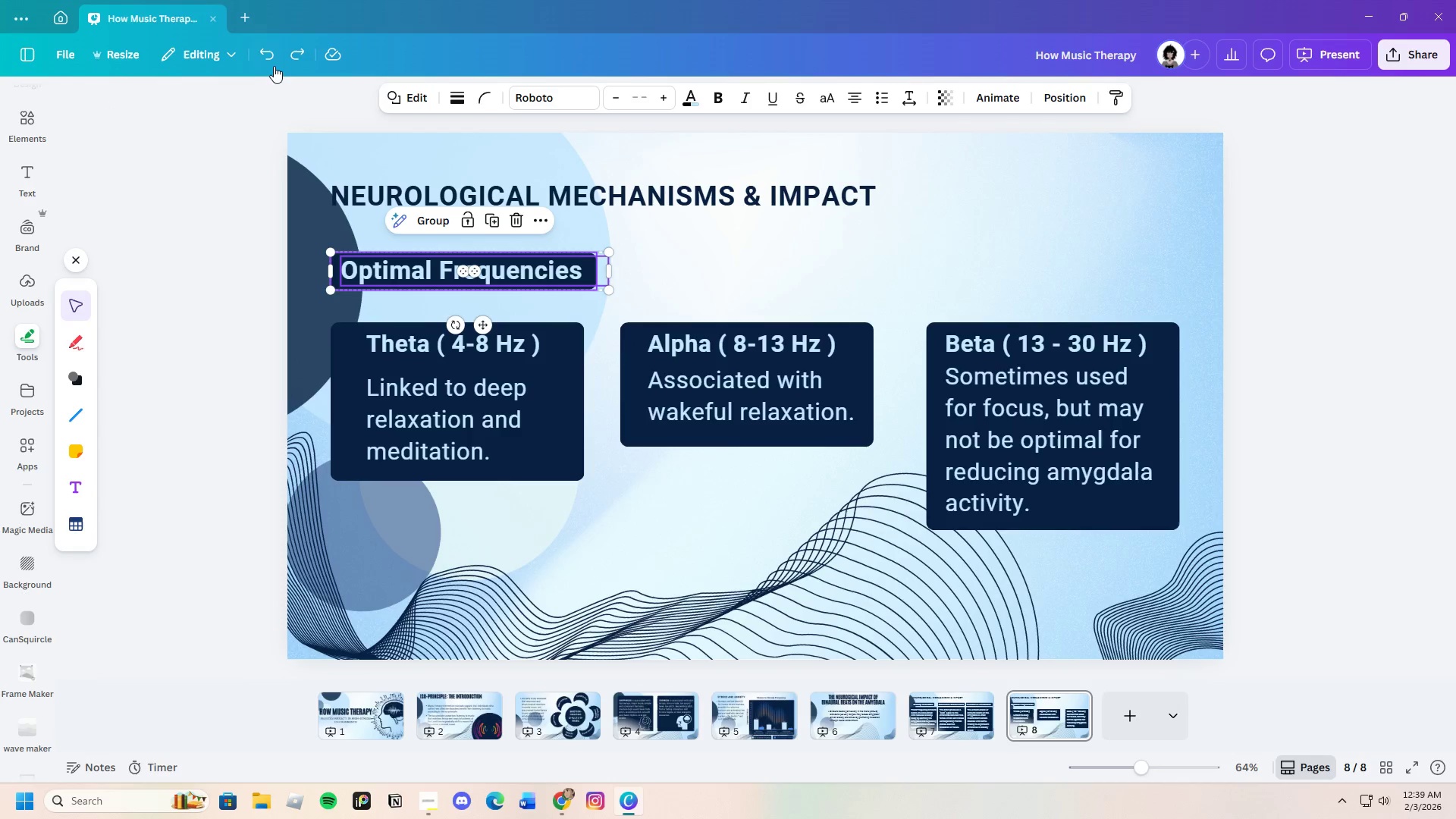 
left_click([268, 54])
 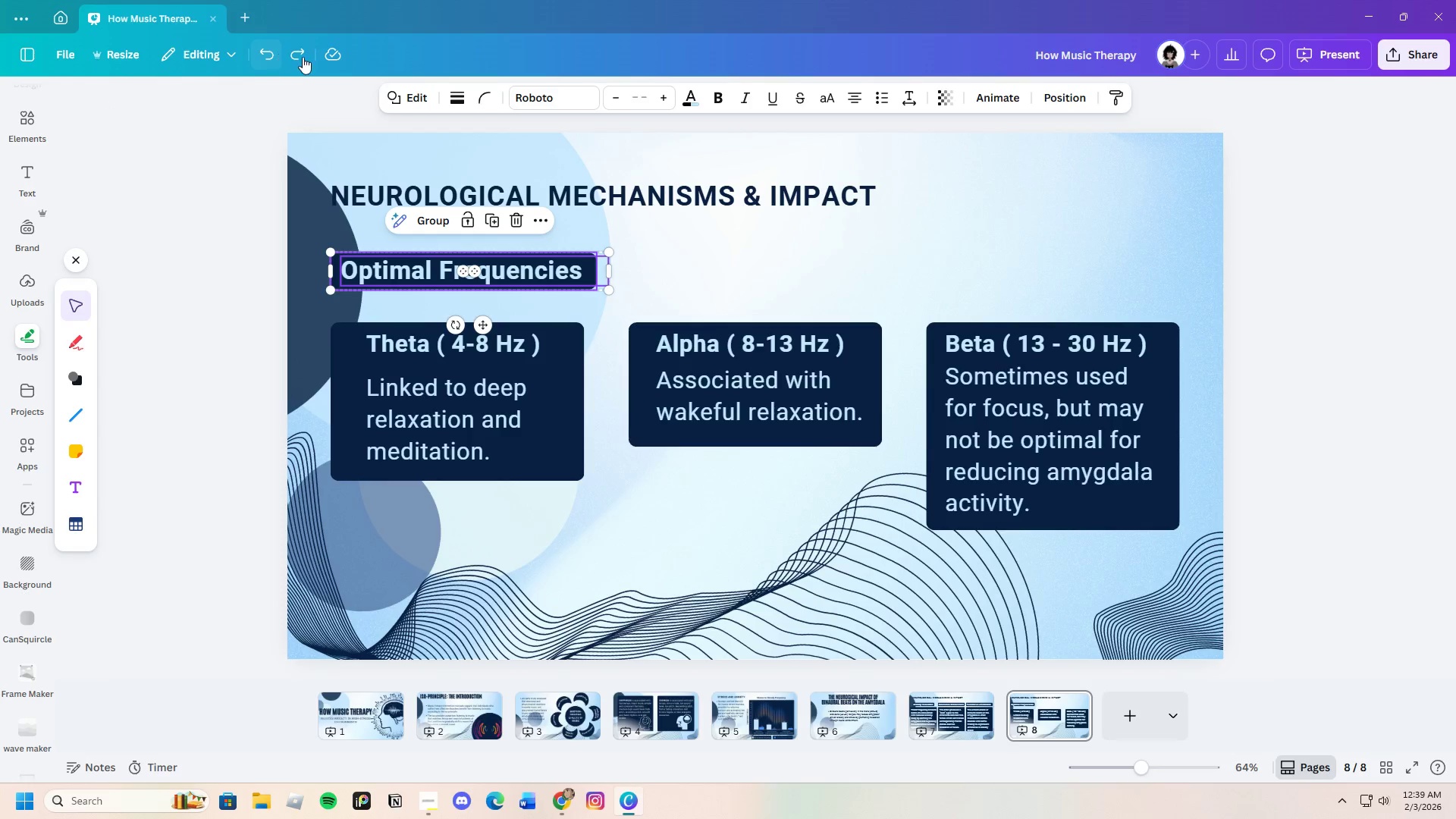 
left_click([303, 57])
 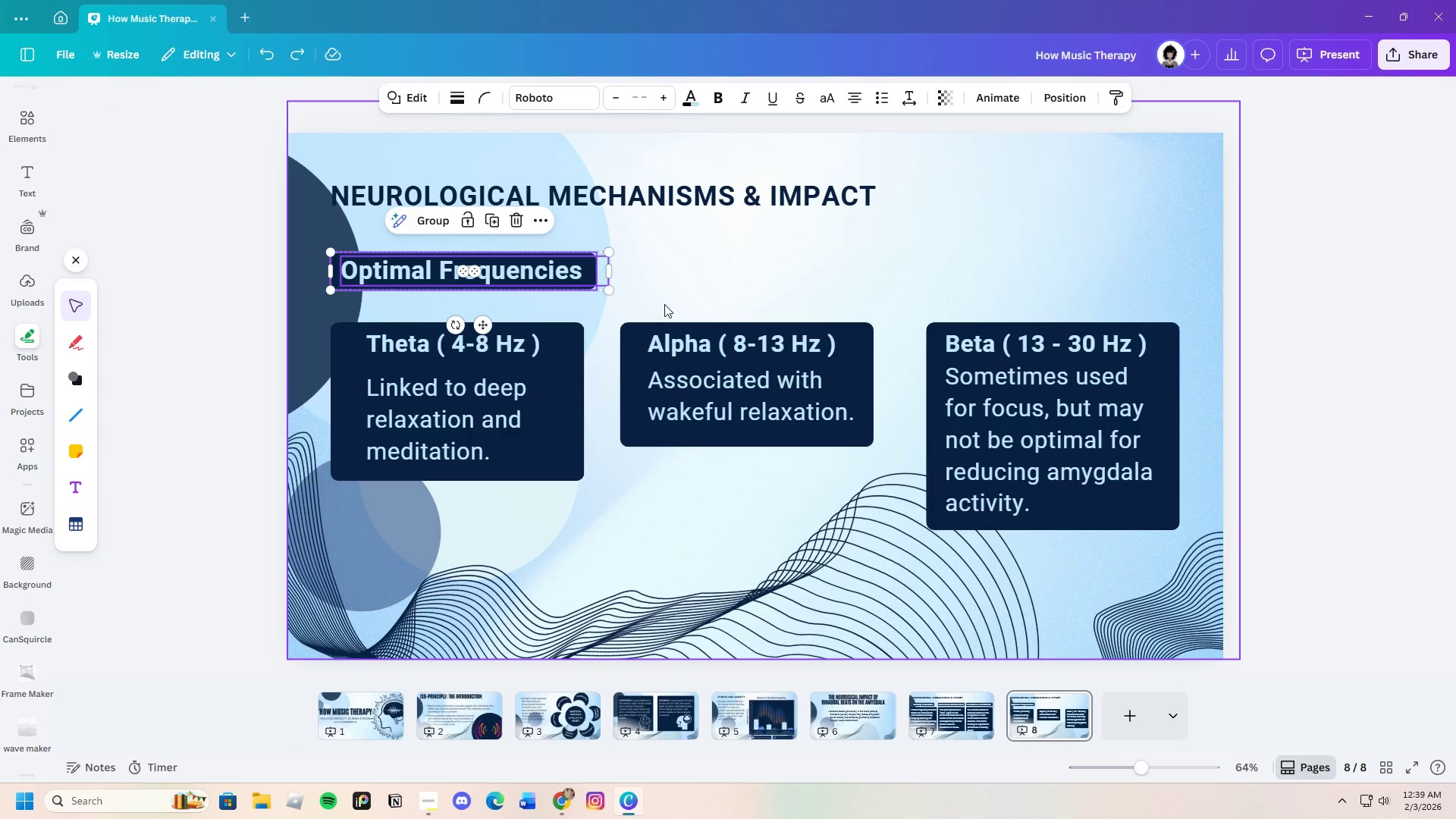 
left_click([672, 270])
 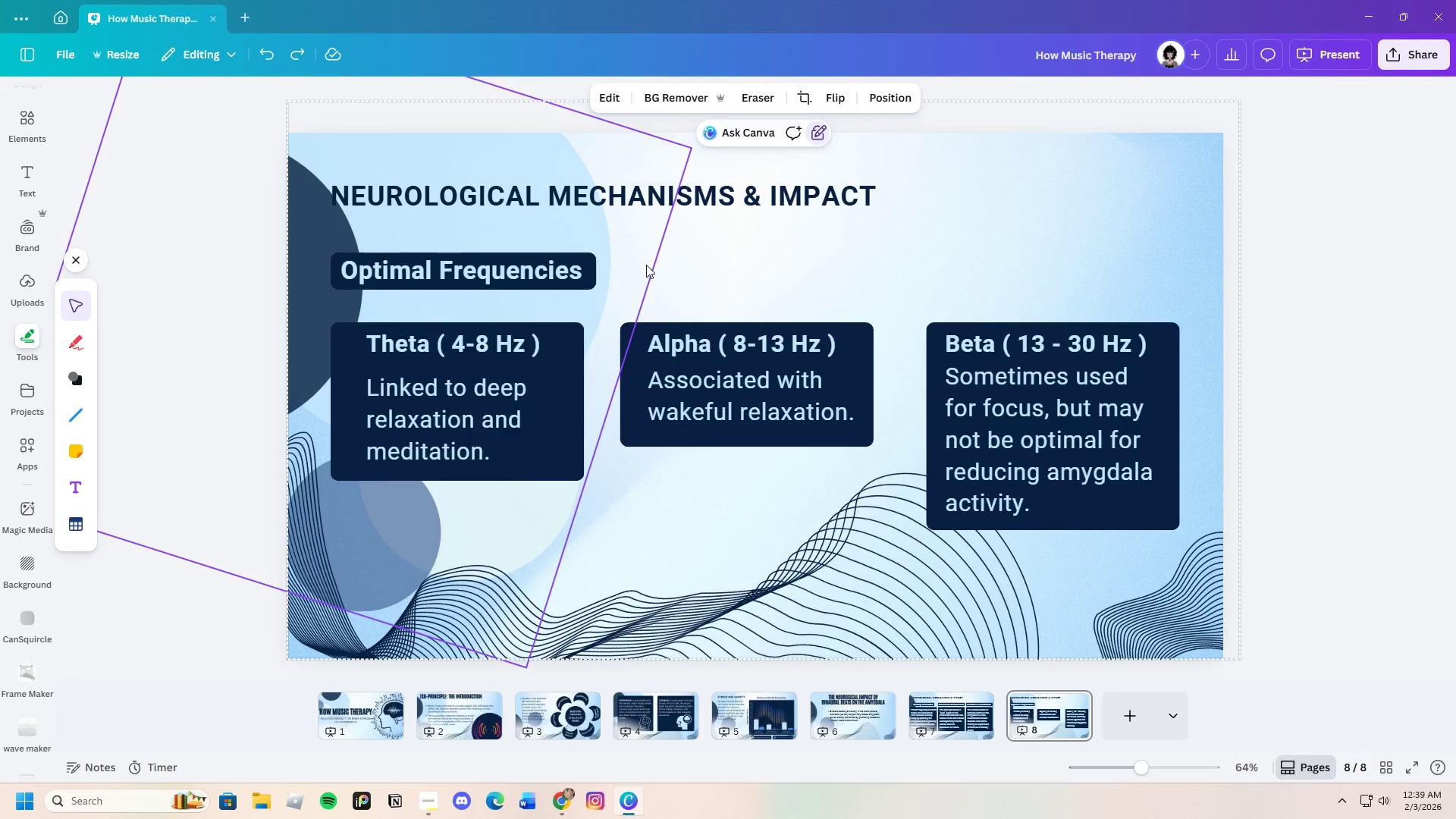 
left_click_drag(start_coordinate=[640, 264], to_coordinate=[378, 267])
 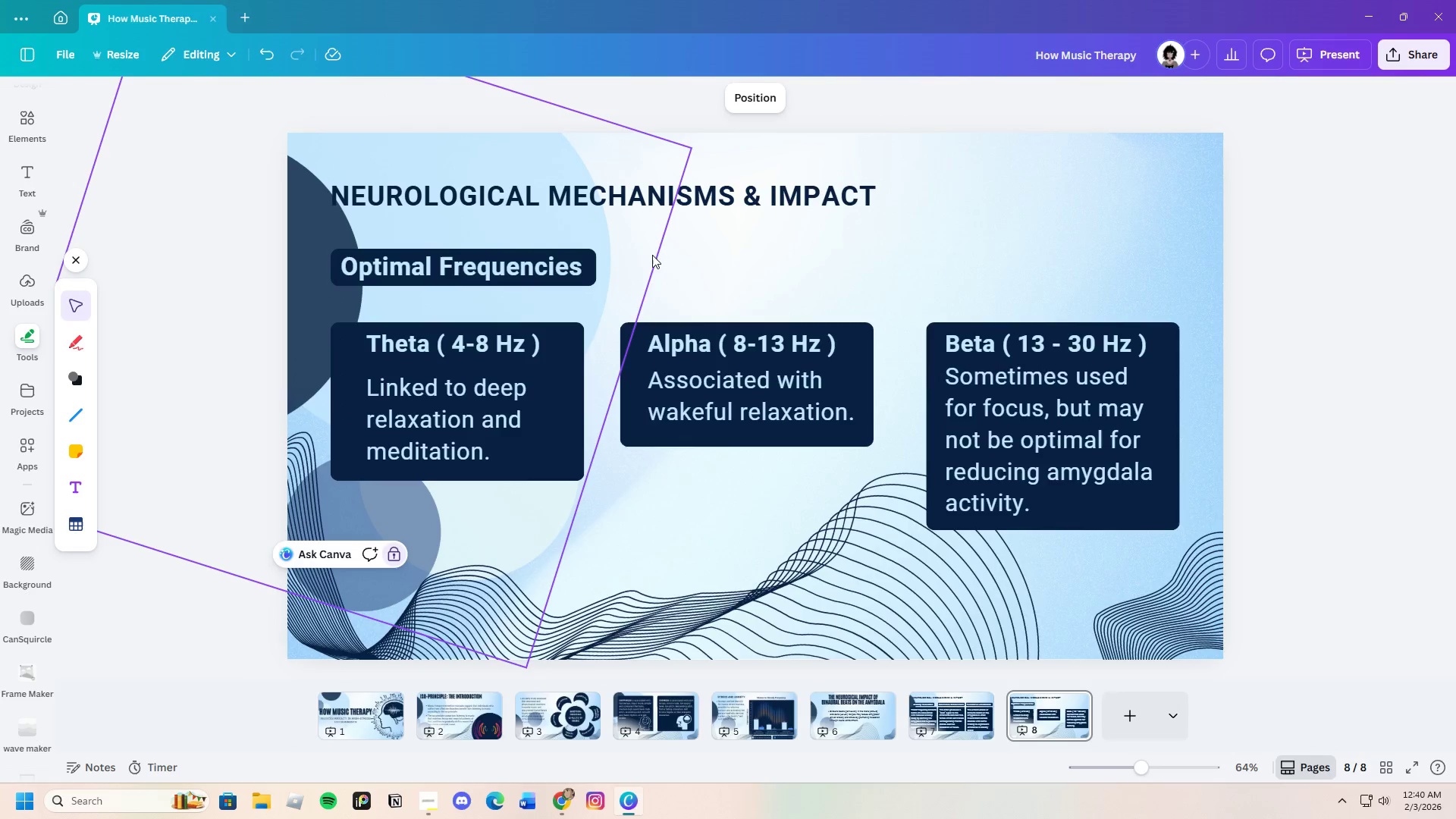 
wait(6.23)
 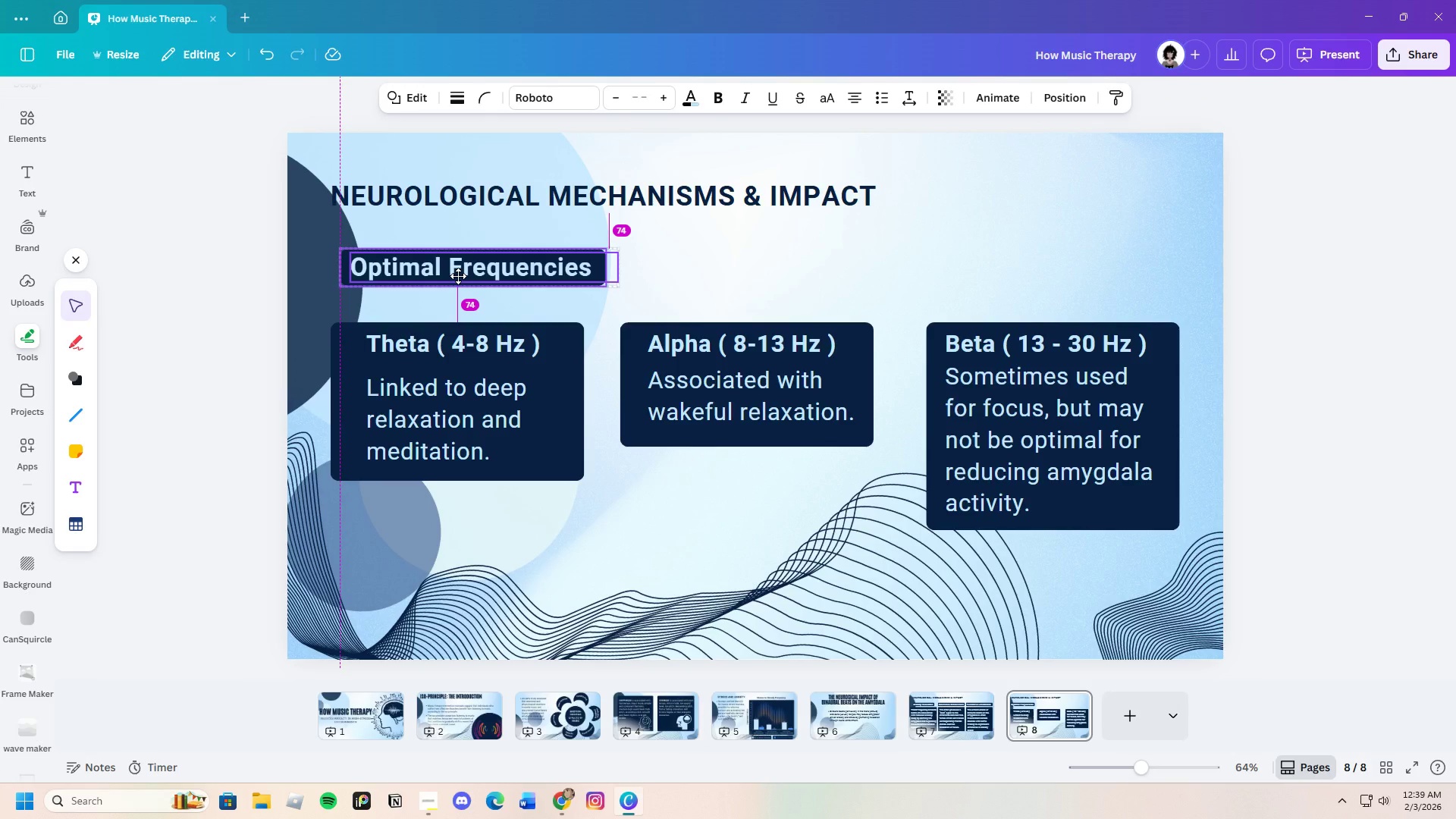 
left_click_drag(start_coordinate=[694, 190], to_coordinate=[695, 193])
 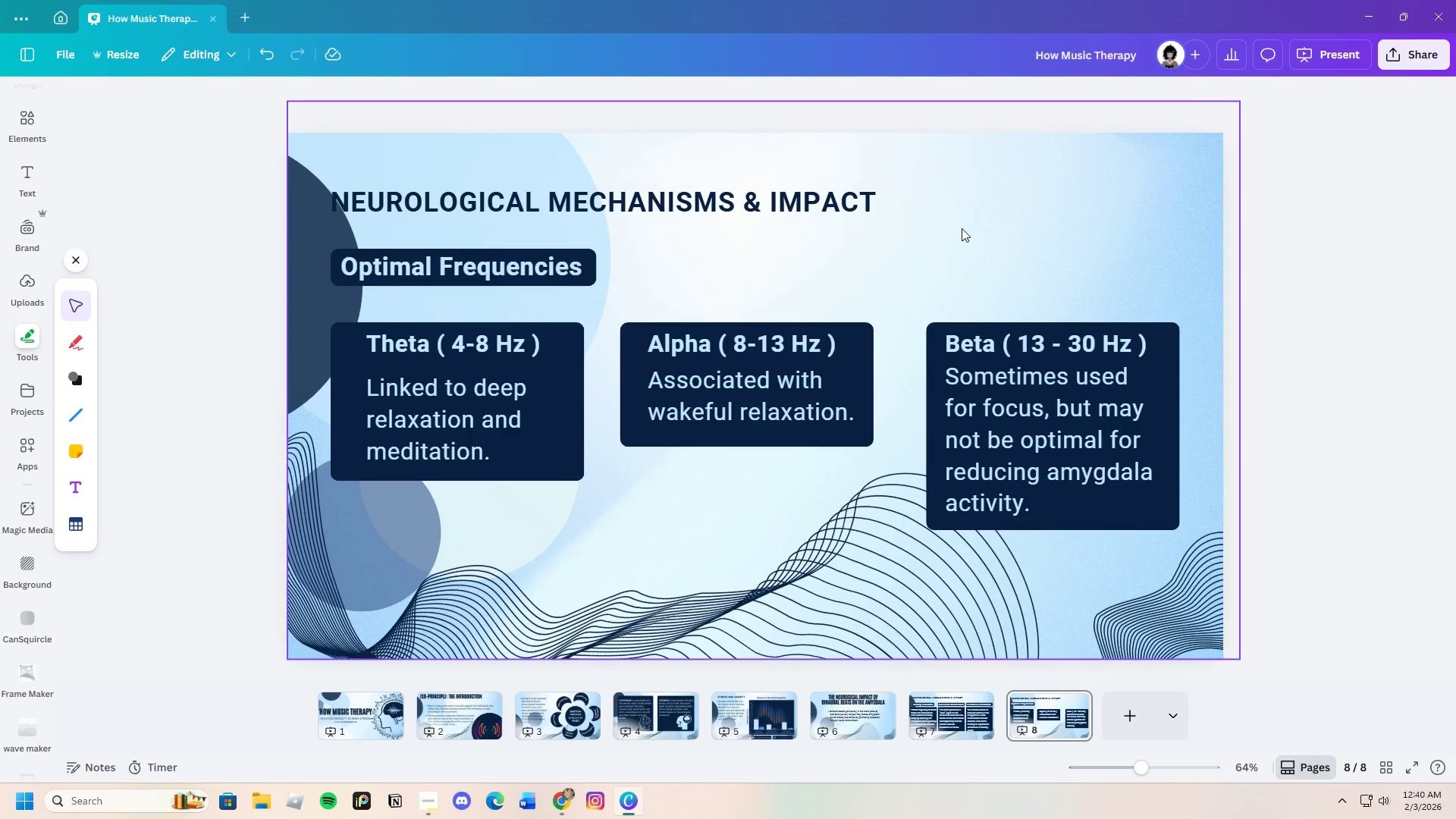 
left_click_drag(start_coordinate=[754, 208], to_coordinate=[754, 202])
 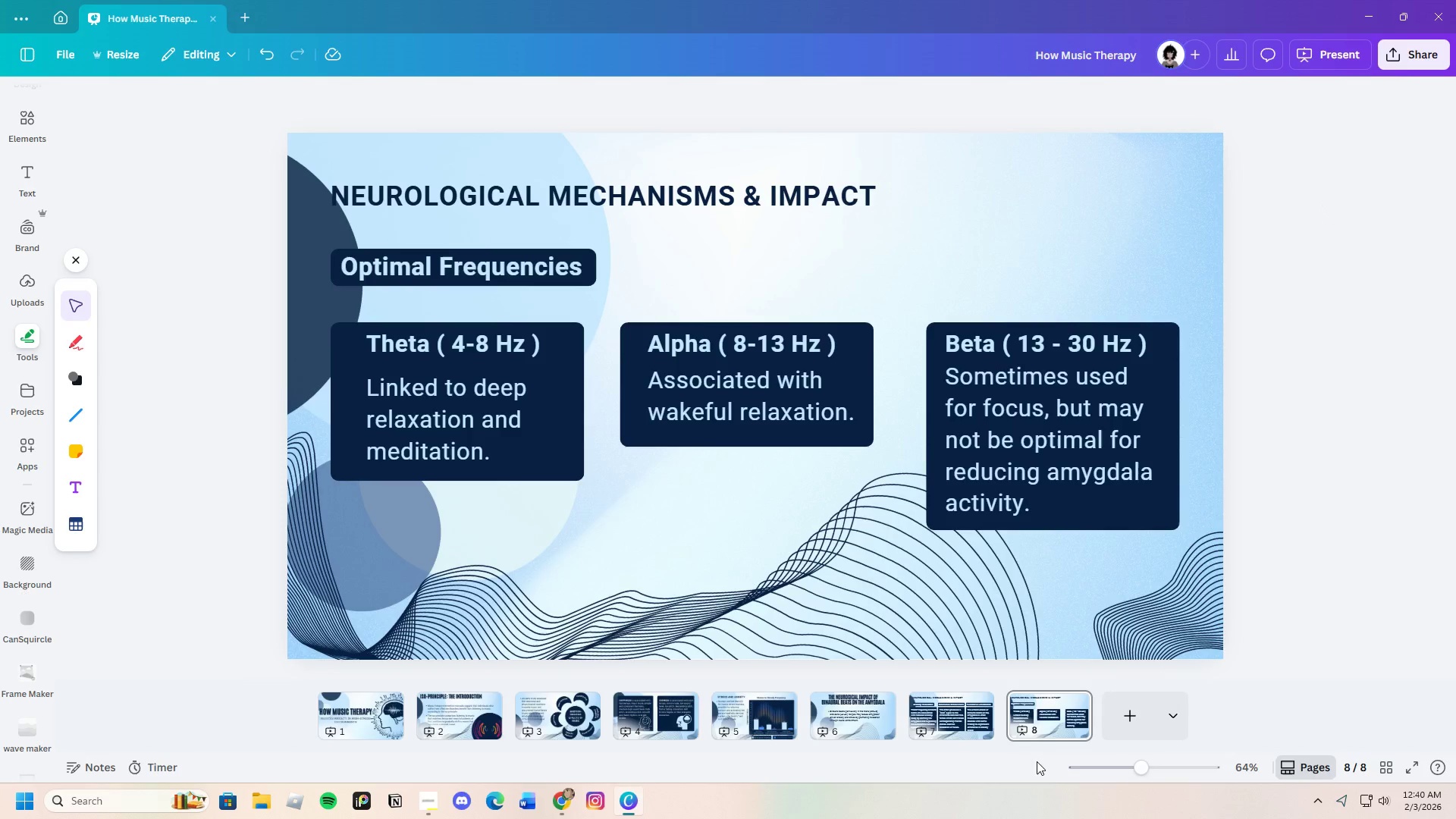 
left_click([959, 725])
 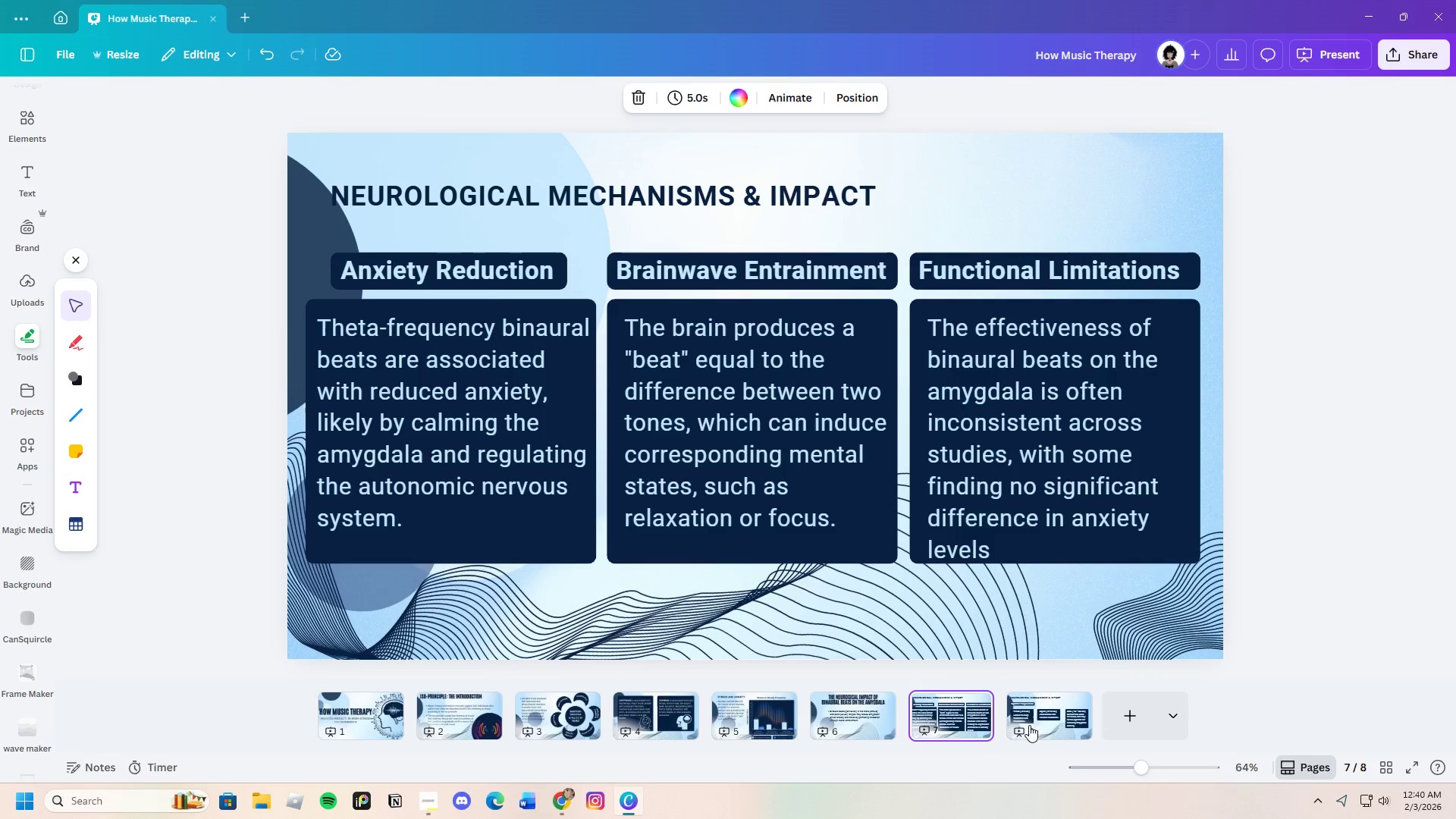 
left_click([1041, 726])
 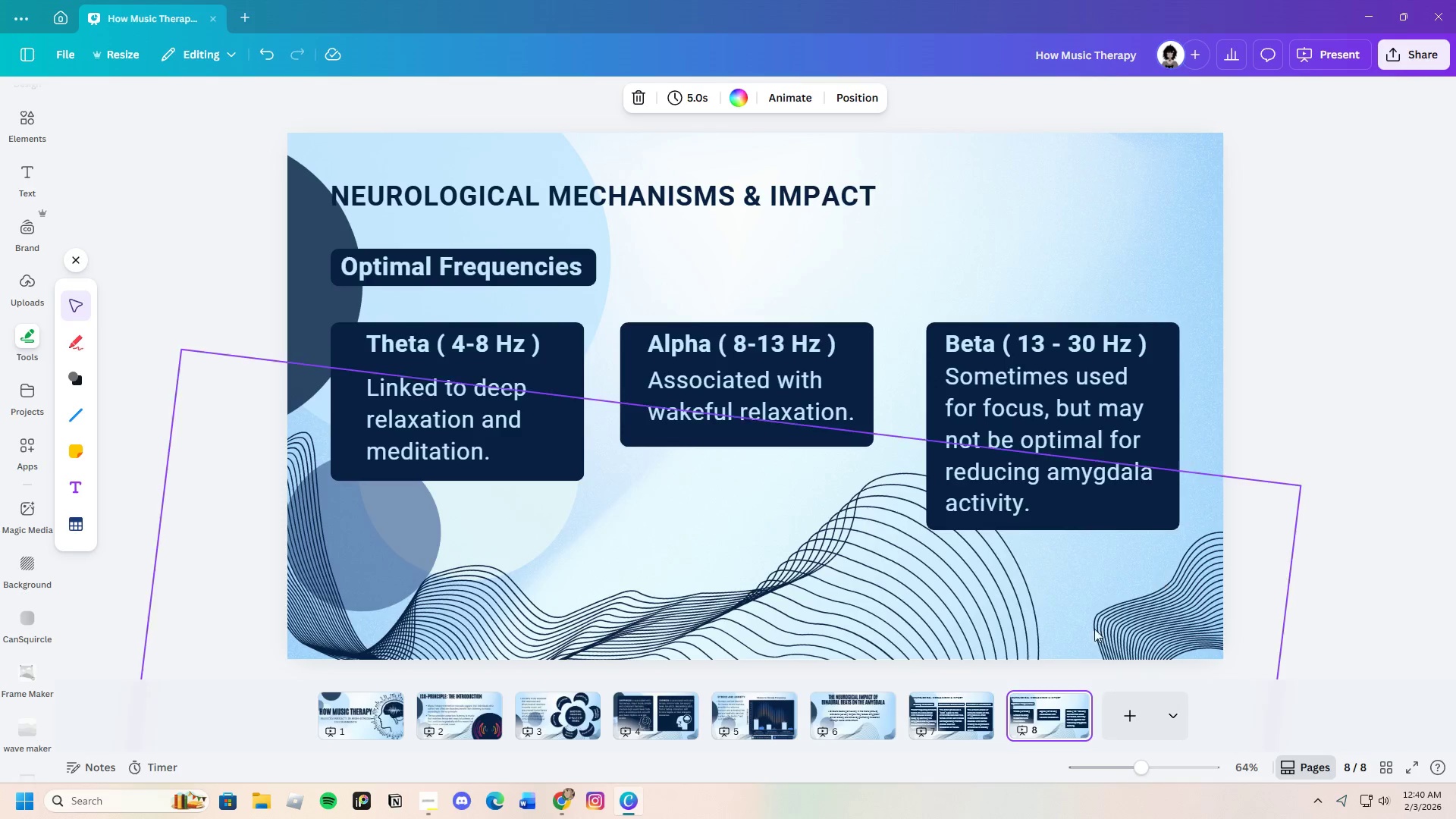 
left_click([965, 704])
 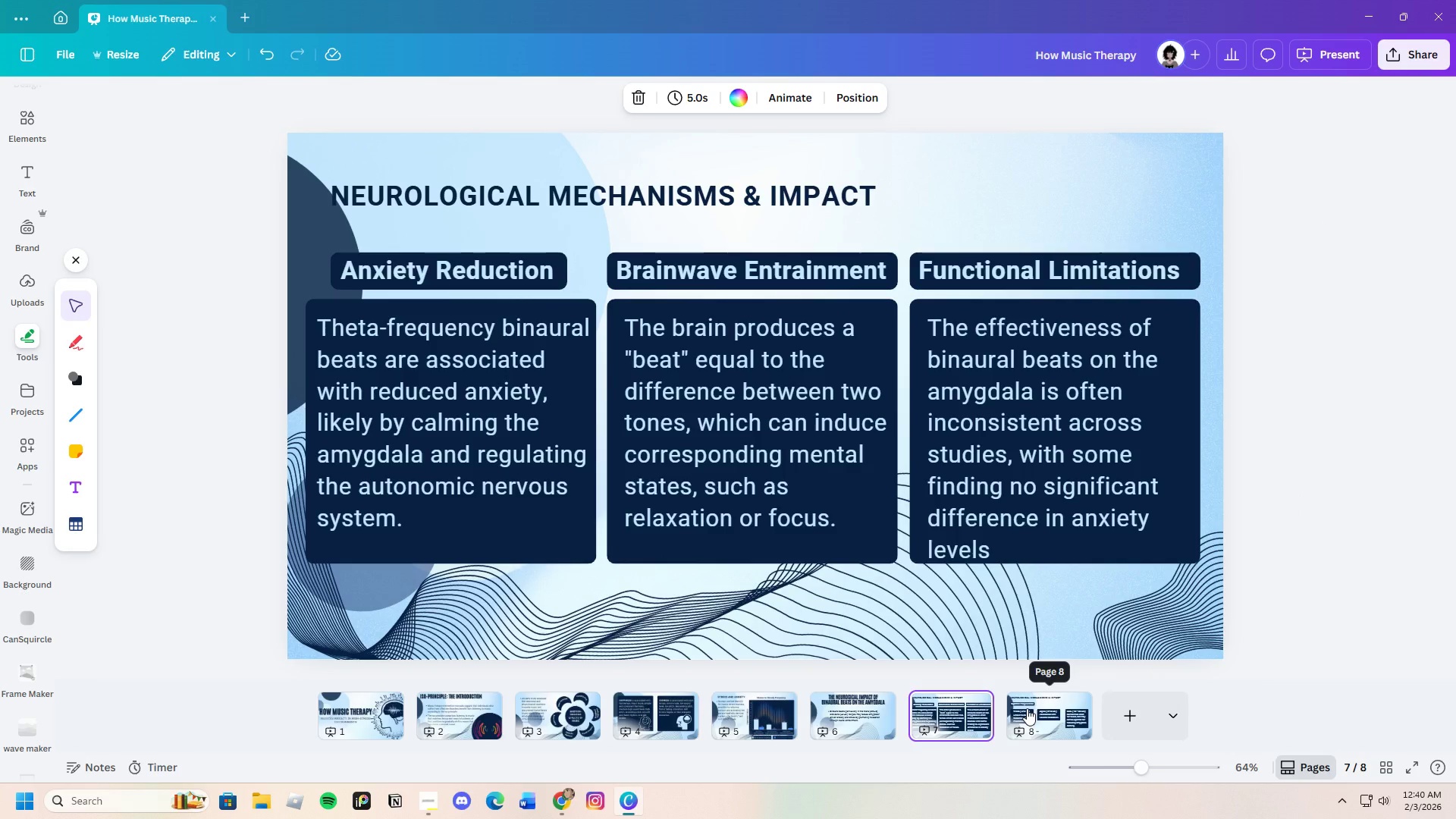 
left_click([1028, 708])
 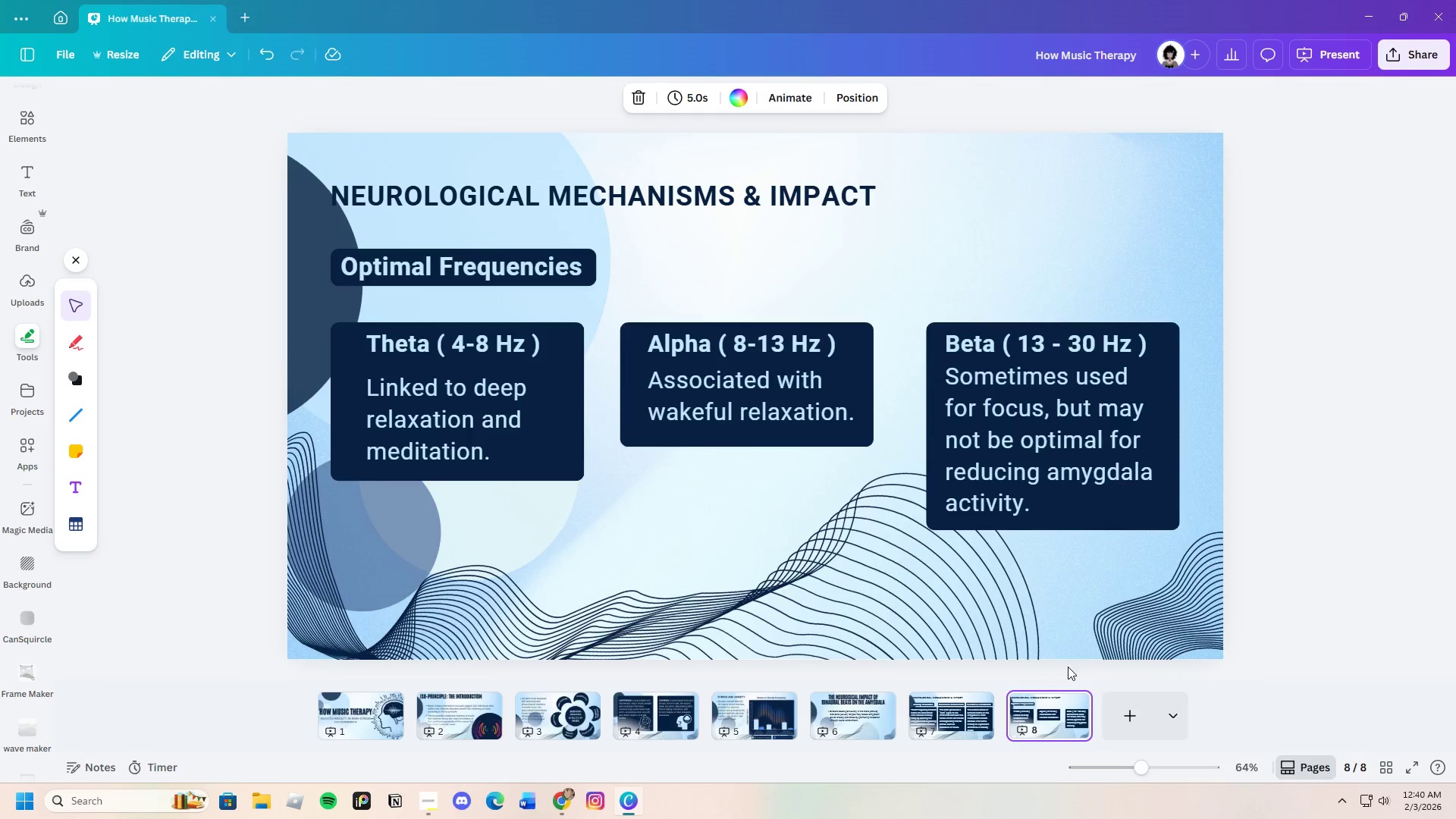 
left_click([1351, 488])
 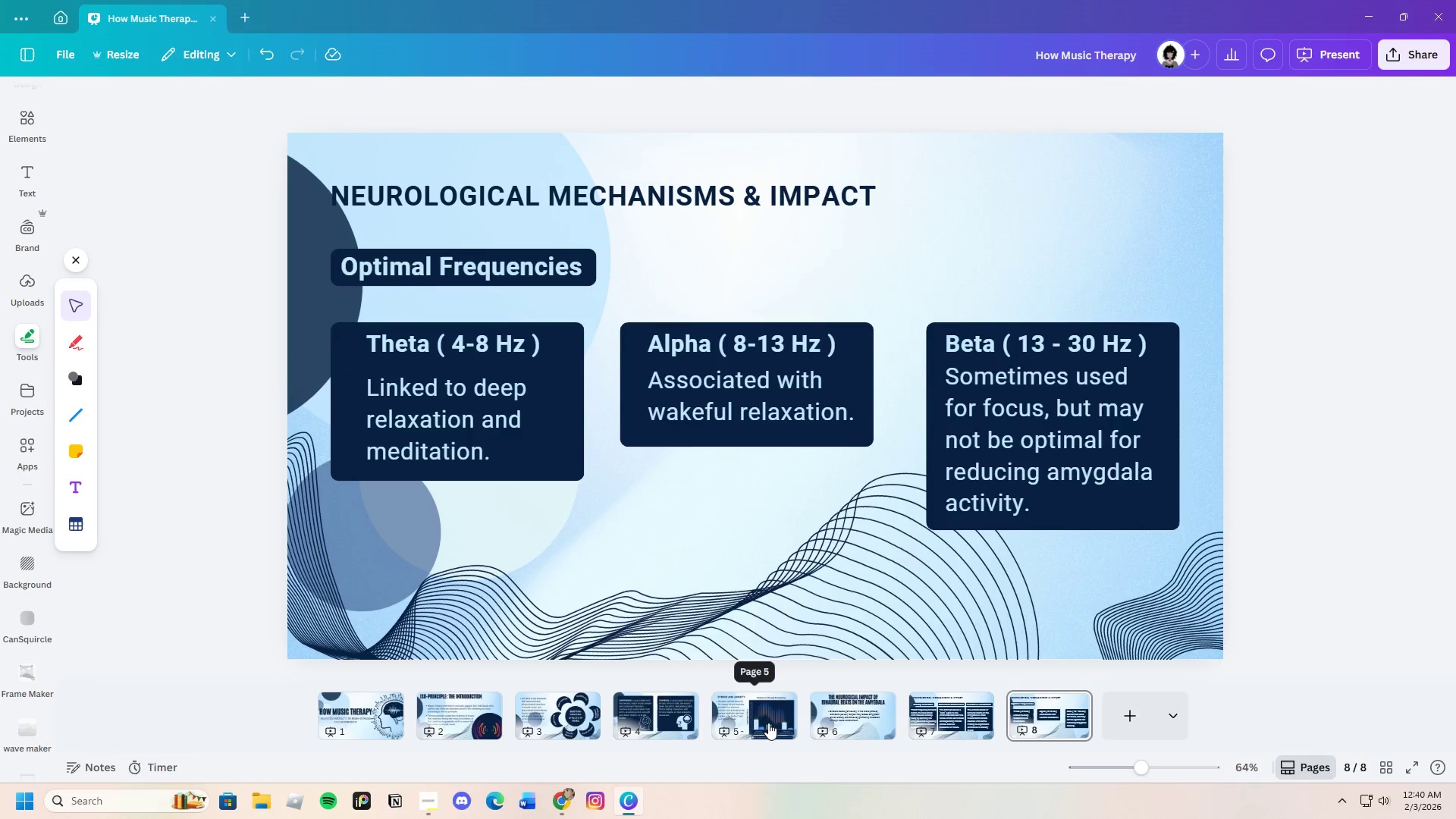 
left_click_drag(start_coordinate=[764, 720], to_coordinate=[1148, 726])
 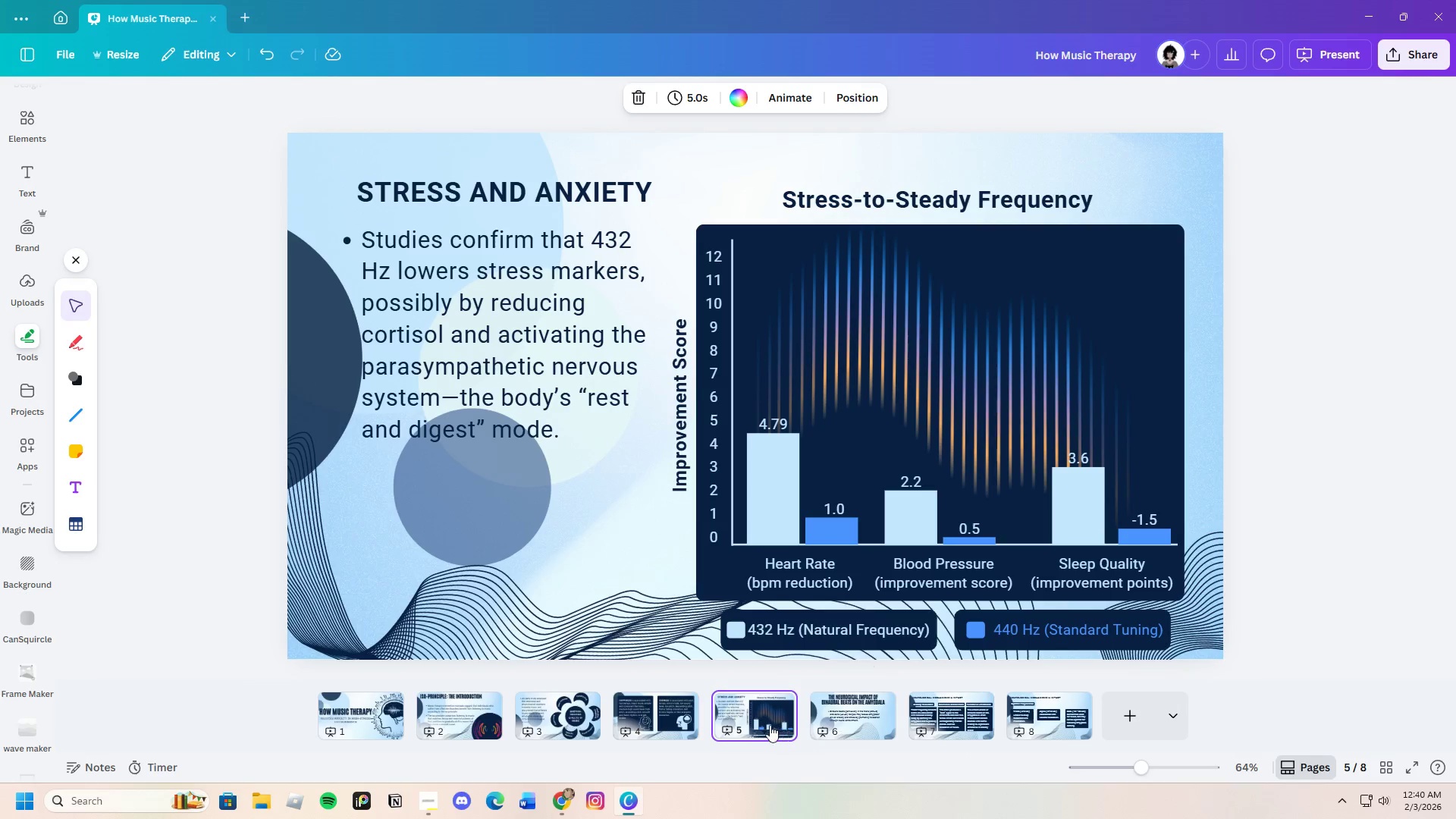 
left_click_drag(start_coordinate=[755, 720], to_coordinate=[871, 717])
 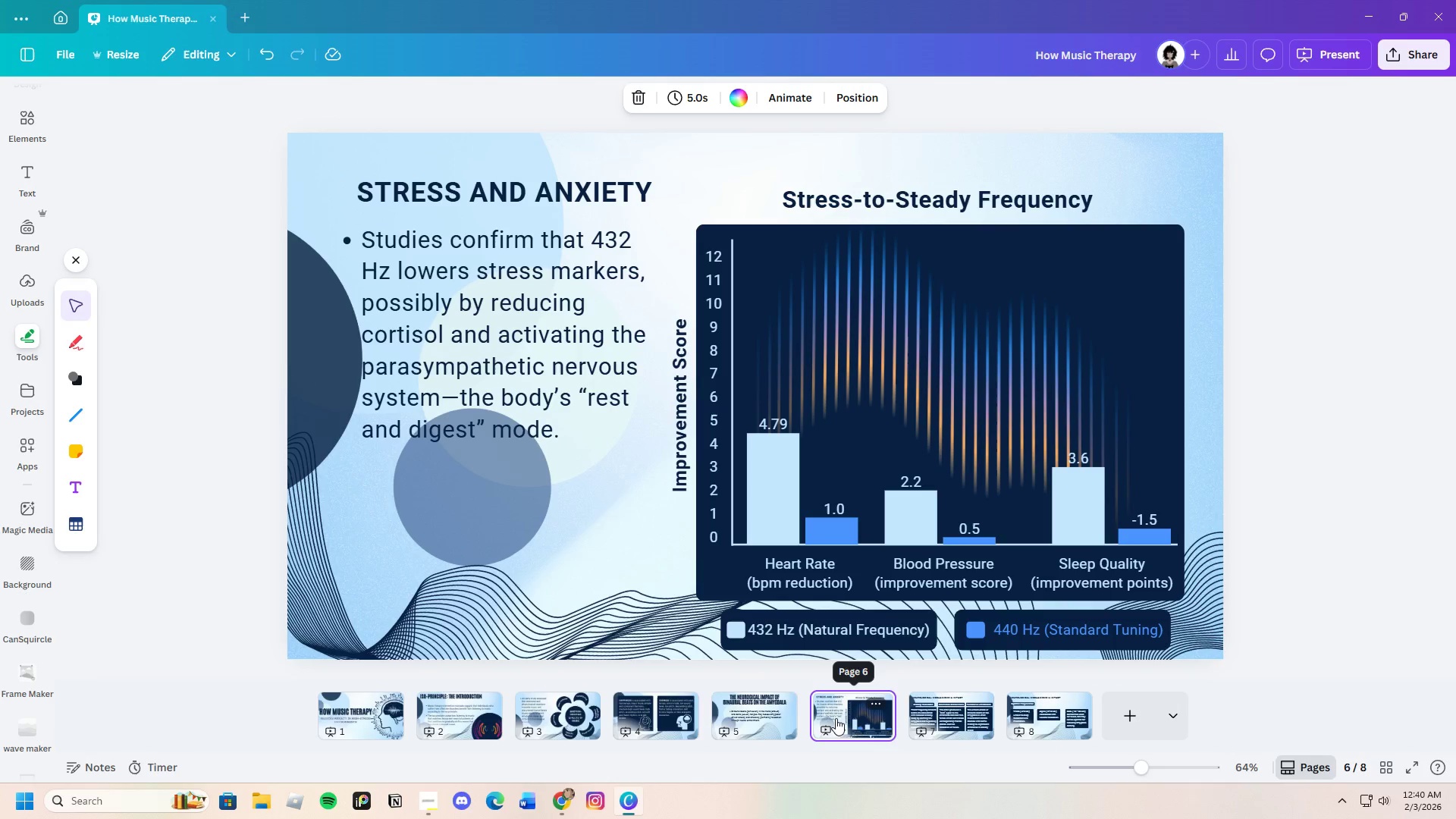 
left_click_drag(start_coordinate=[836, 718], to_coordinate=[963, 722])
 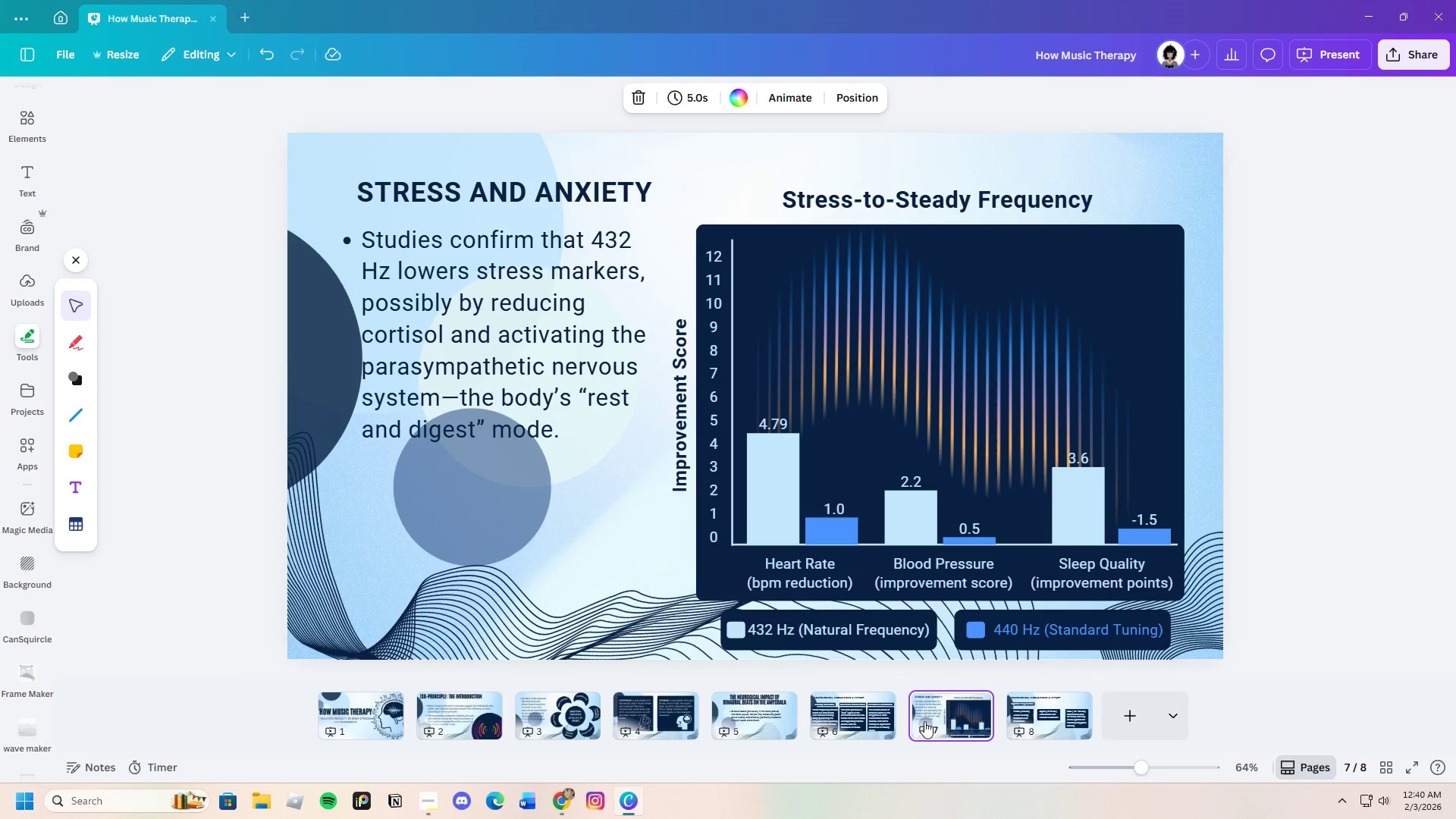 
left_click_drag(start_coordinate=[924, 720], to_coordinate=[1103, 720])
 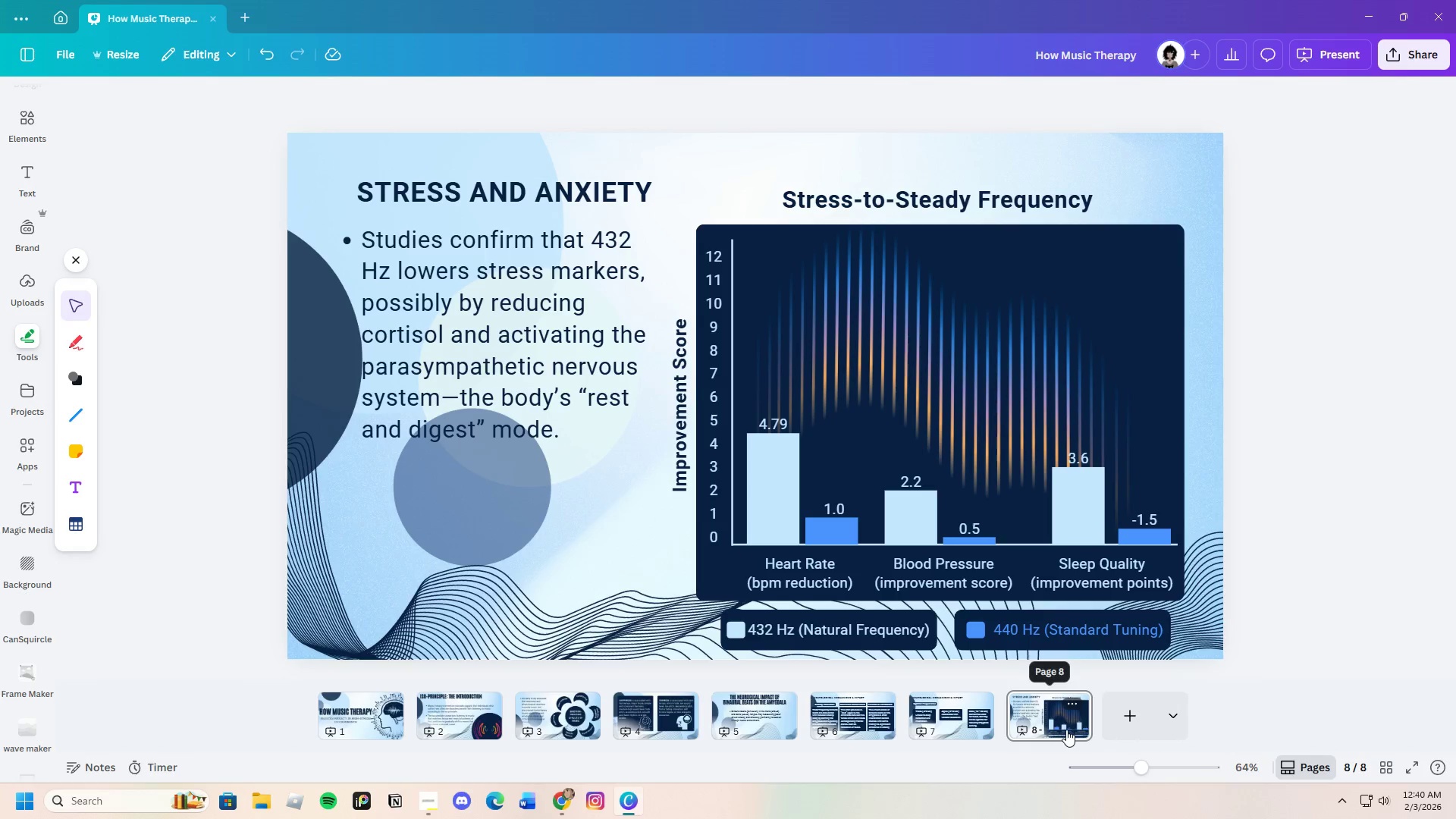 
mouse_move([949, 726])
 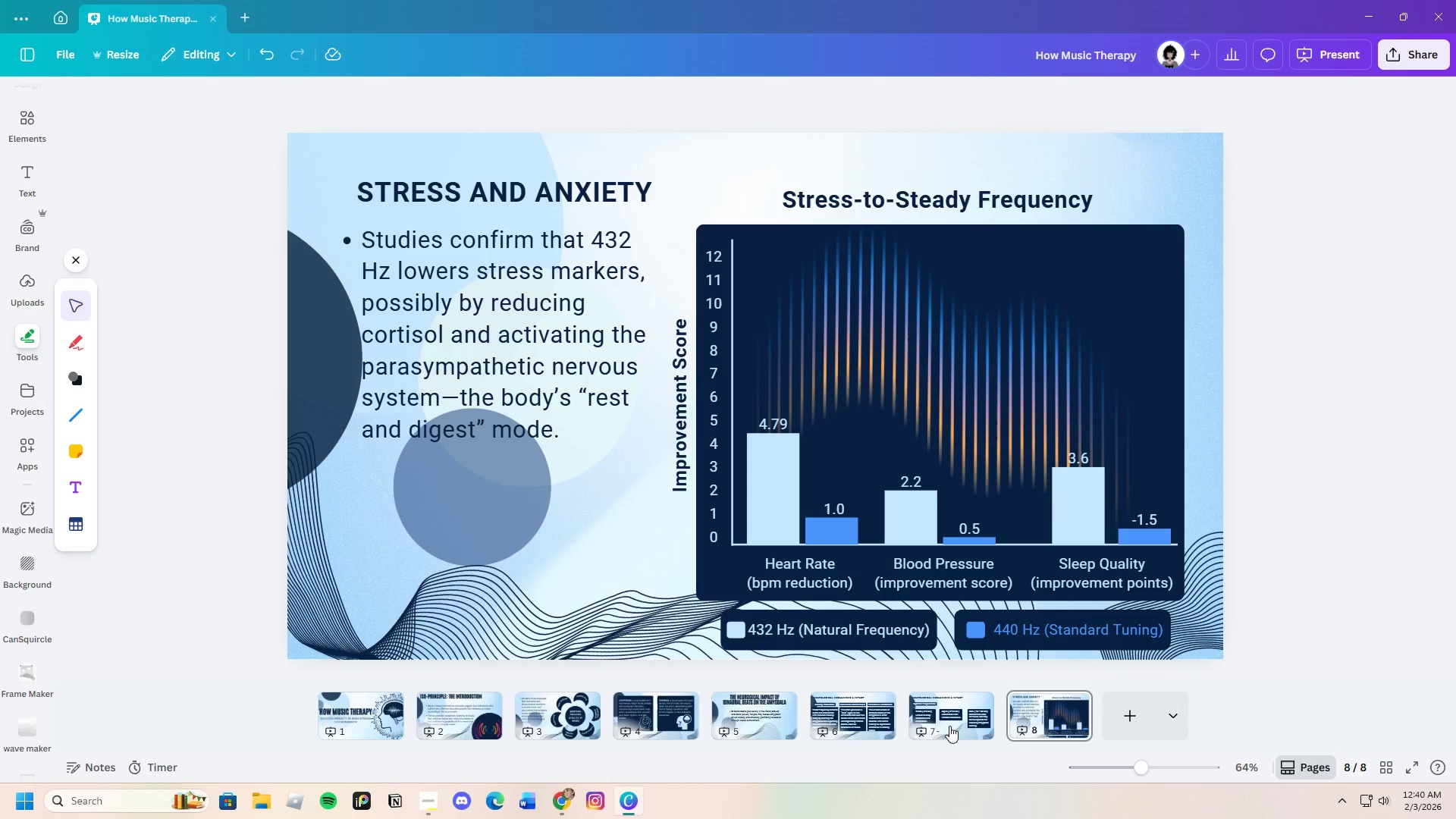 
left_click([949, 726])
 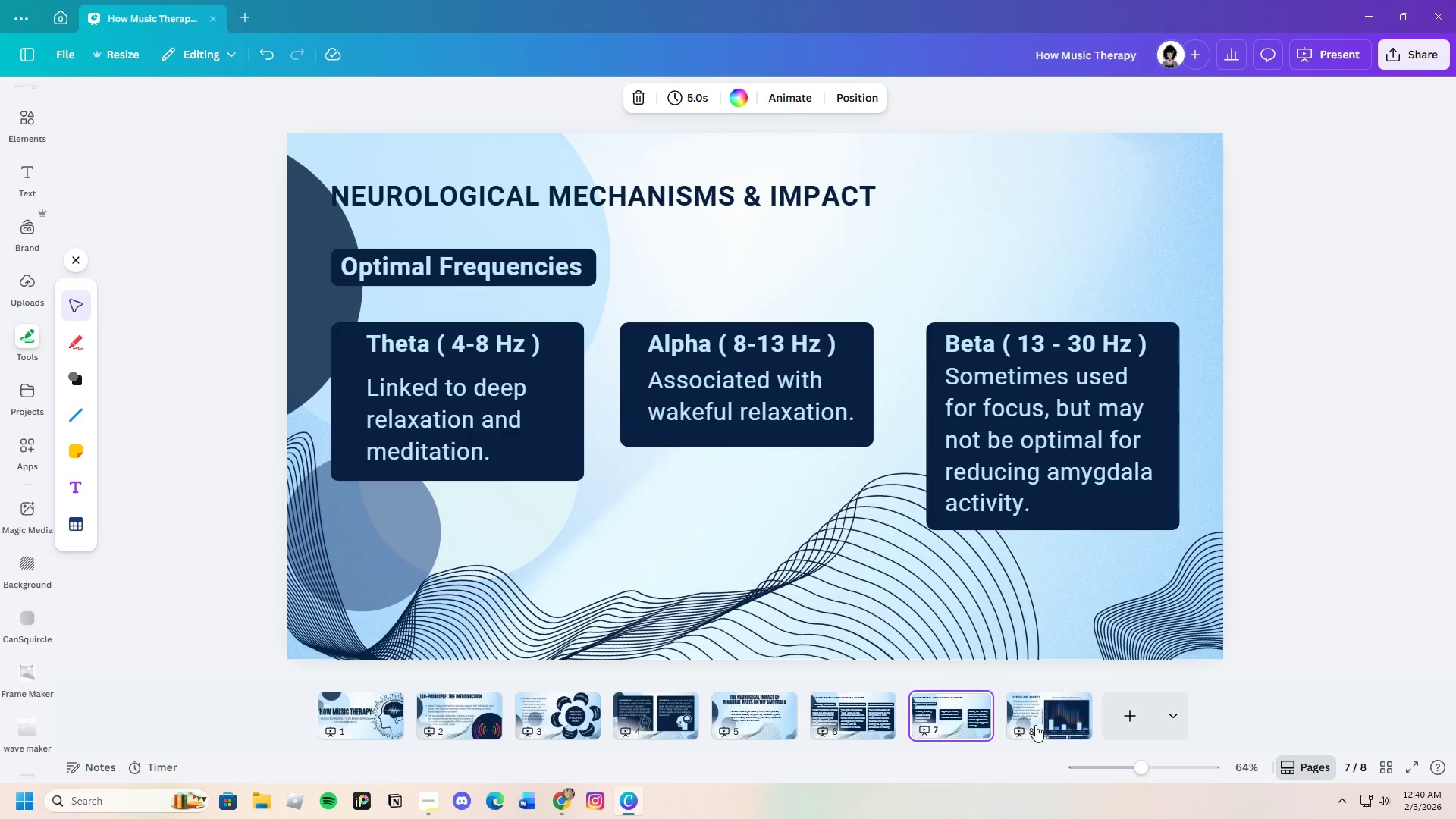 
left_click([1045, 726])
 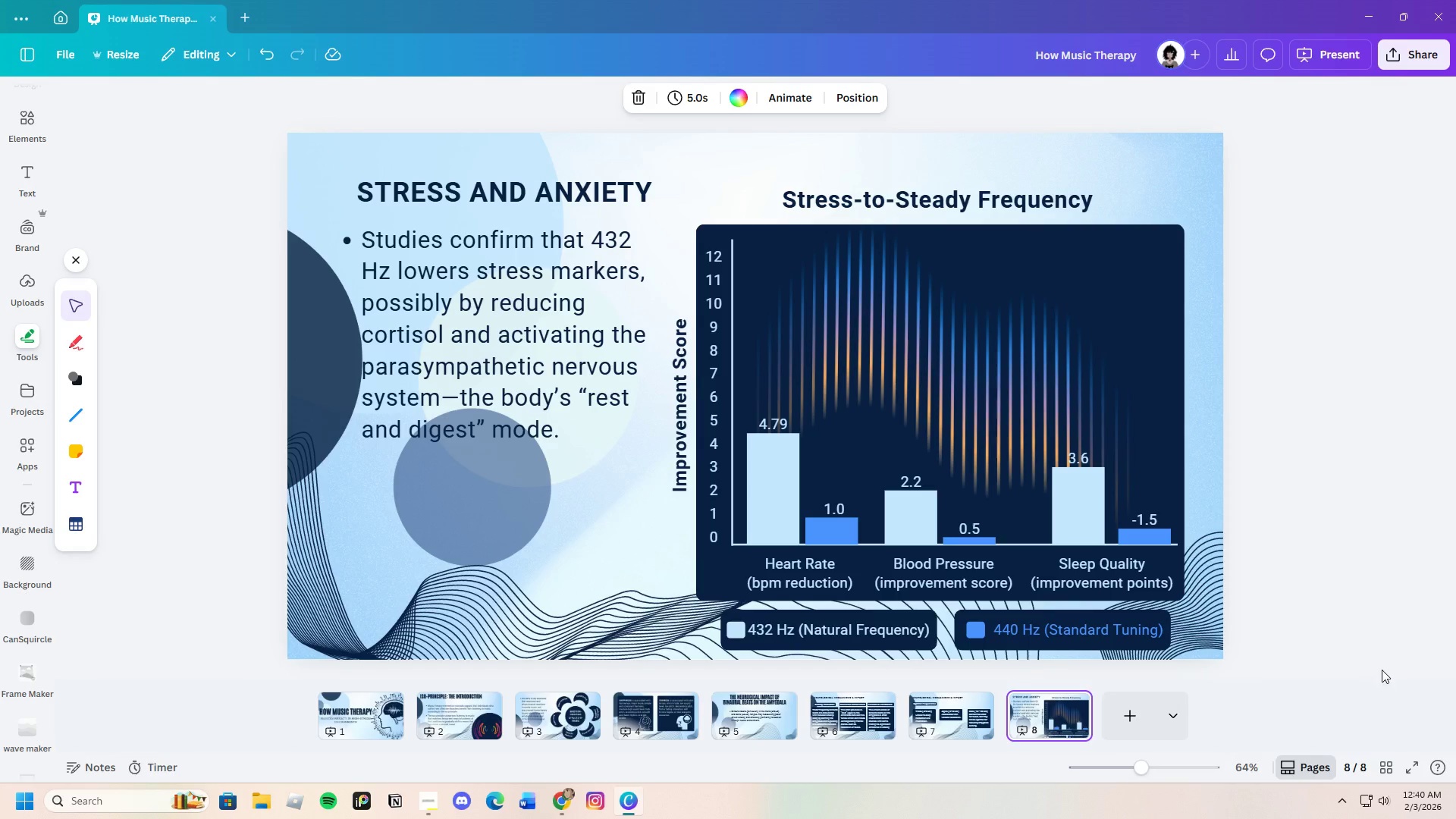 
left_click([1385, 667])
 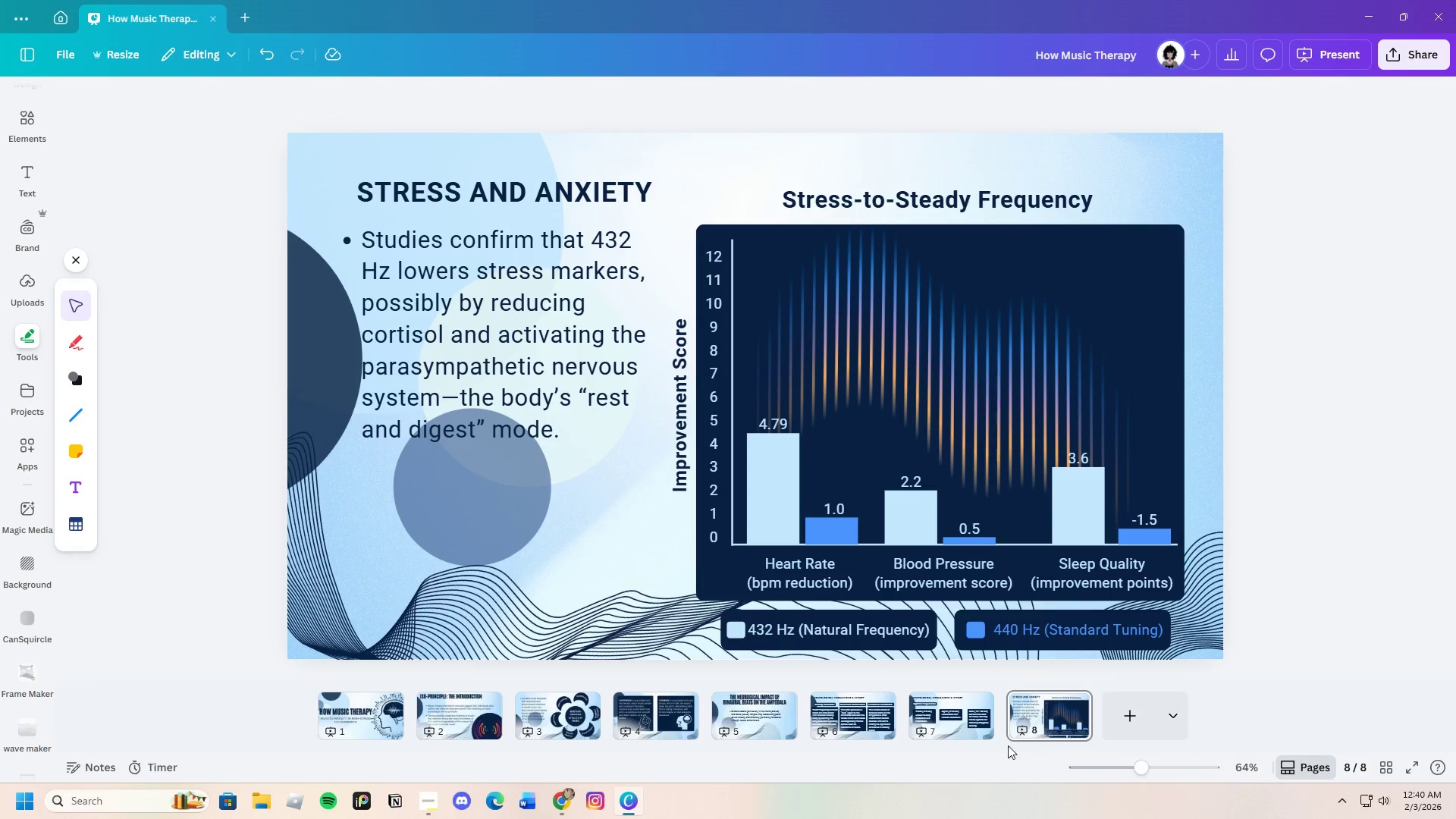 
left_click([956, 721])
 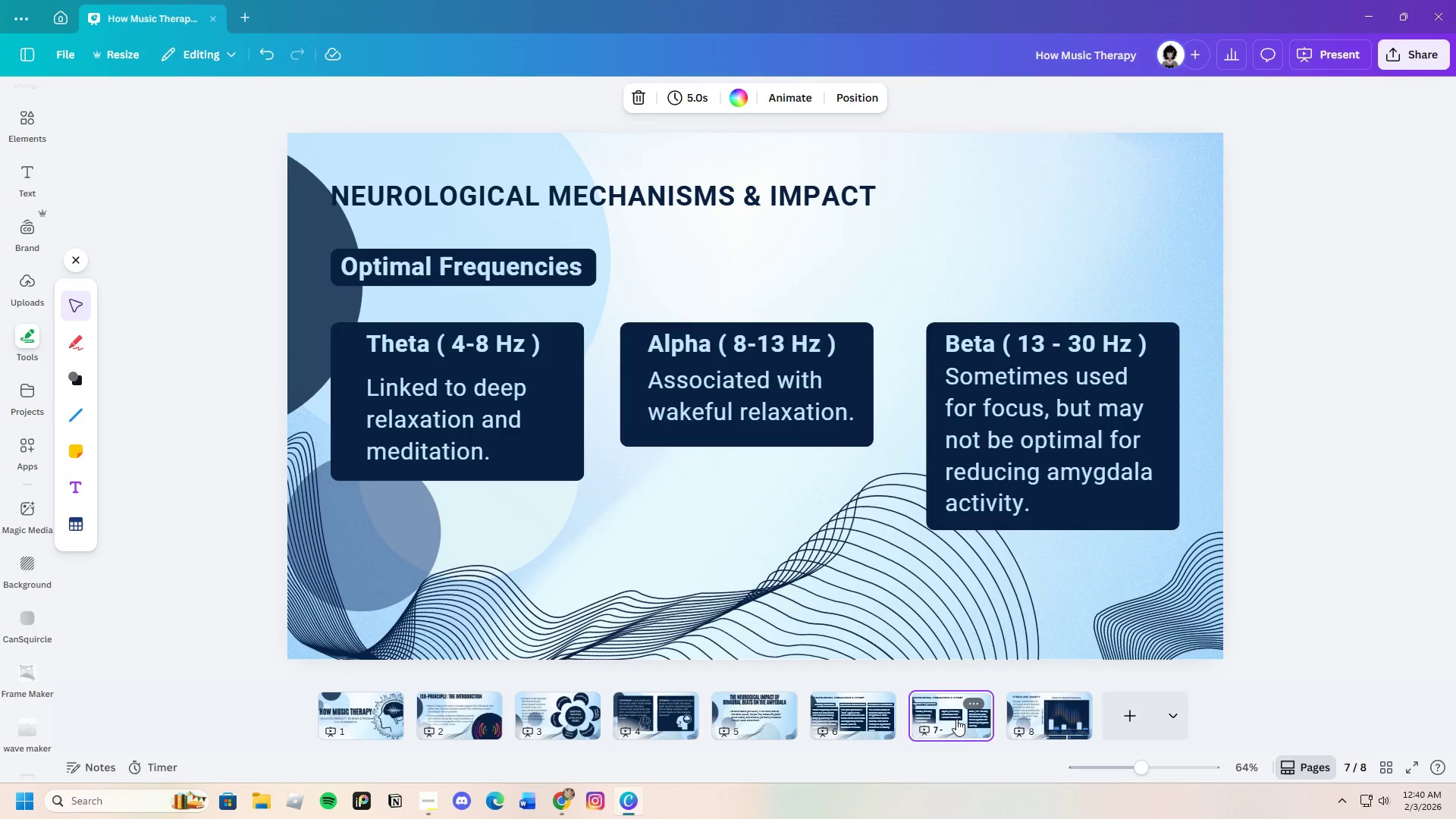 
left_click([1043, 713])
 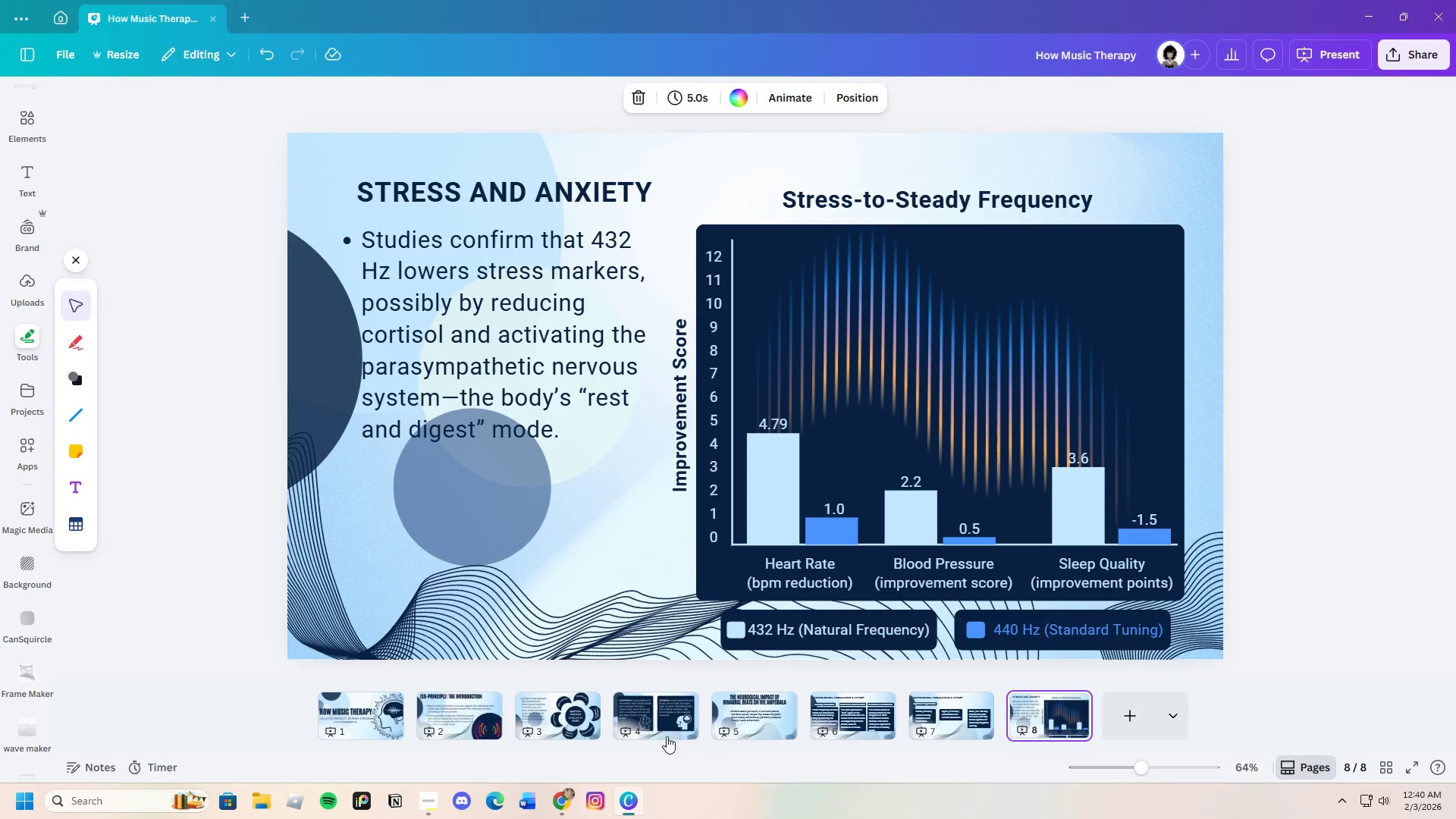 
left_click([656, 725])
 